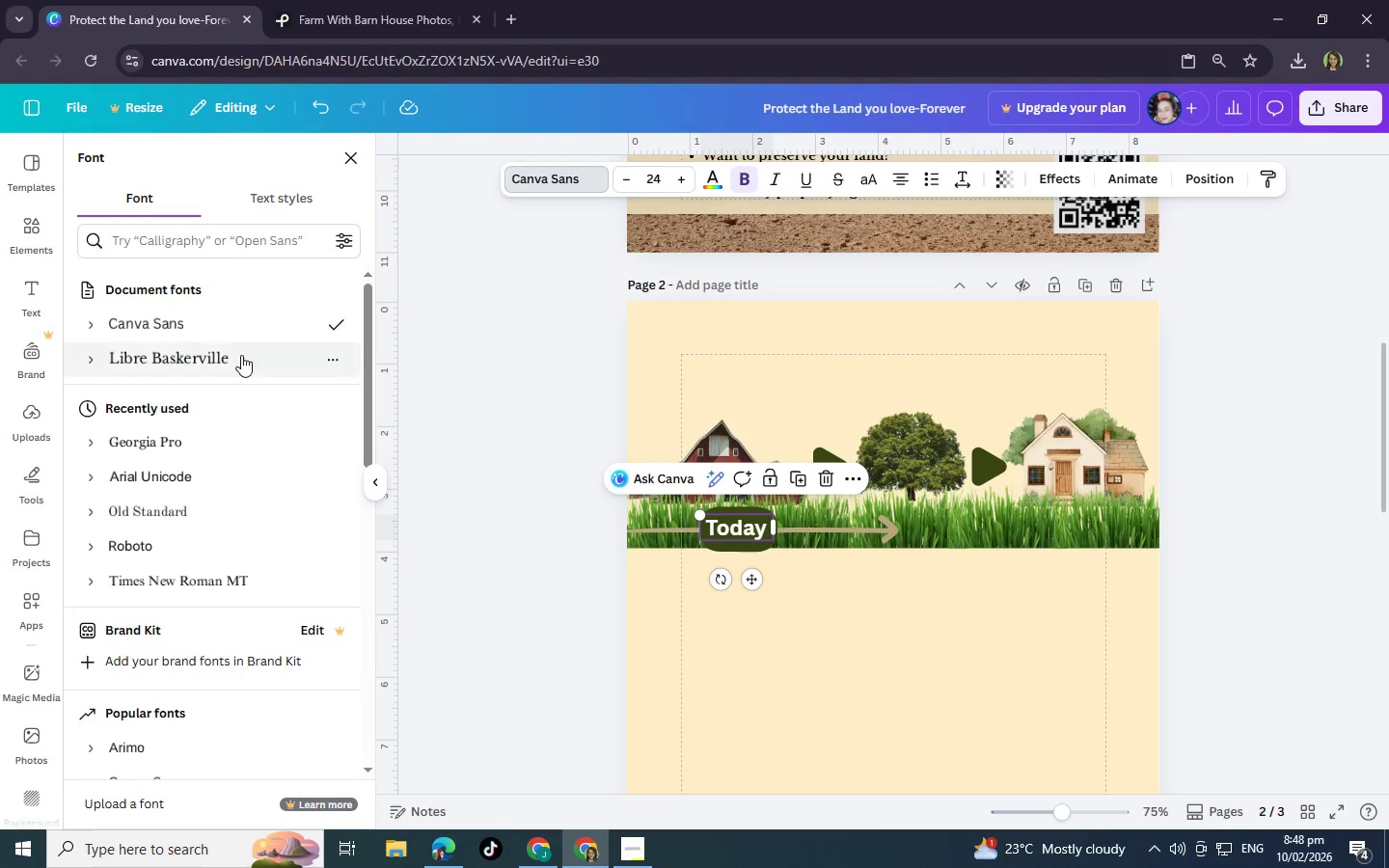 
left_click([241, 358])
 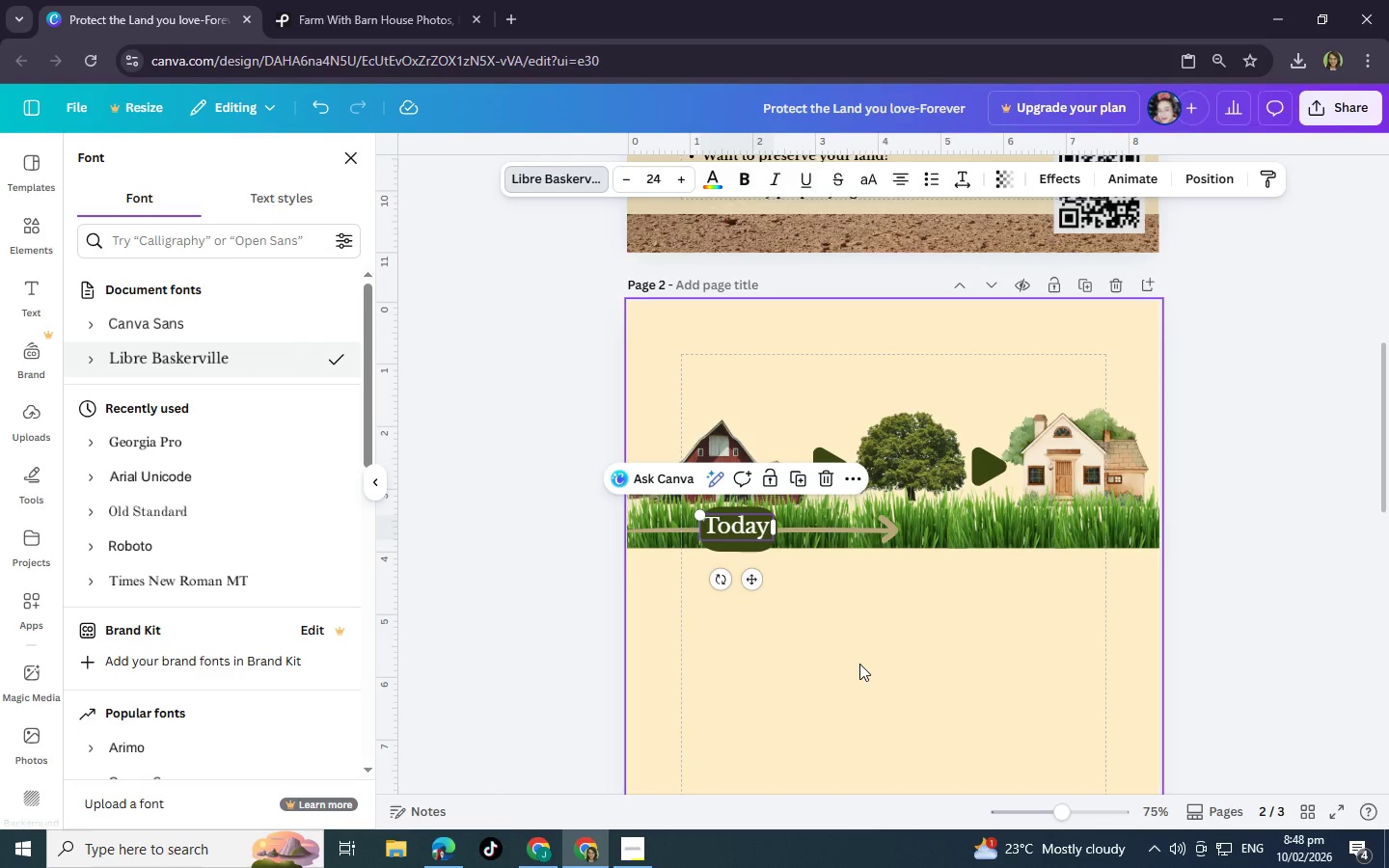 
left_click([859, 664])
 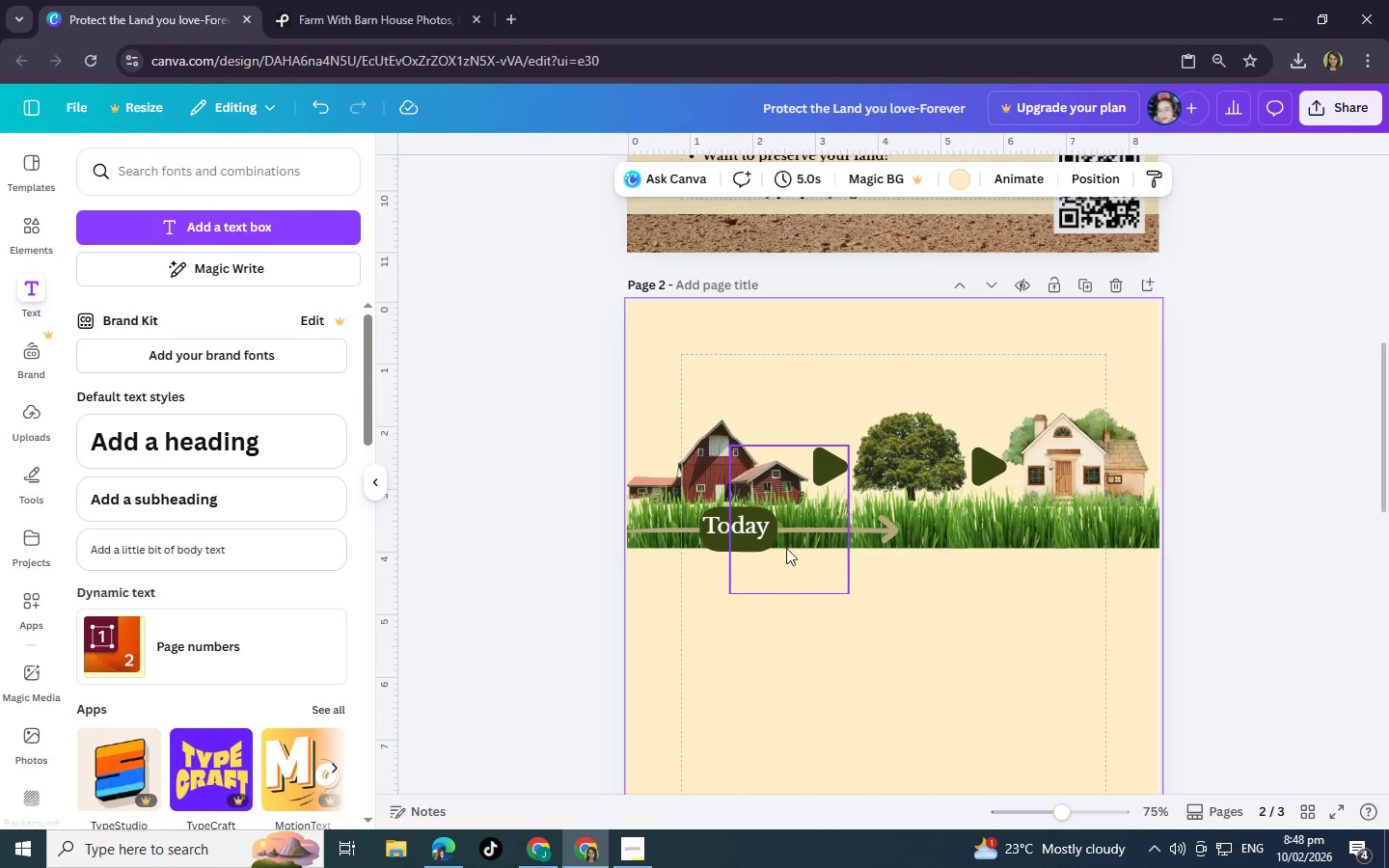 
left_click([773, 538])
 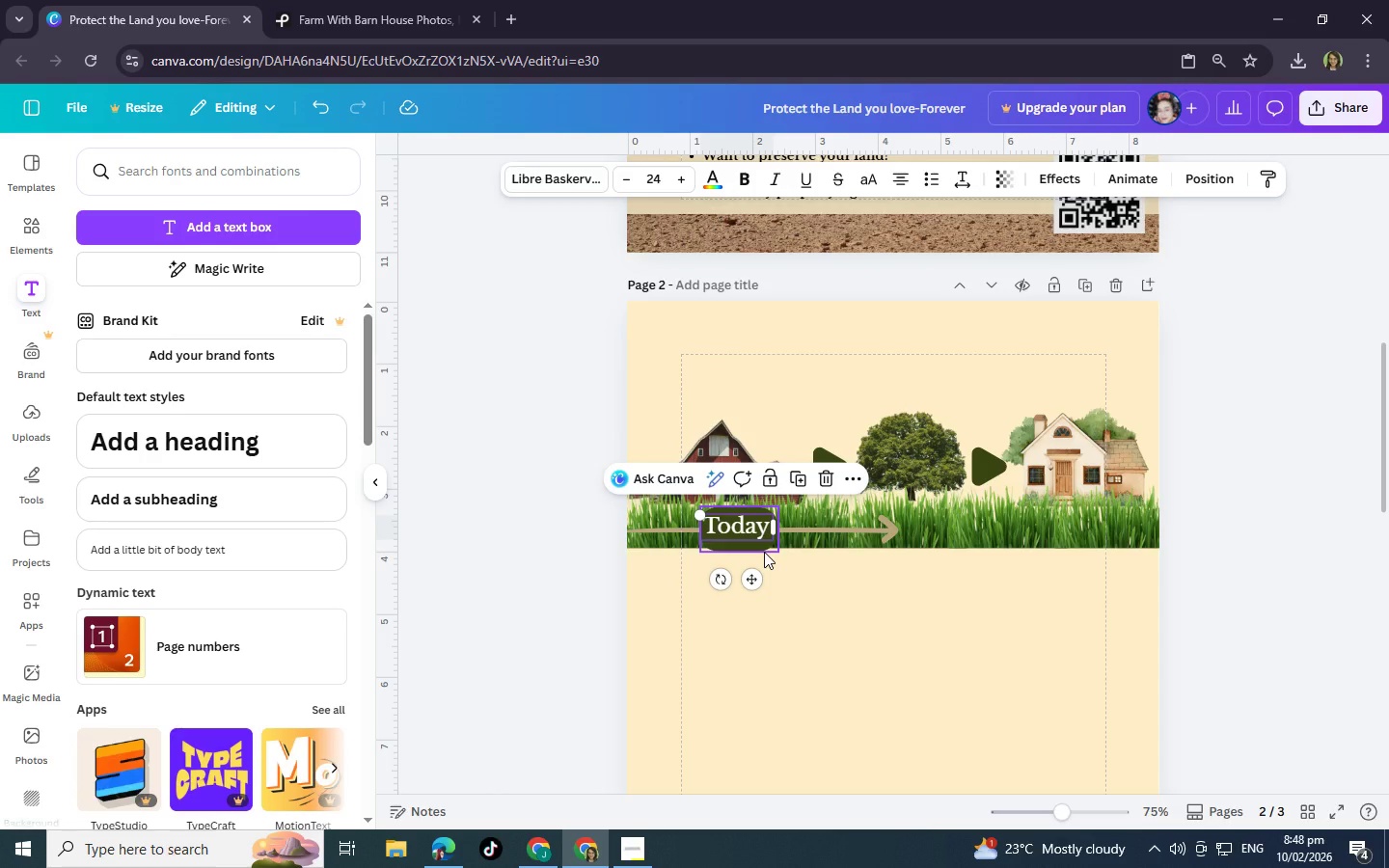 
left_click([764, 552])
 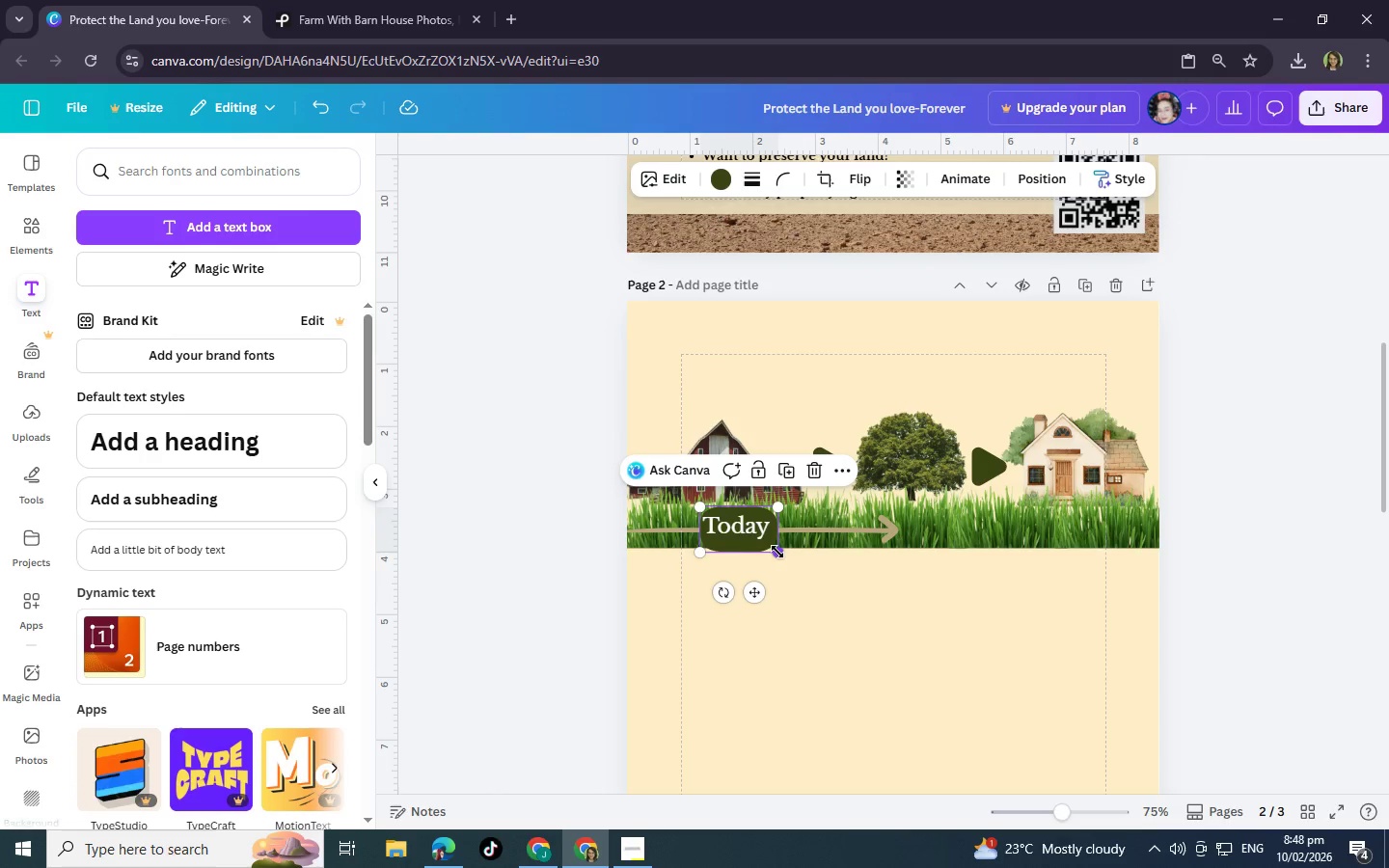 
left_click_drag(start_coordinate=[777, 552], to_coordinate=[784, 554])
 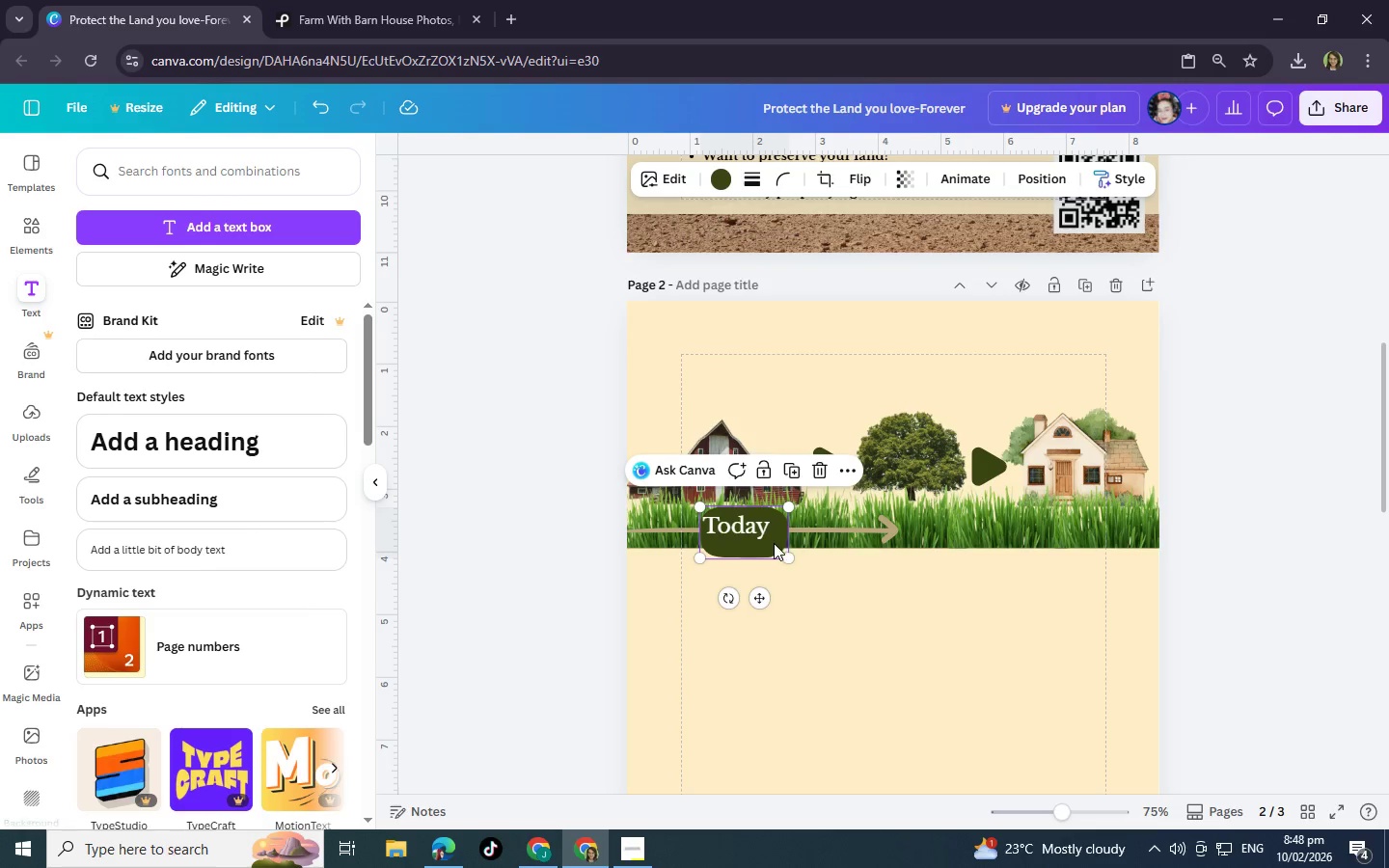 
left_click_drag(start_coordinate=[775, 543], to_coordinate=[770, 541])
 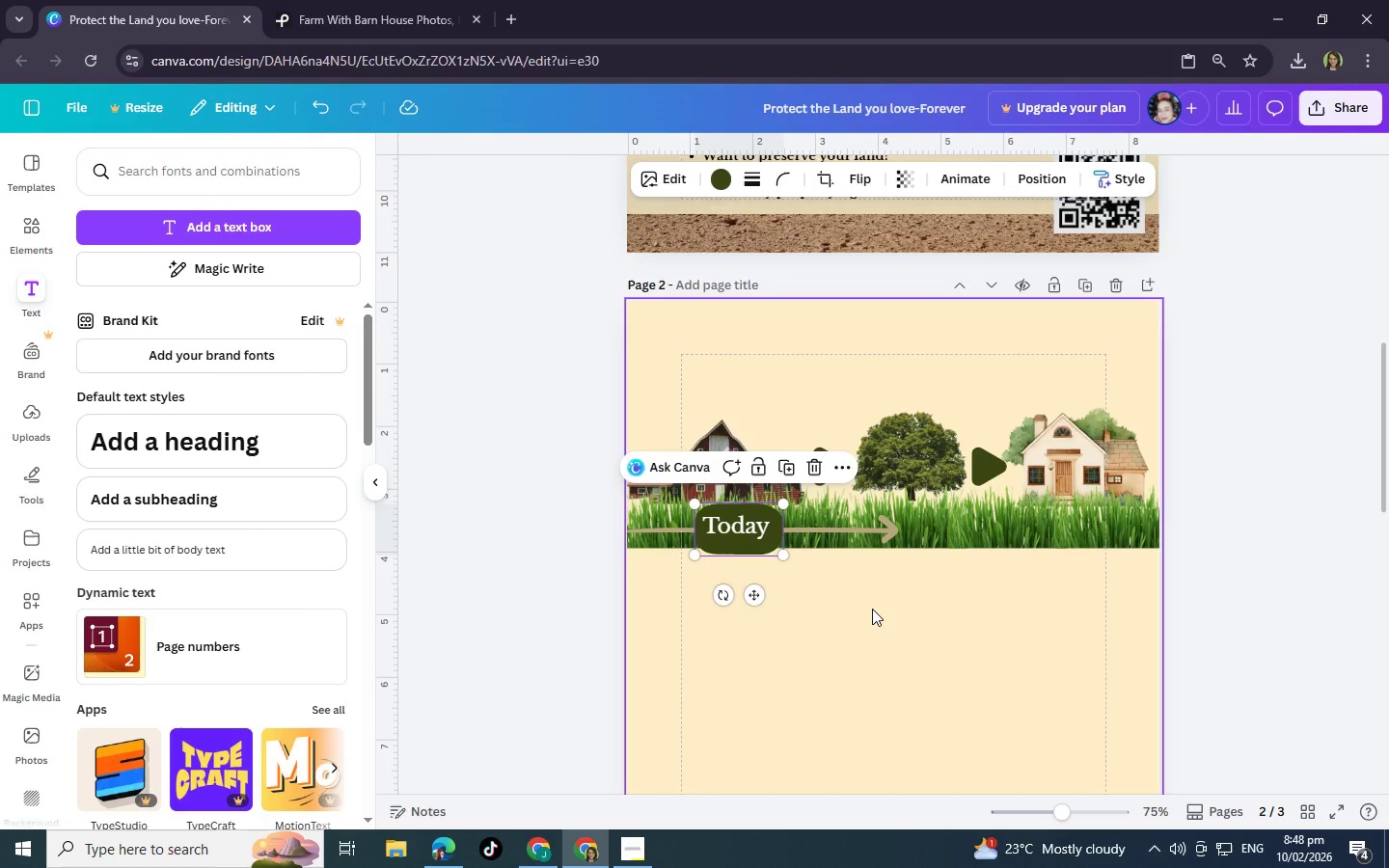 
left_click([872, 609])
 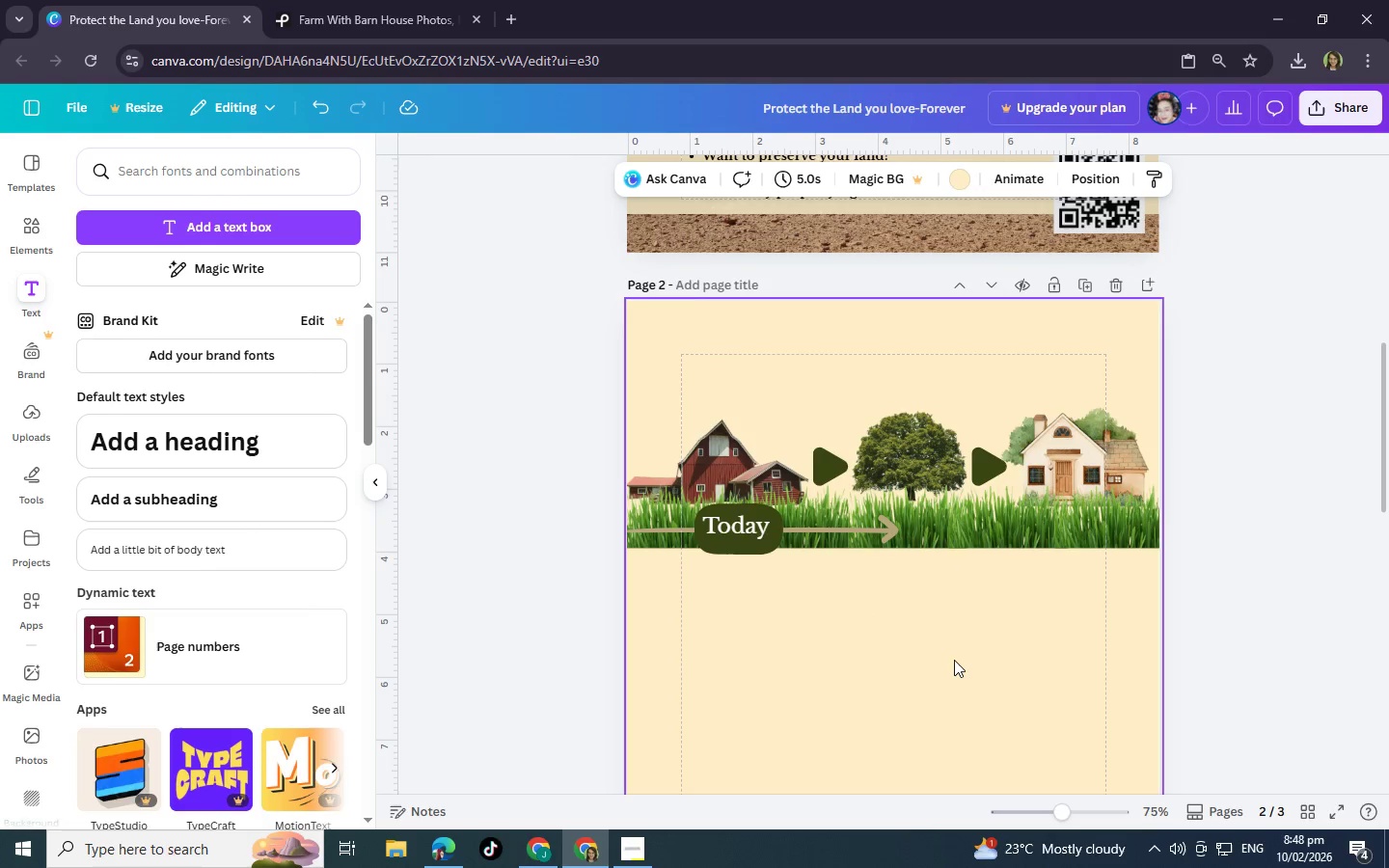 
wait(9.95)
 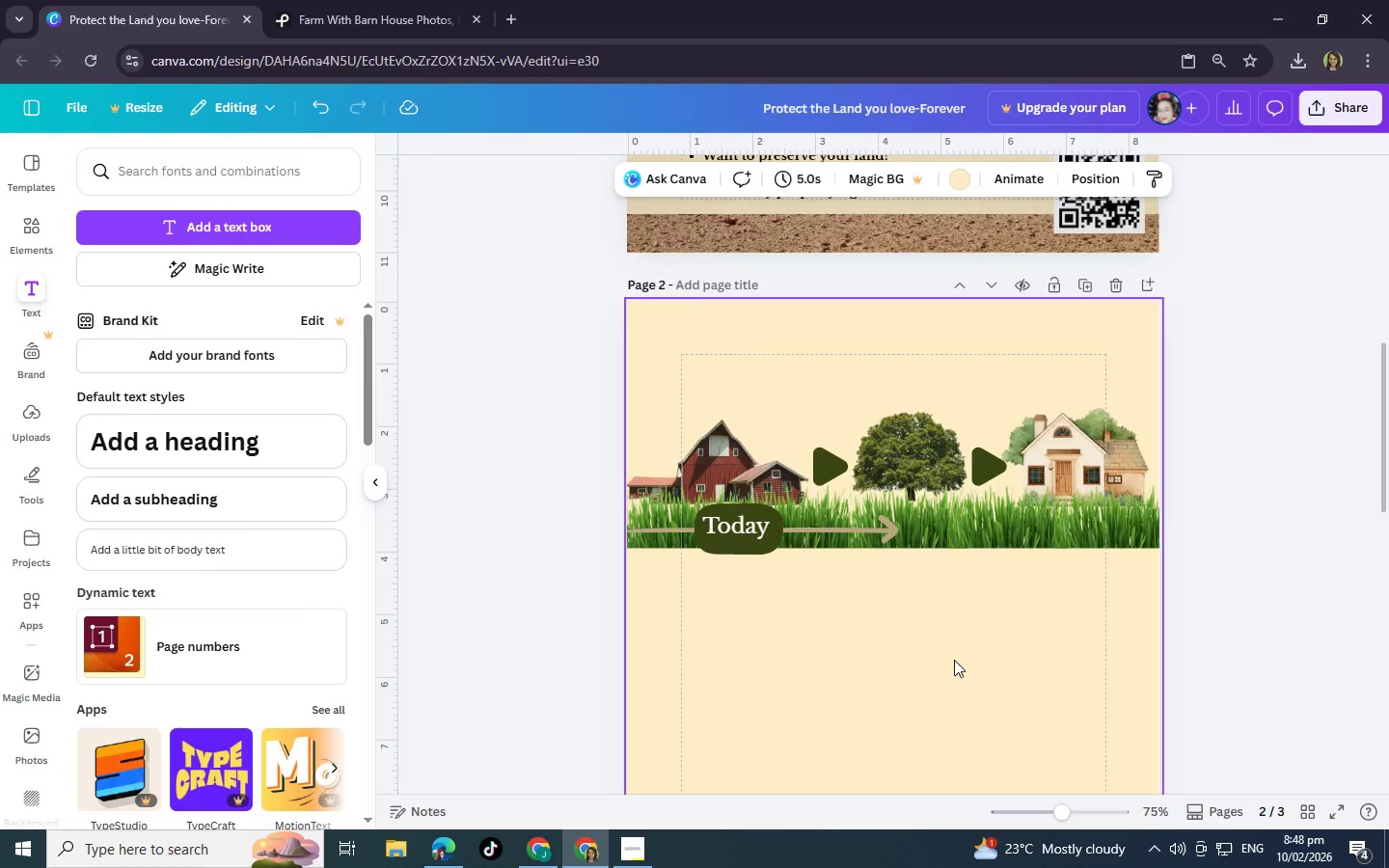 
left_click_drag(start_coordinate=[779, 555], to_coordinate=[773, 545])
 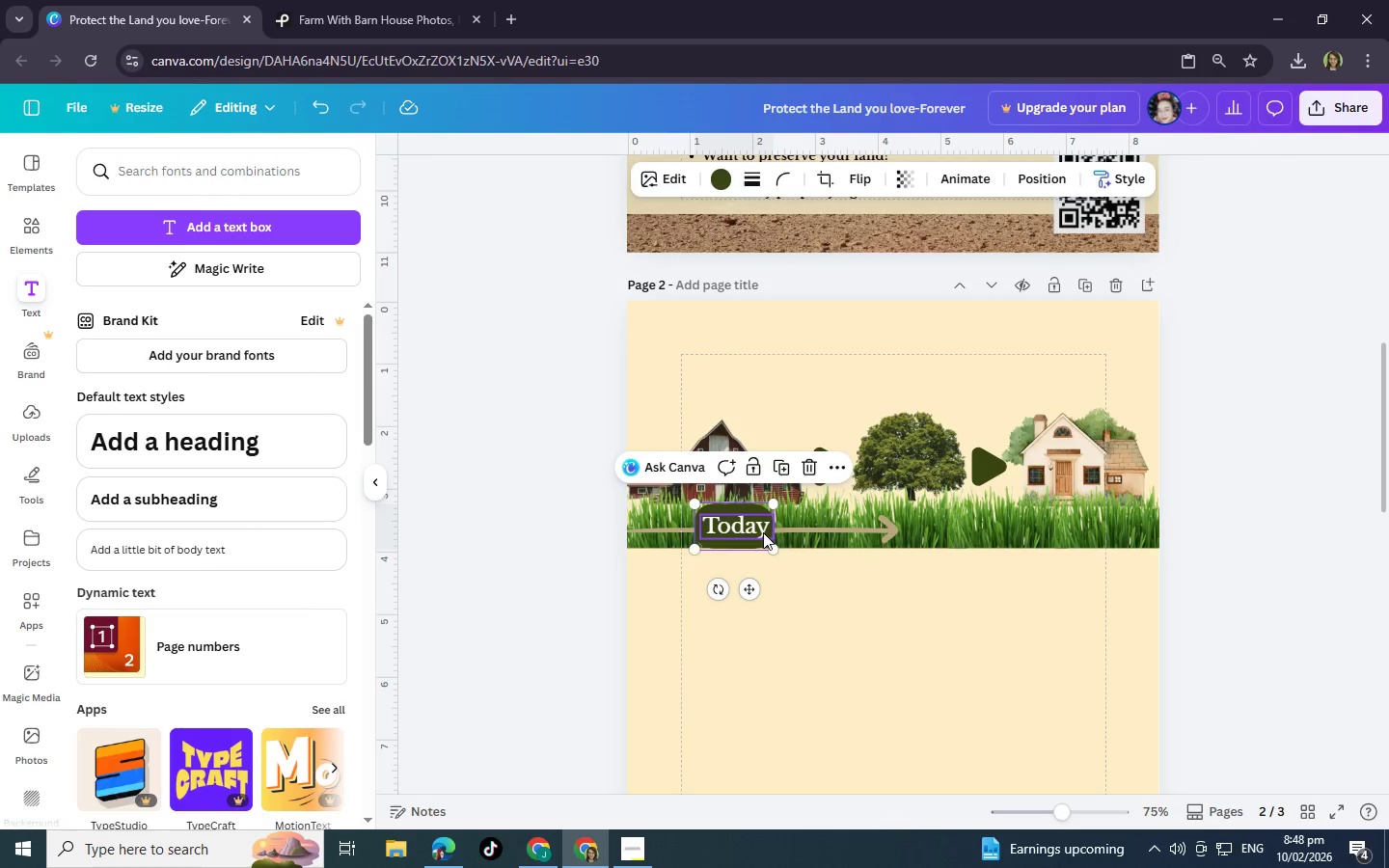 
left_click([763, 532])
 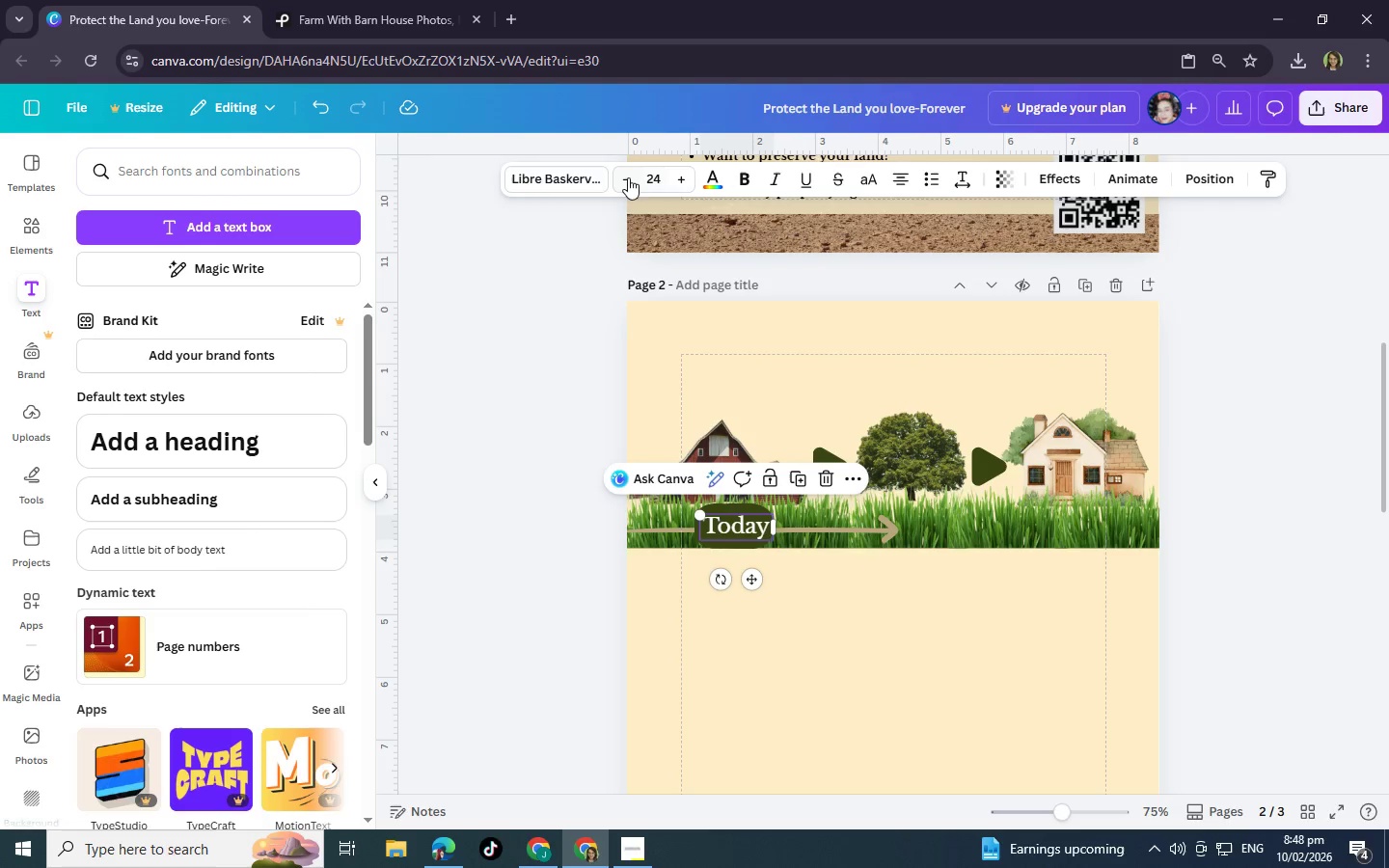 
double_click([627, 179])
 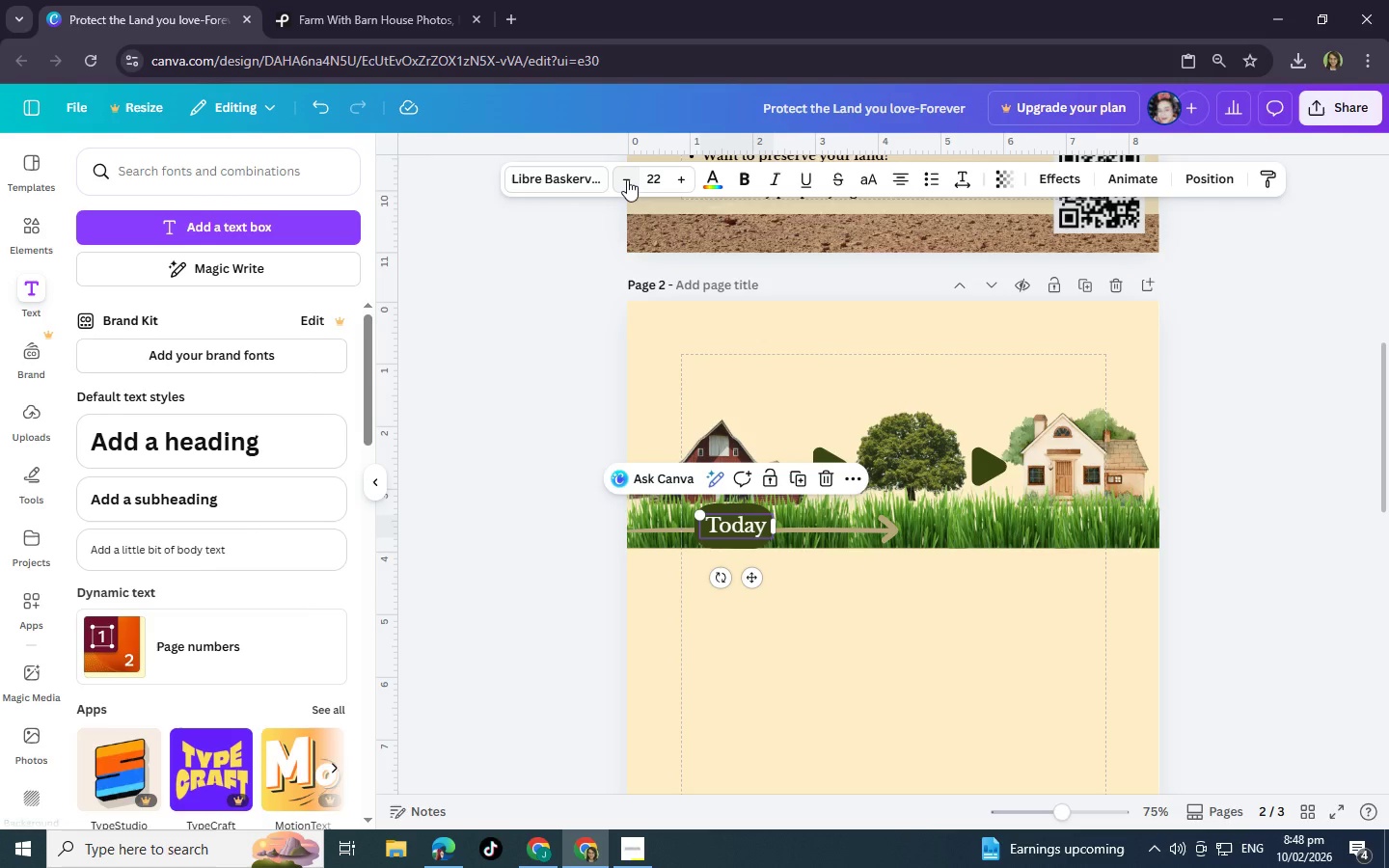 
left_click([627, 179])
 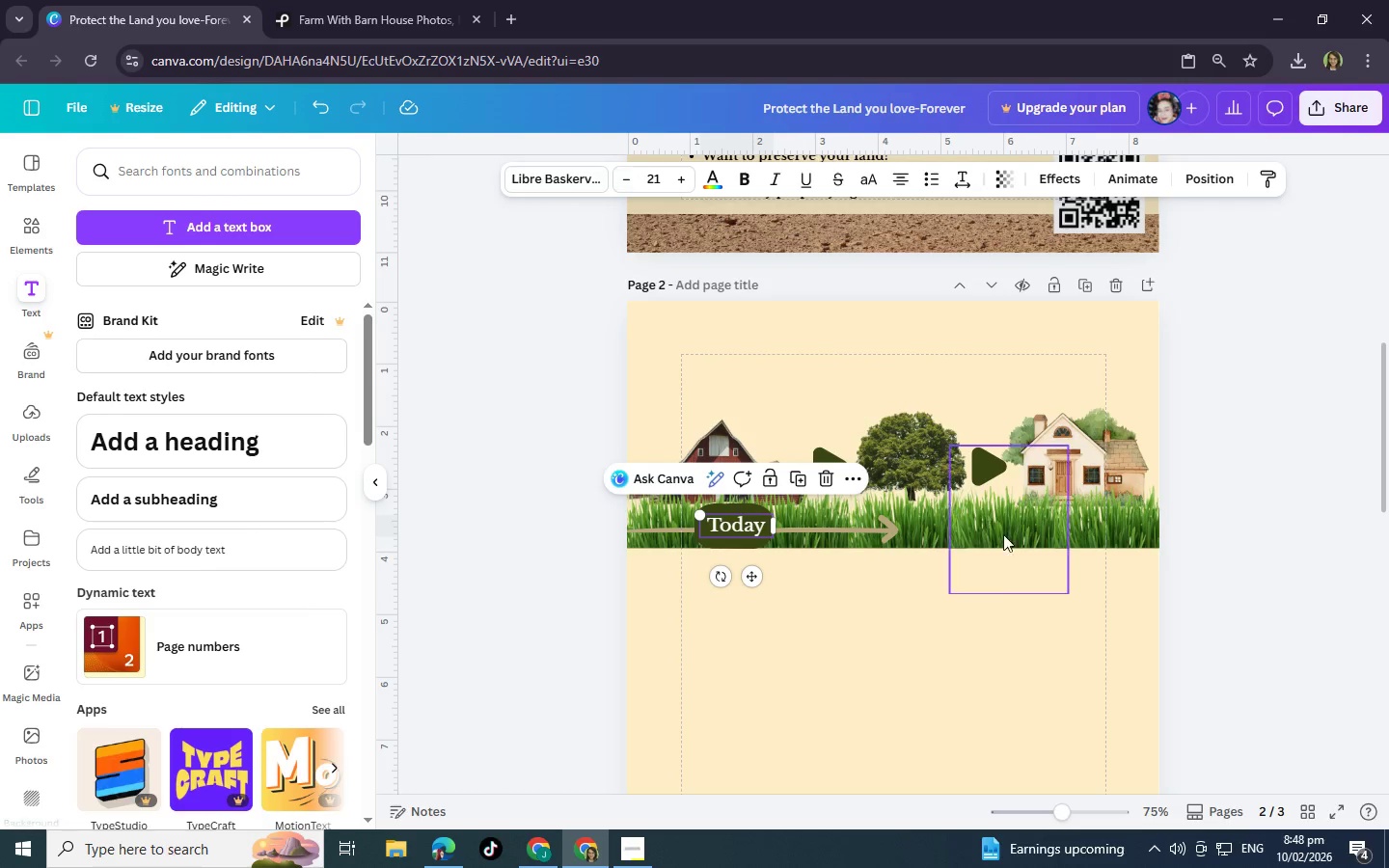 
left_click([995, 613])
 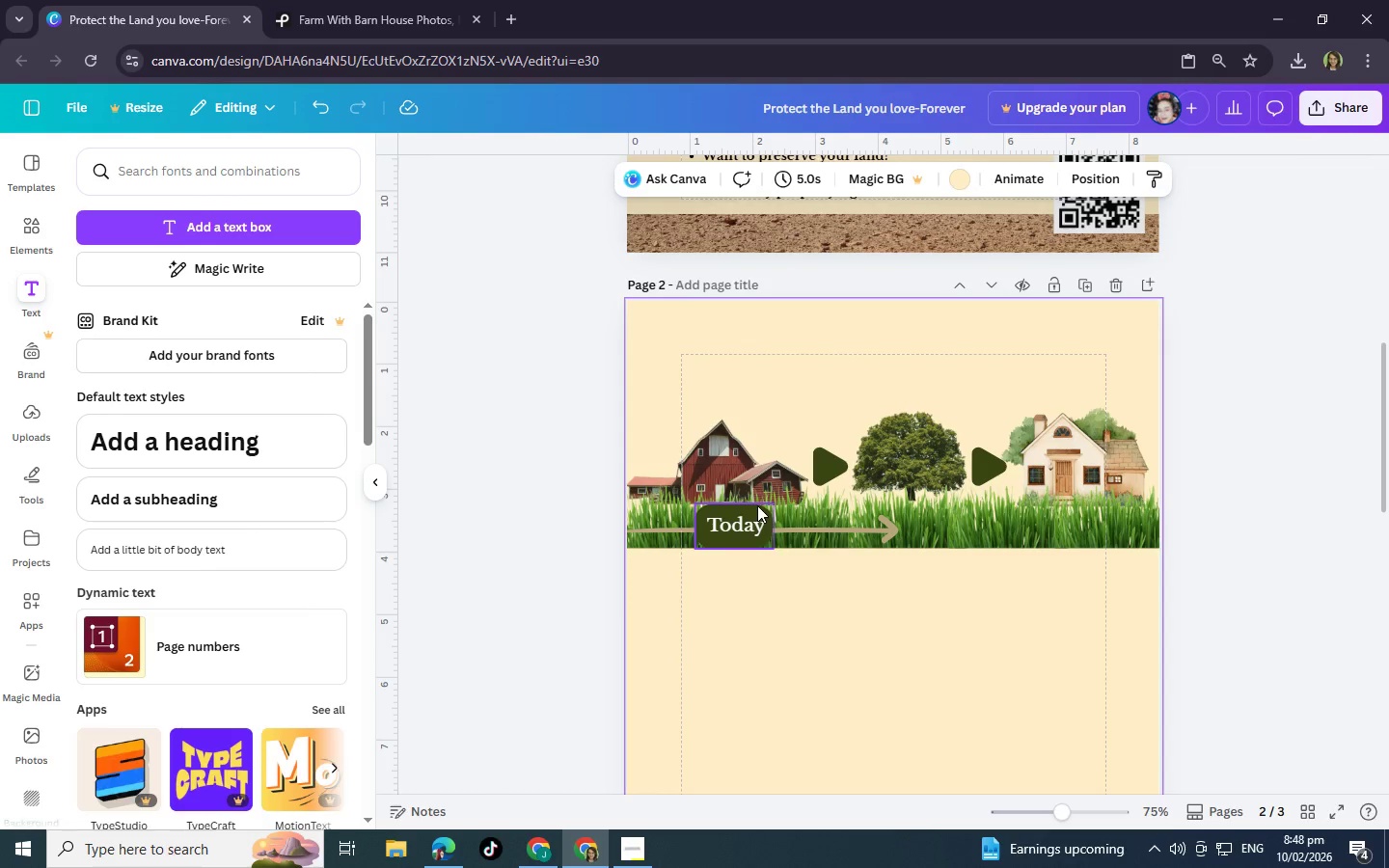 
left_click([757, 505])
 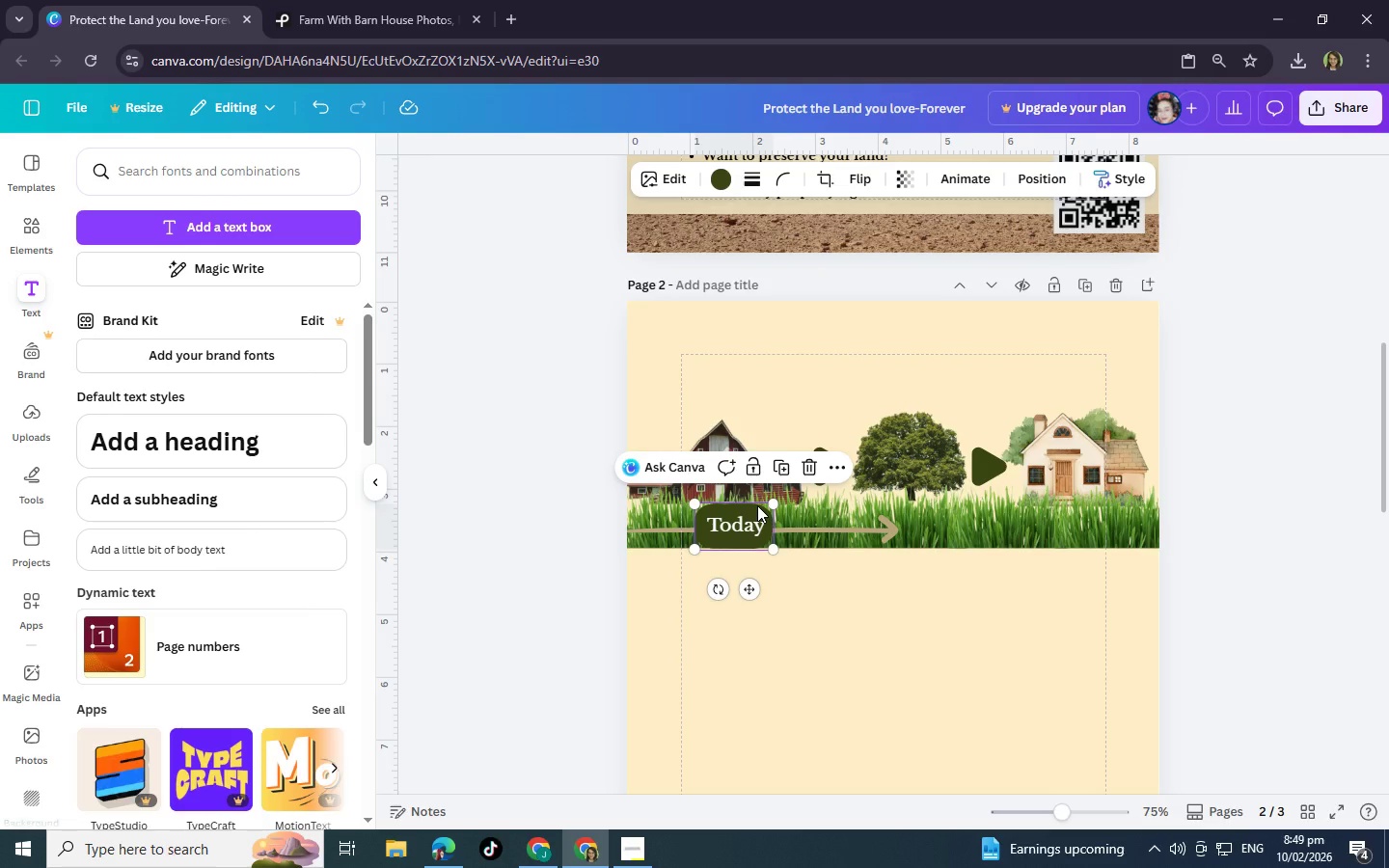 
key(Control+C)
 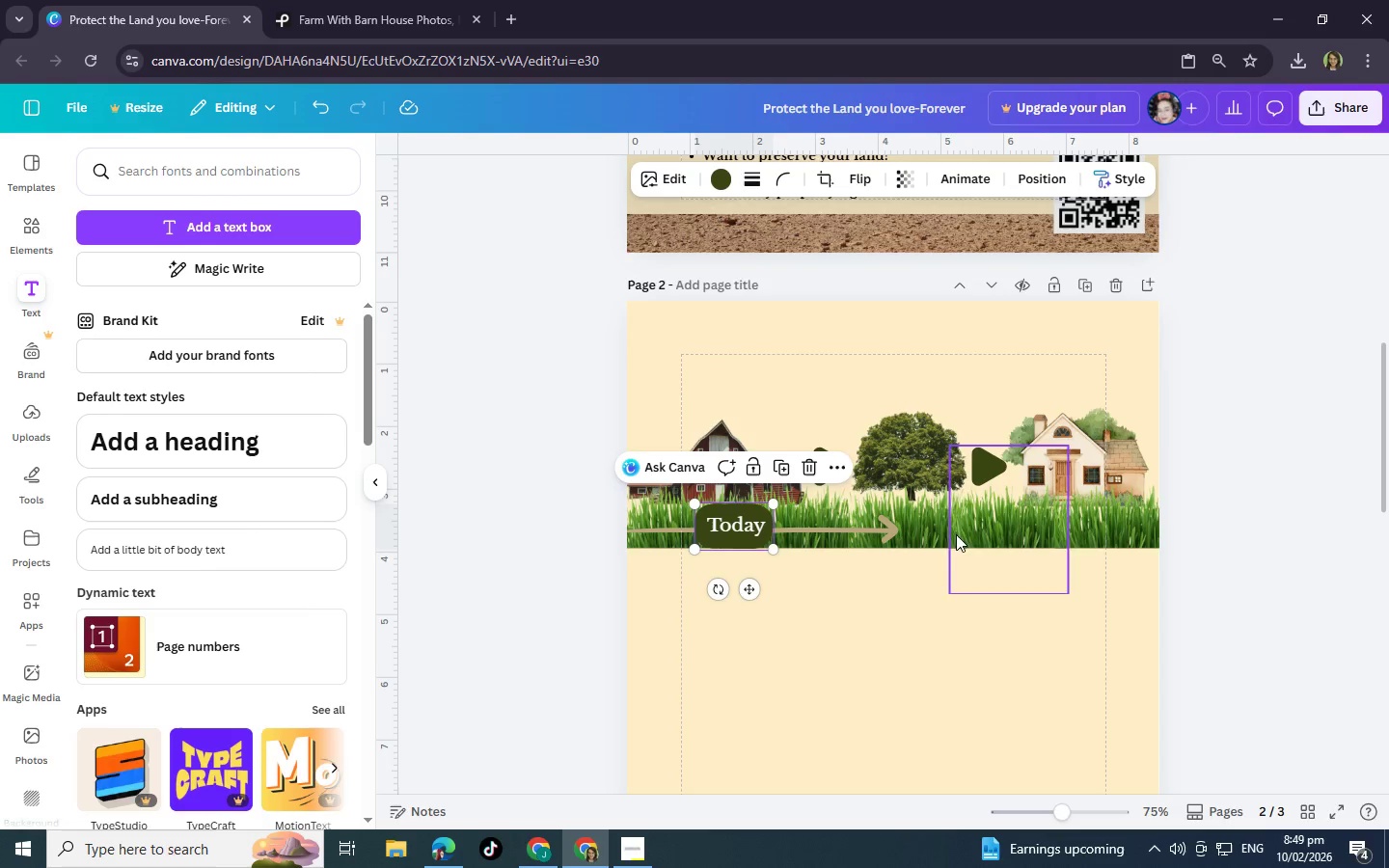 
left_click([929, 531])
 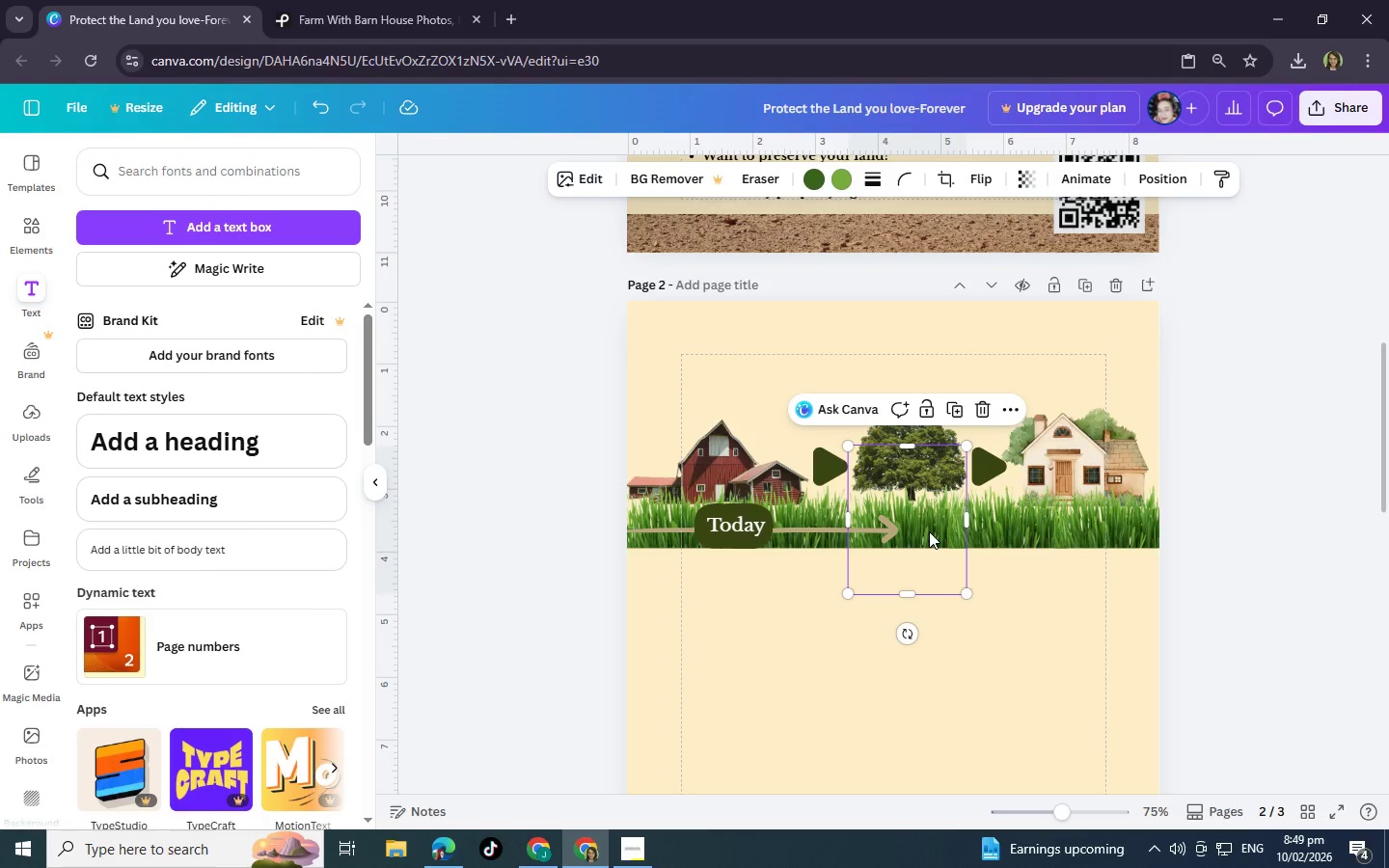 
hold_key(key=ControlLeft, duration=1.53)
 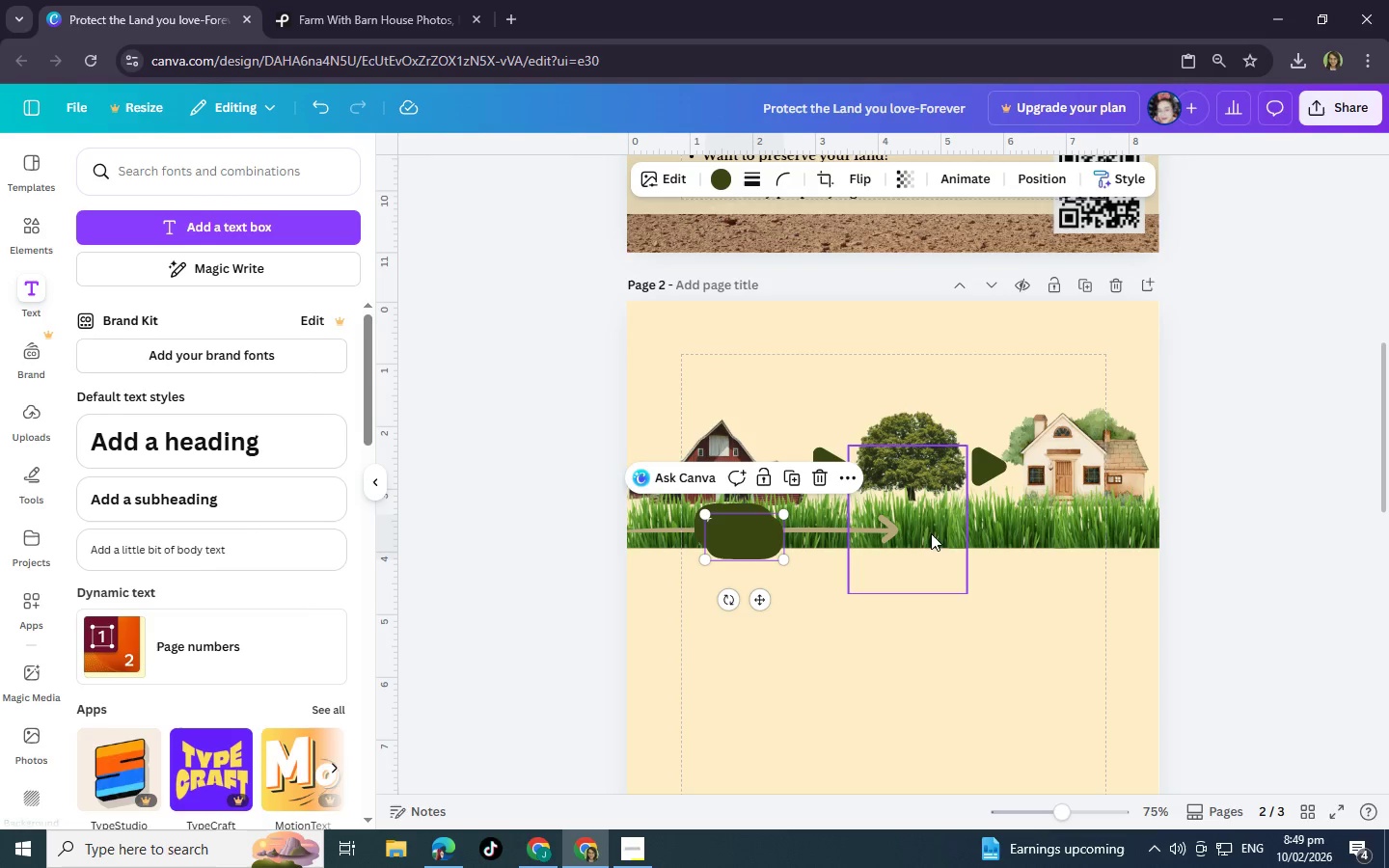 
key(Control+V)
 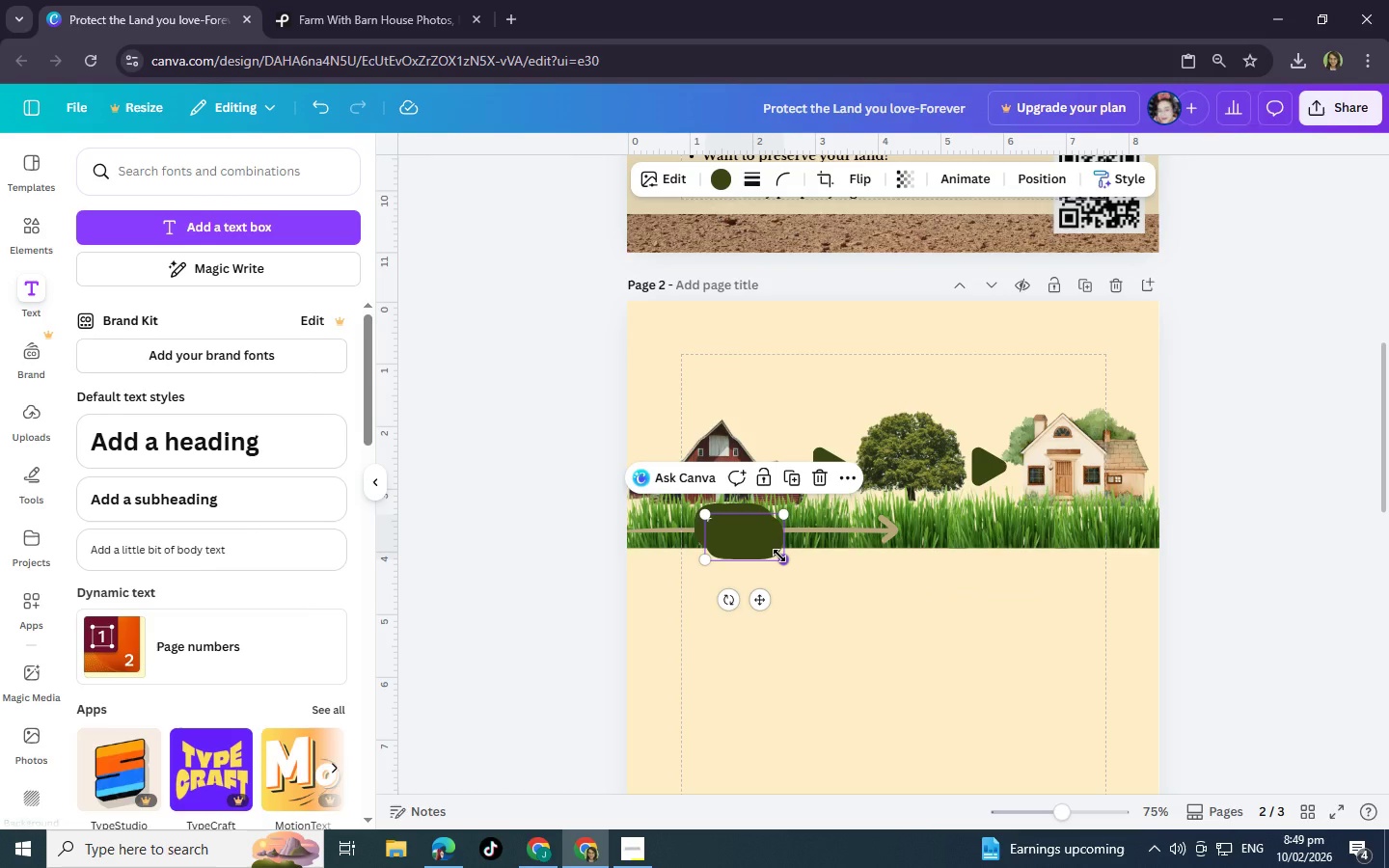 
left_click_drag(start_coordinate=[779, 556], to_coordinate=[814, 536])
 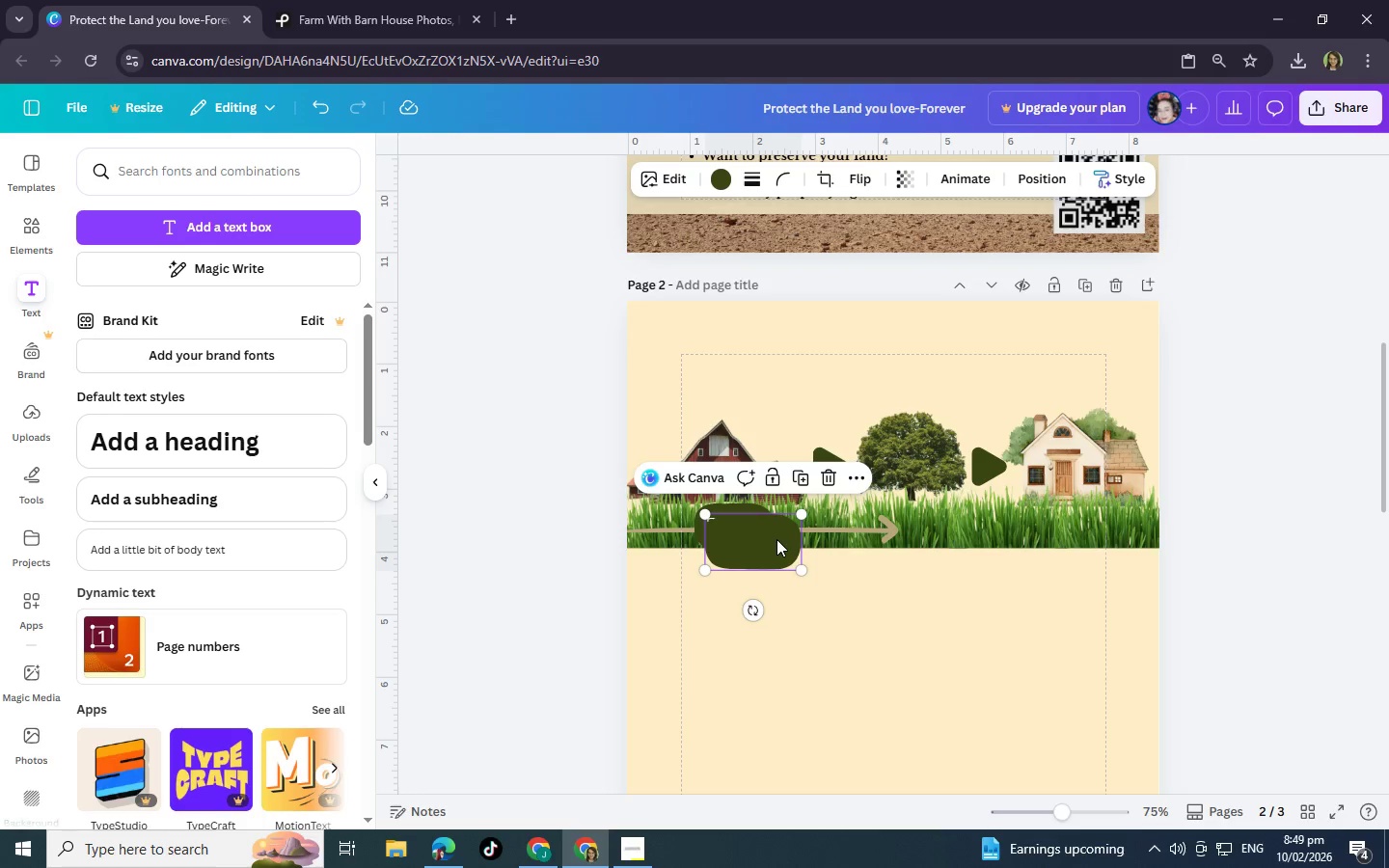 
left_click_drag(start_coordinate=[777, 543], to_coordinate=[971, 530])
 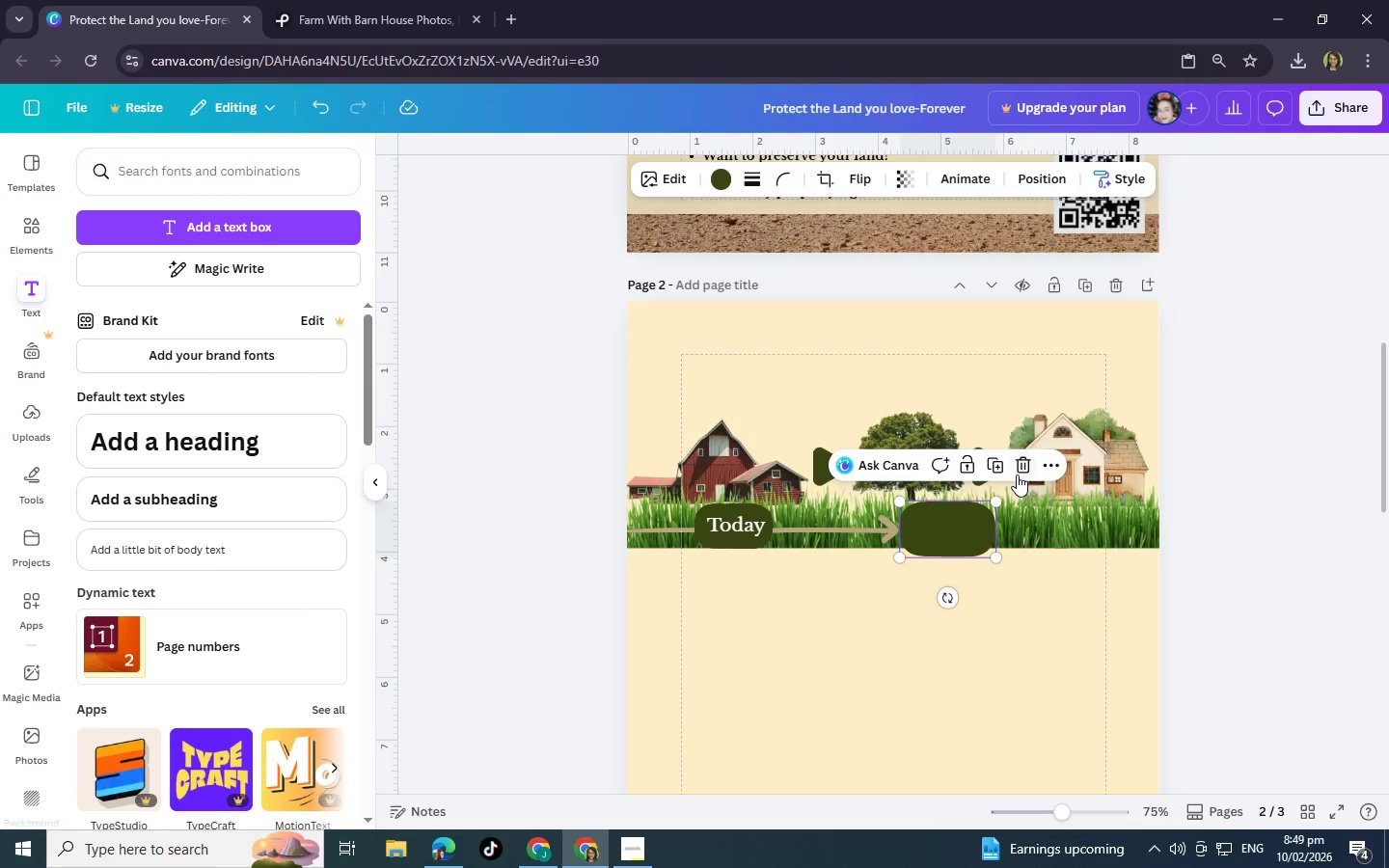 
left_click([1020, 473])
 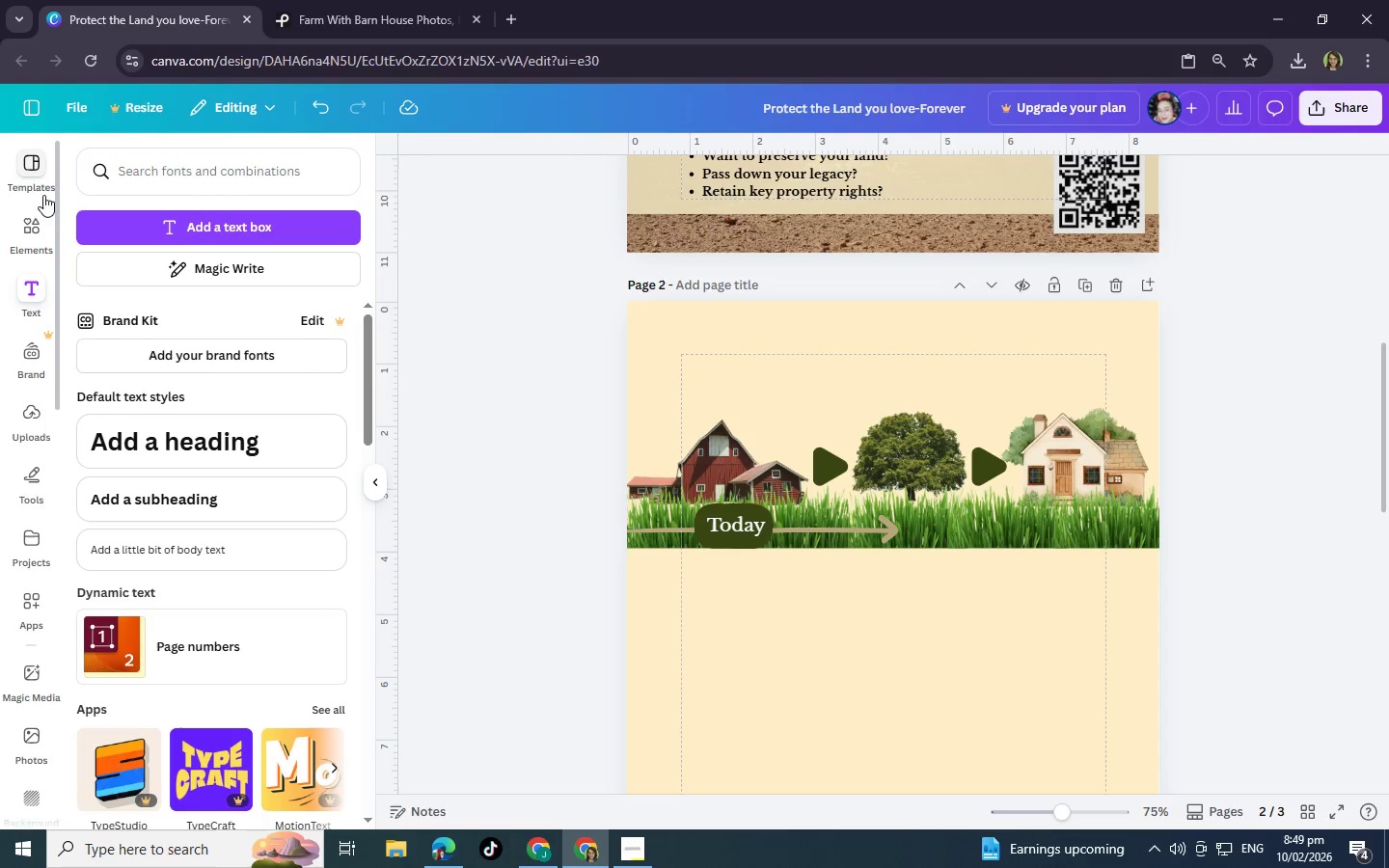 
left_click([38, 217])
 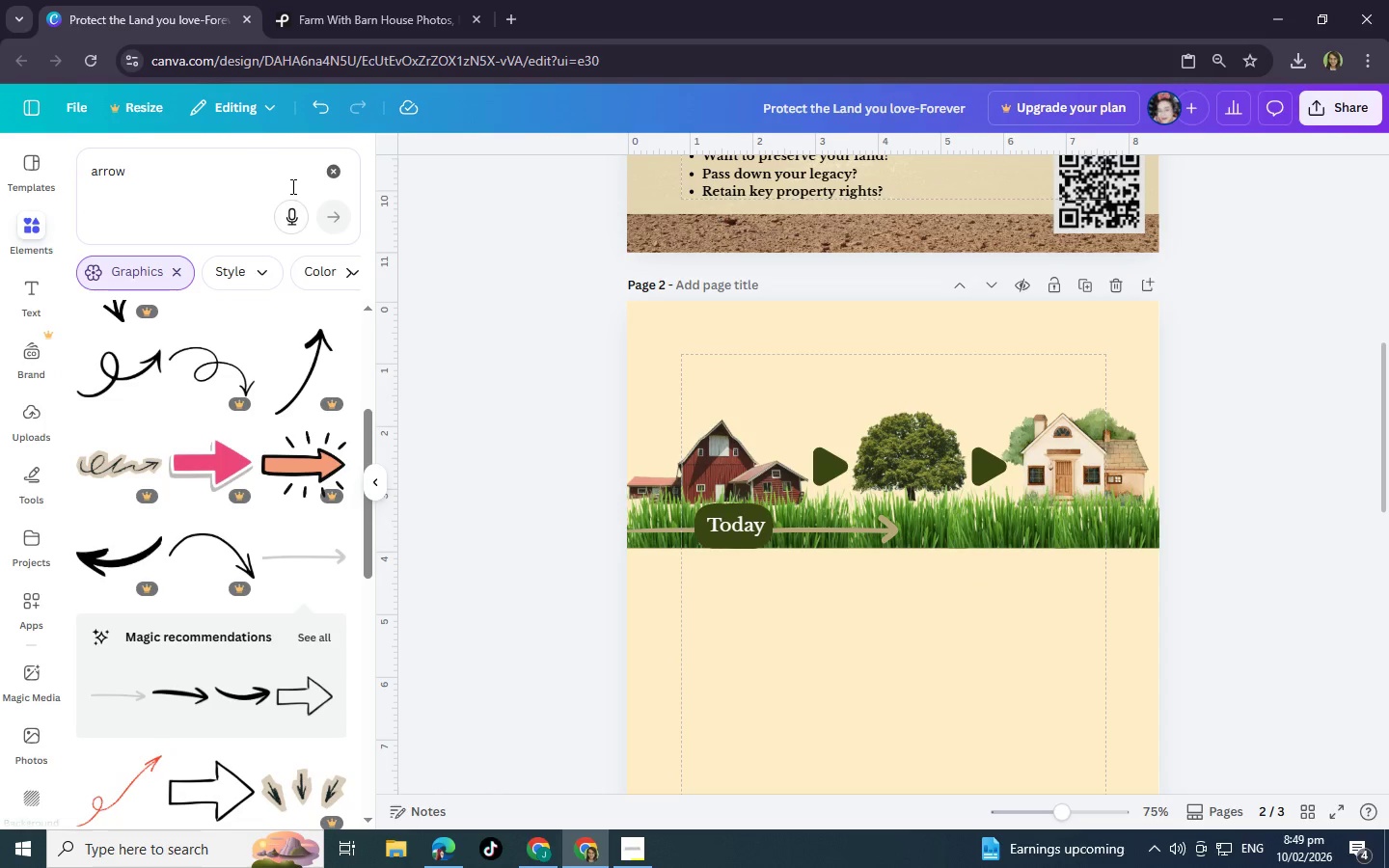 
left_click([328, 175])
 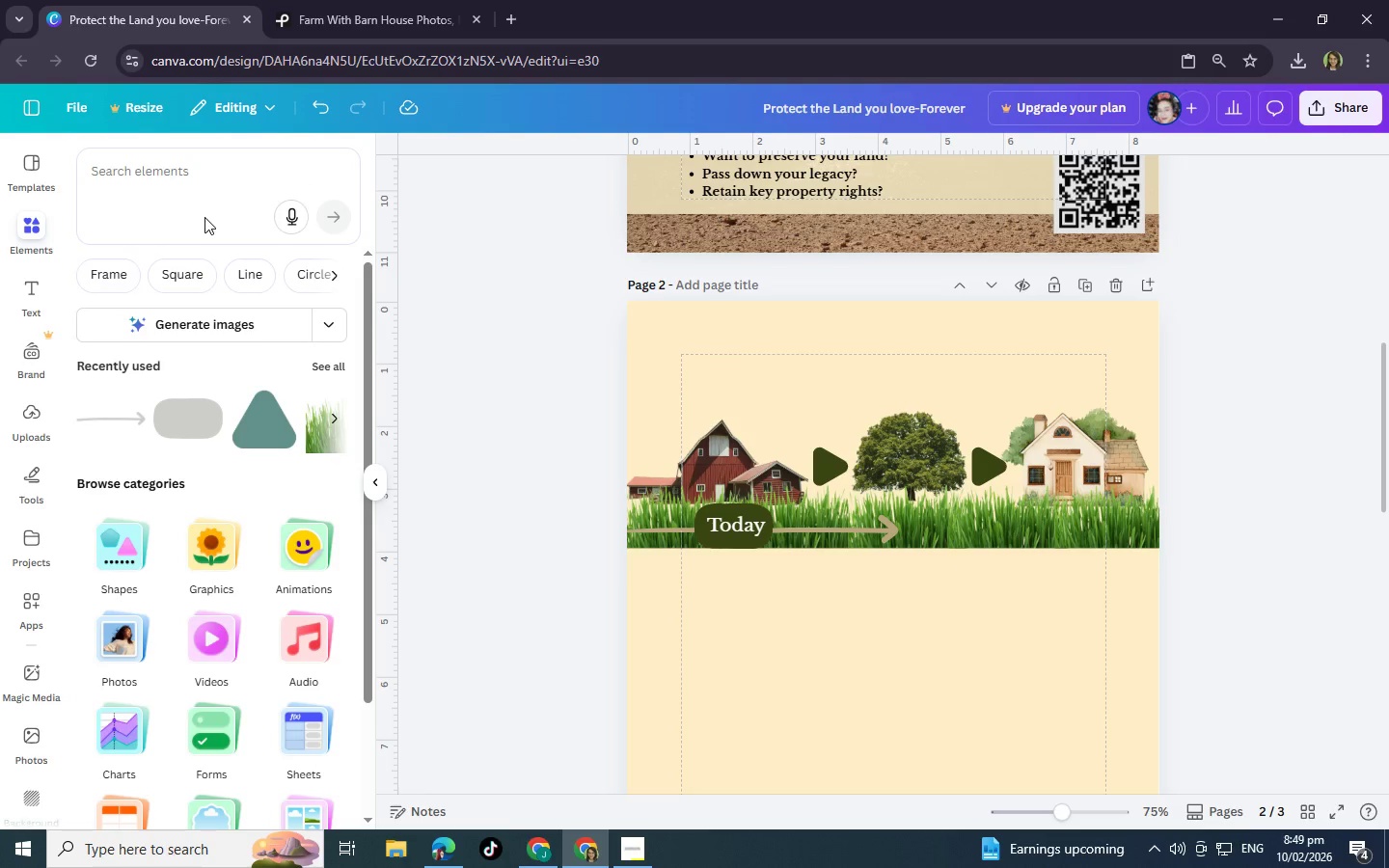 
wait(5.08)
 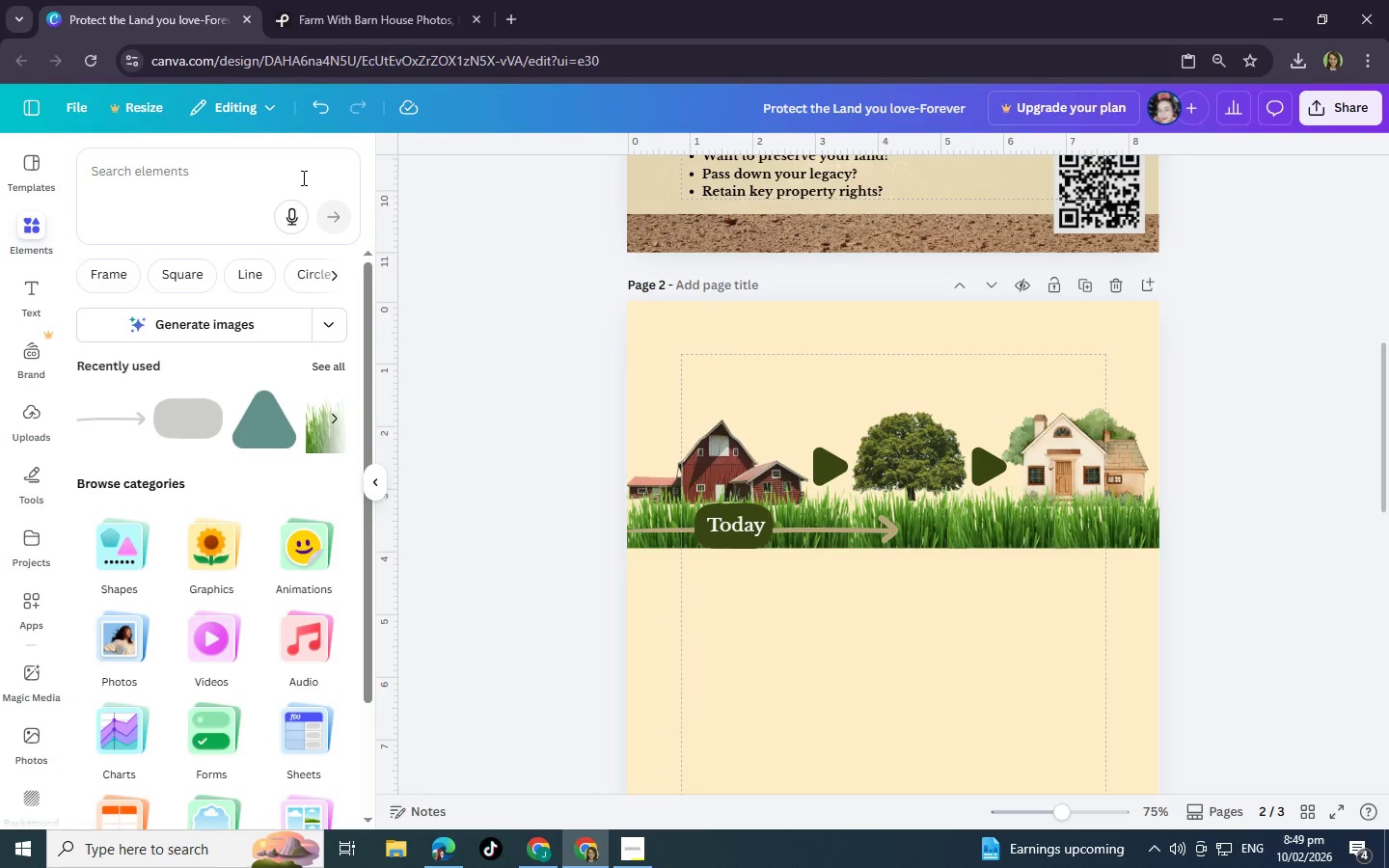 
left_click([218, 172])
 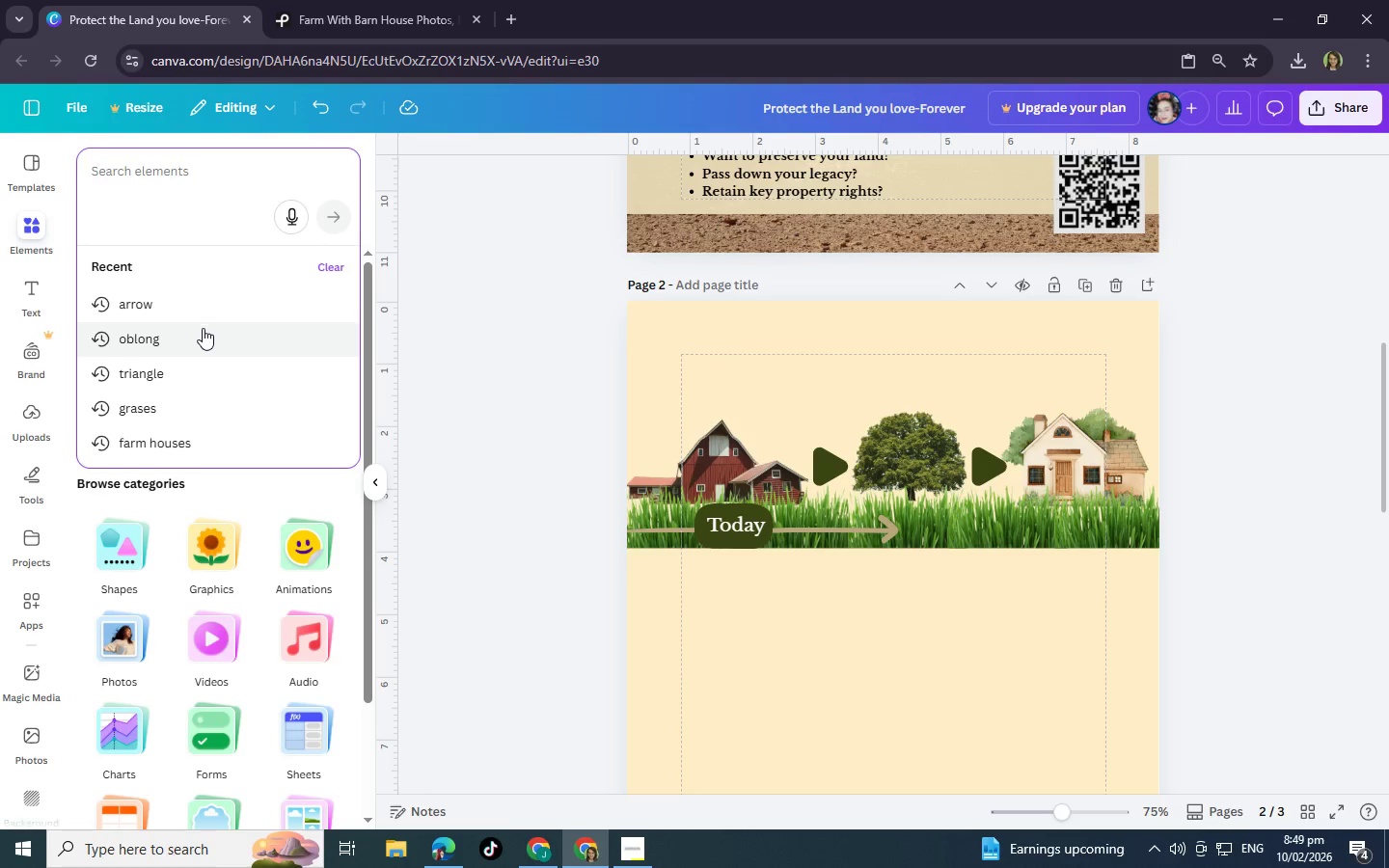 
left_click([203, 328])
 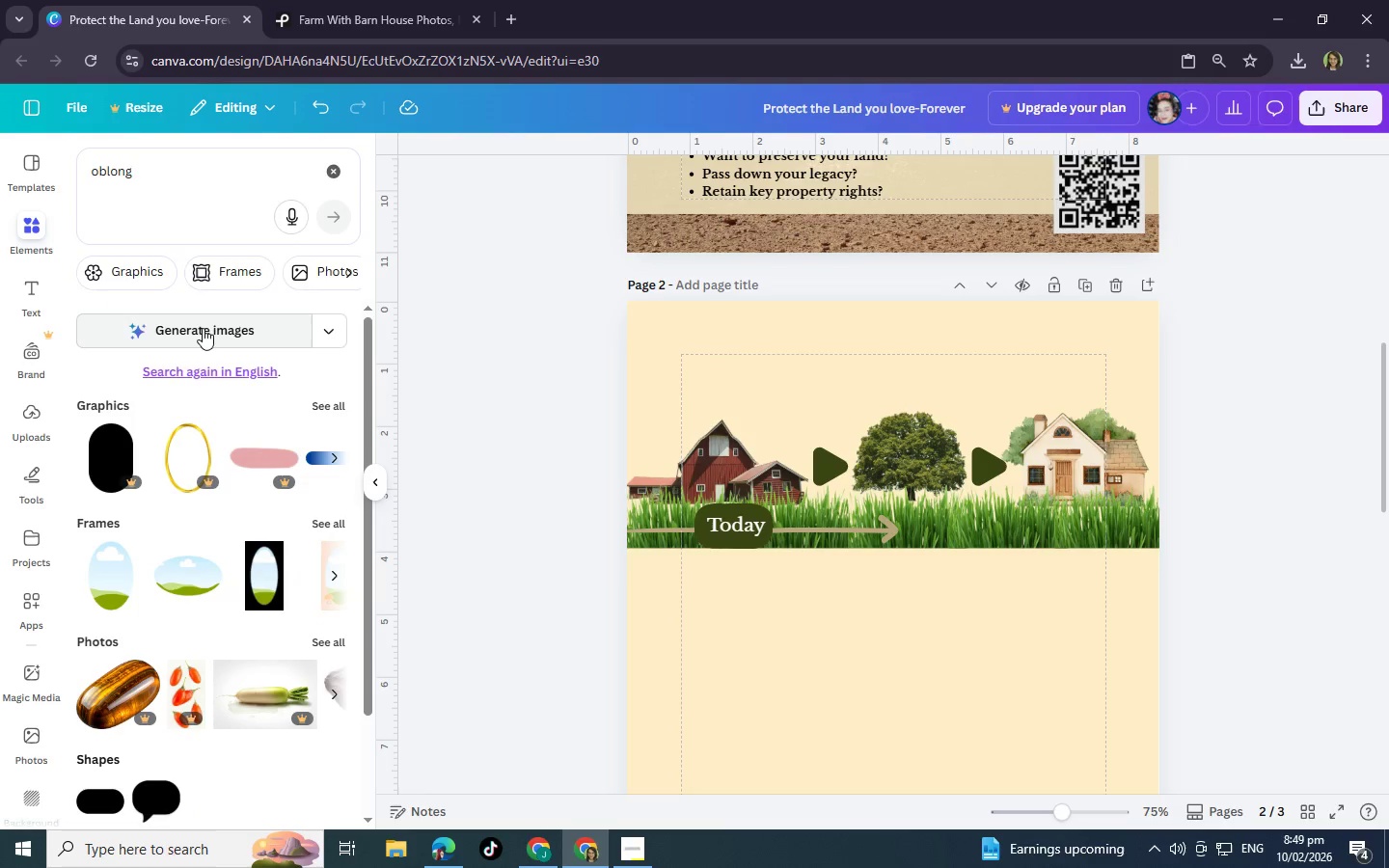 
scroll: coordinate [192, 530], scroll_direction: down, amount: 2.0
 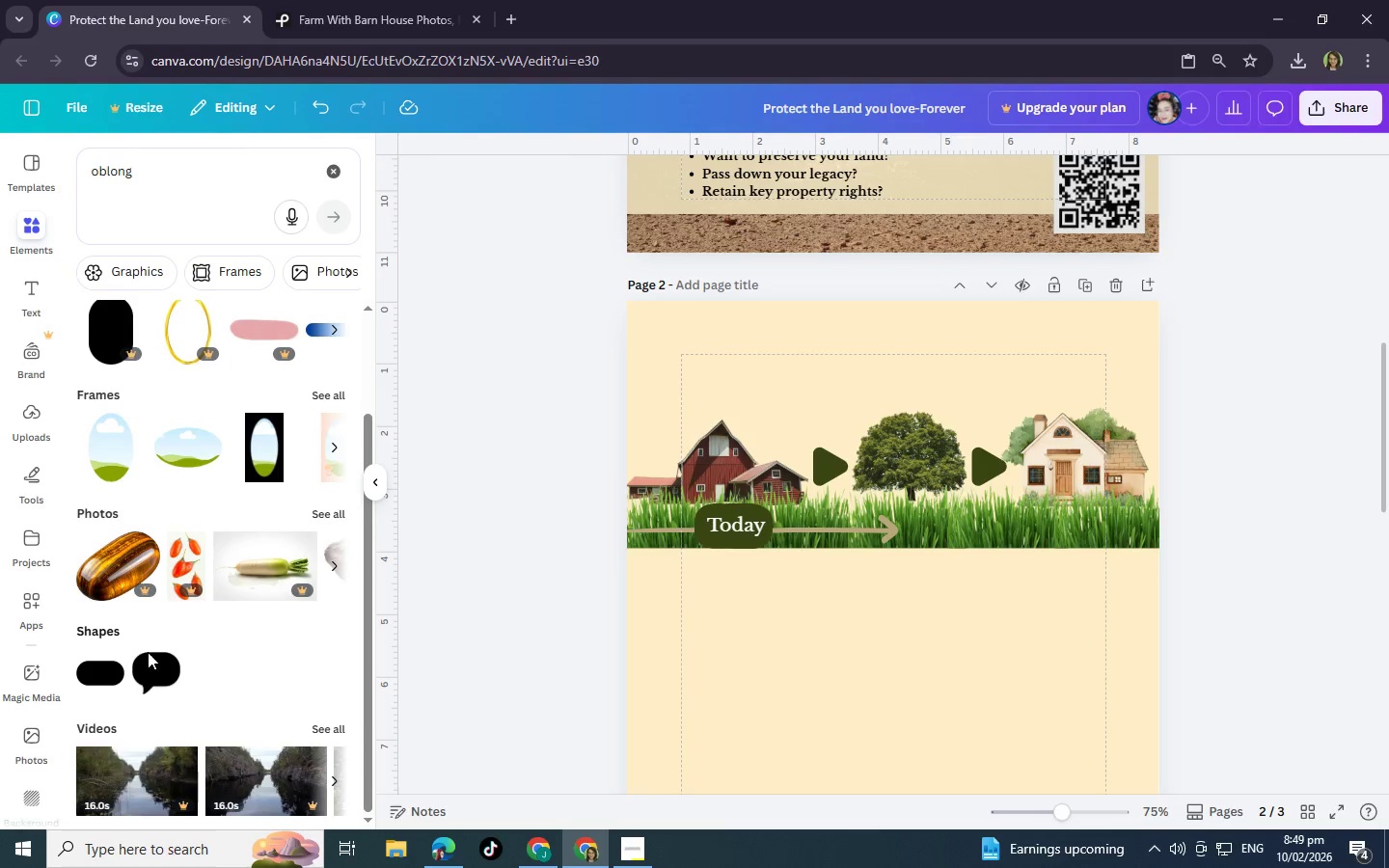 
left_click([105, 670])
 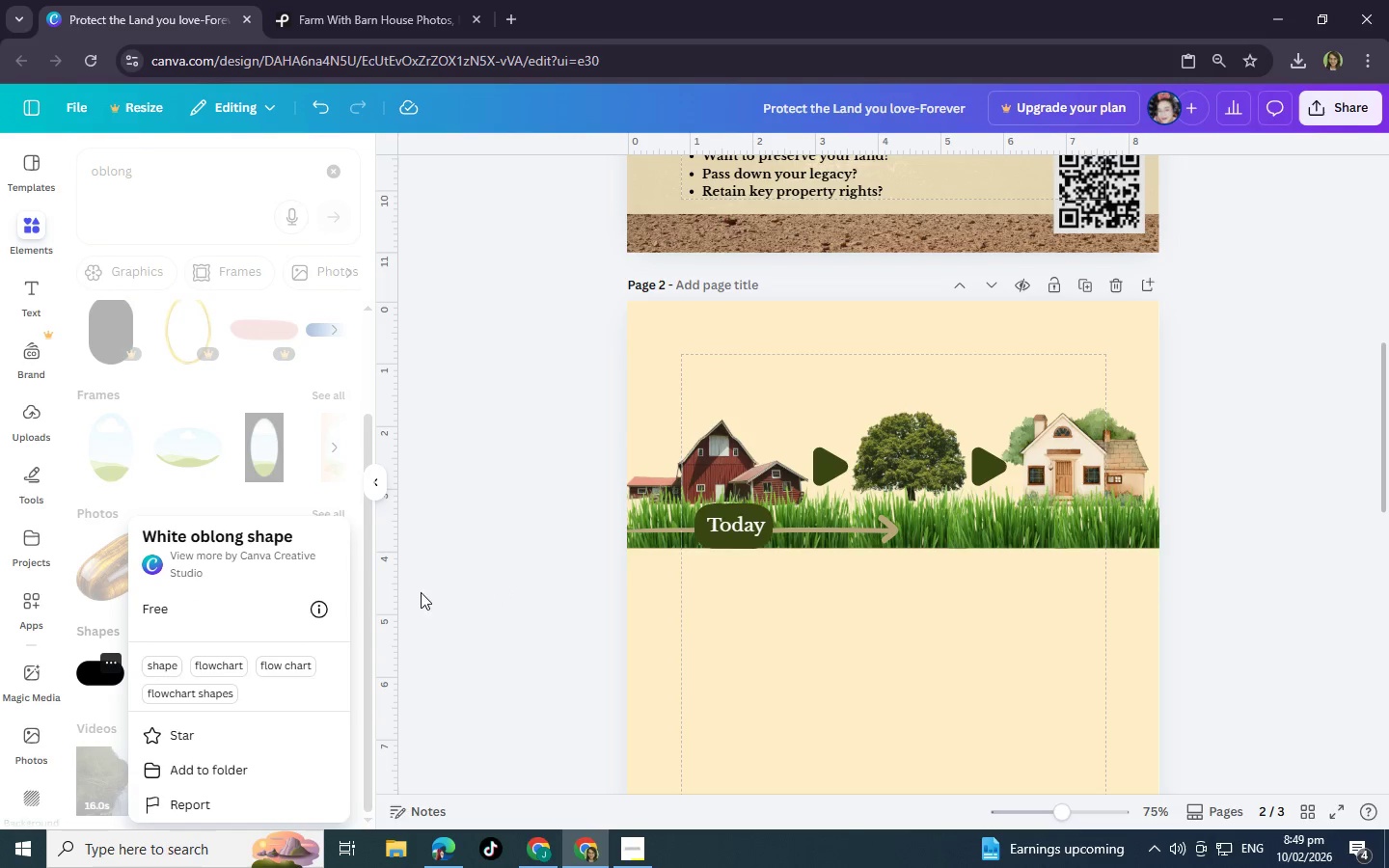 
left_click([95, 672])
 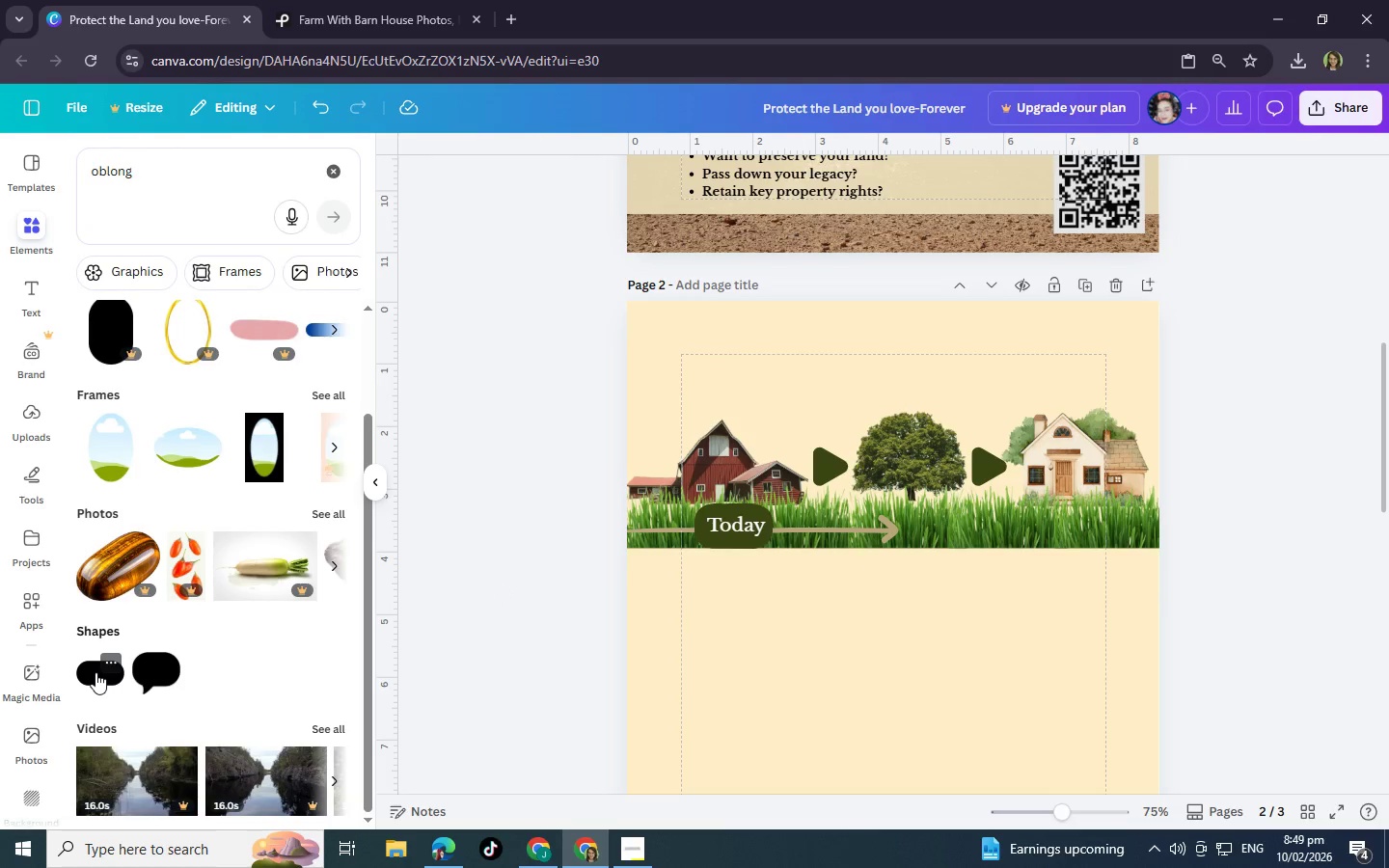 
left_click([95, 672])
 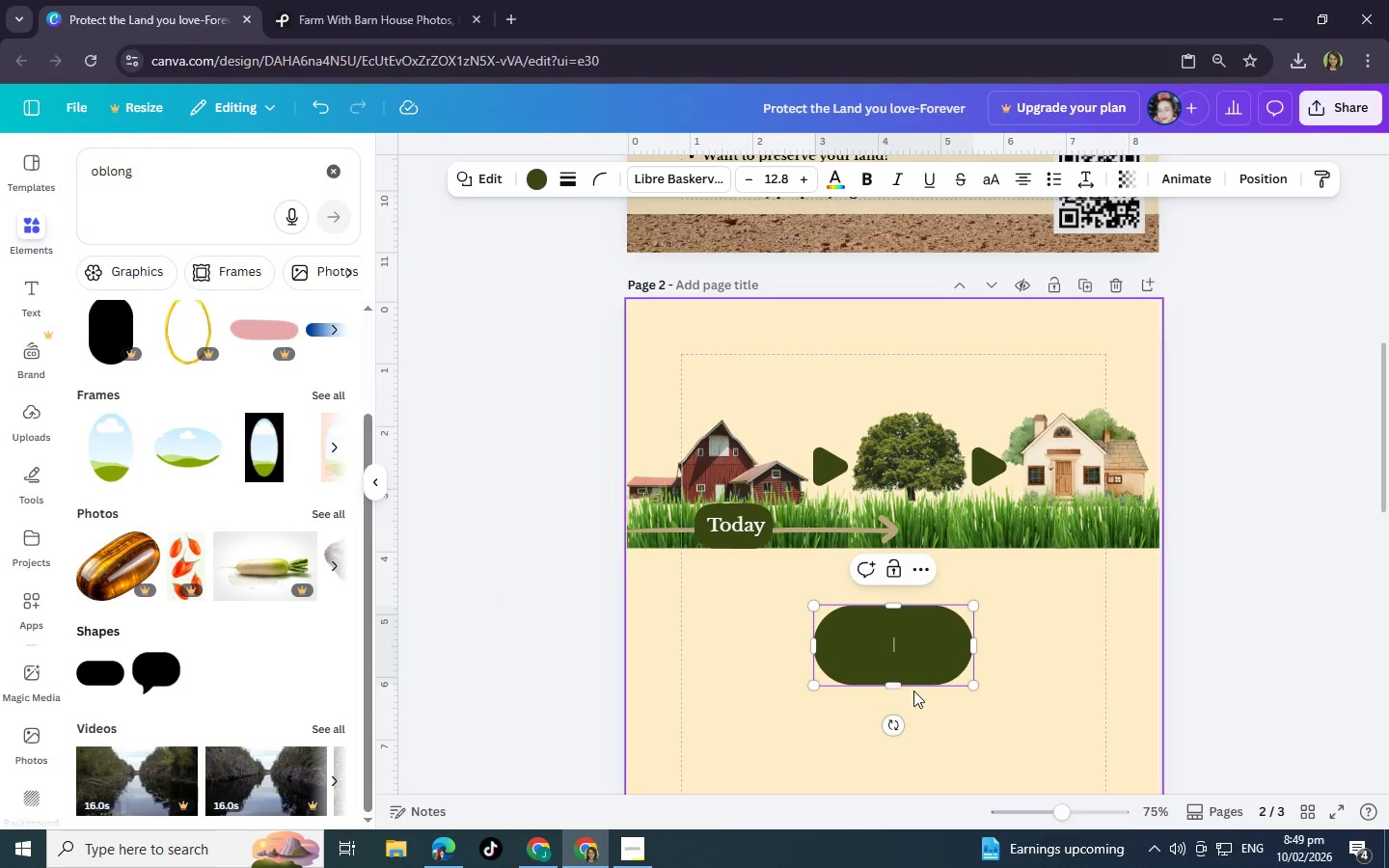 
left_click_drag(start_coordinate=[905, 686], to_coordinate=[903, 661])
 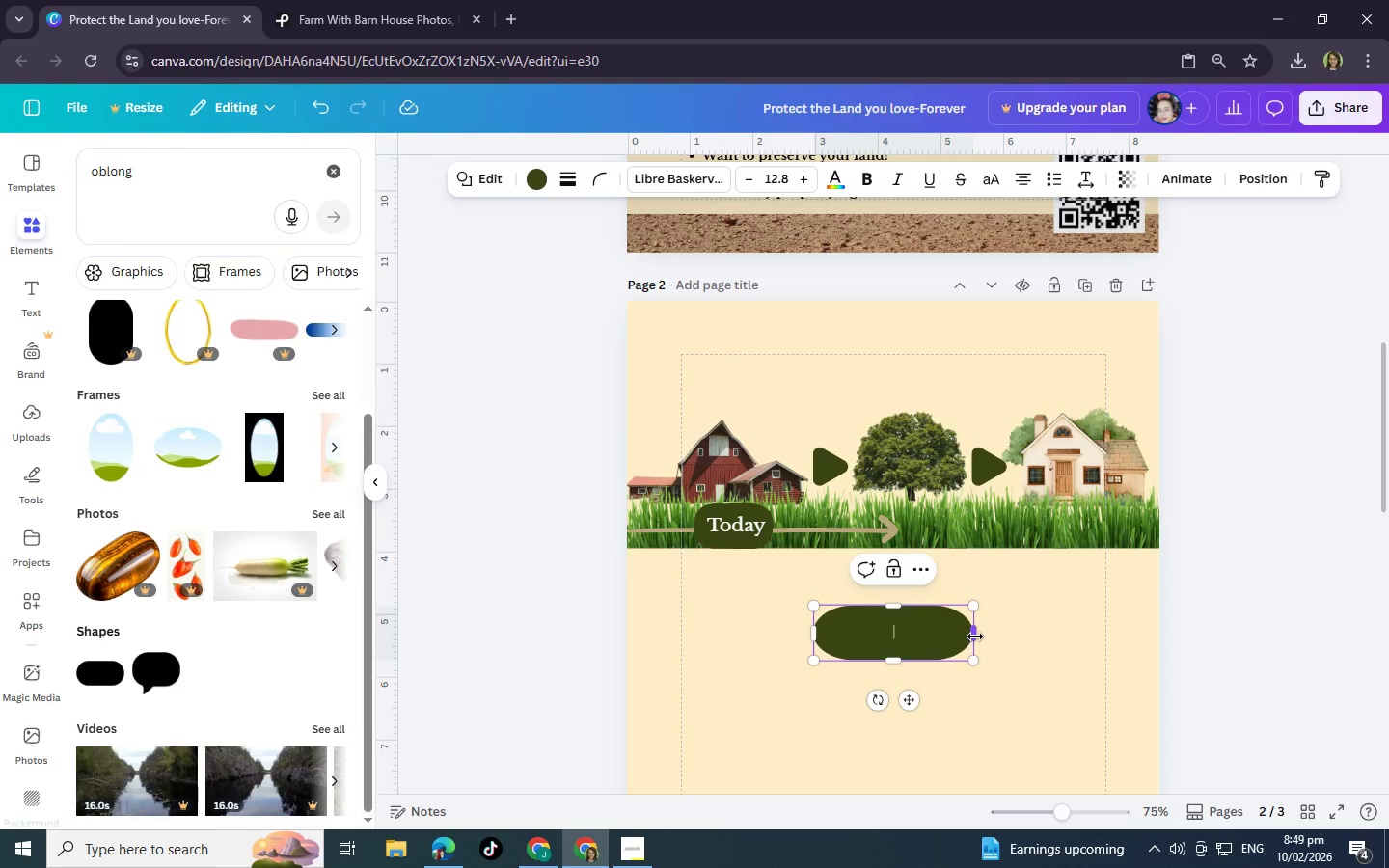 
left_click_drag(start_coordinate=[975, 637], to_coordinate=[1067, 629])
 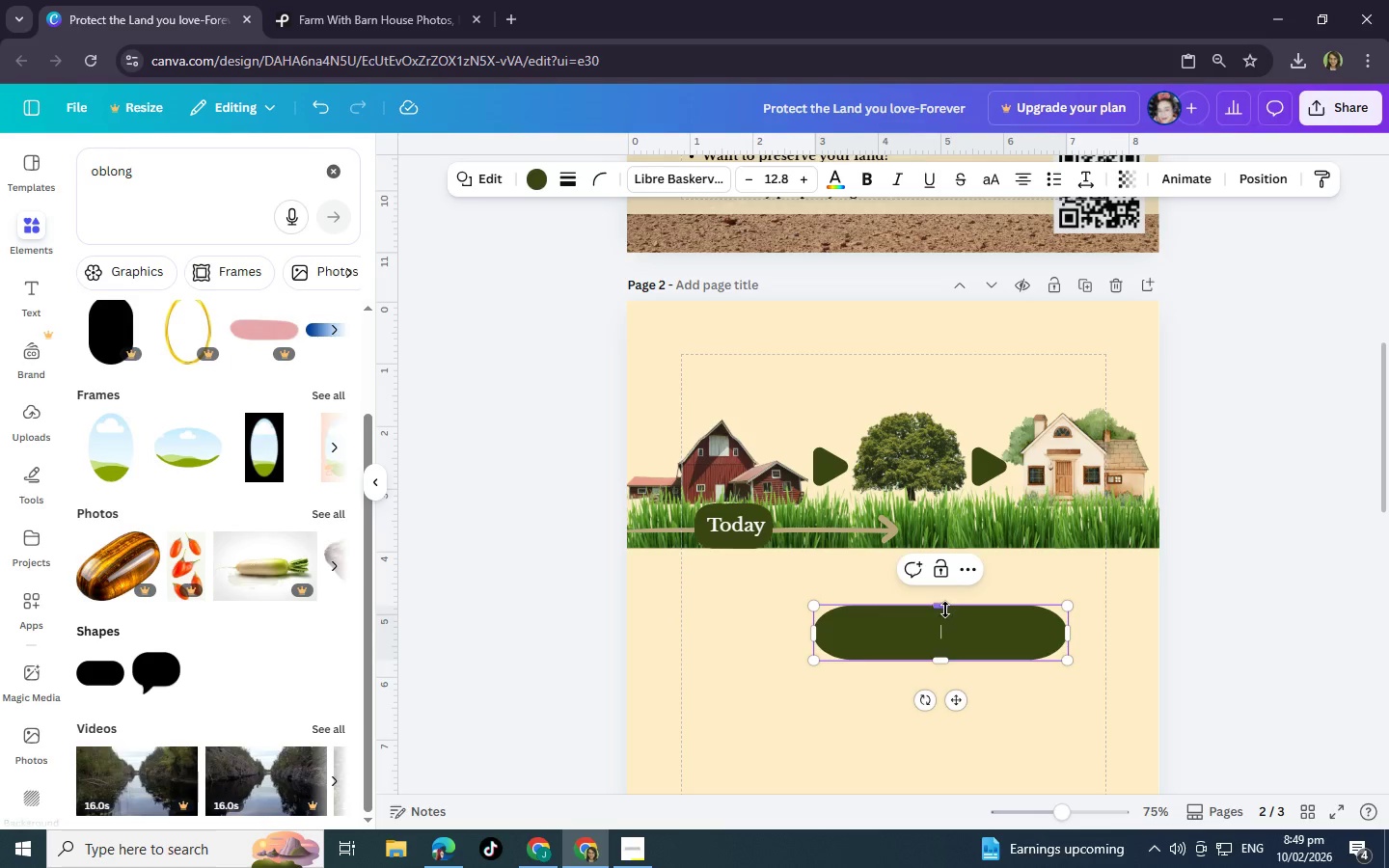 
left_click_drag(start_coordinate=[942, 608], to_coordinate=[942, 612])
 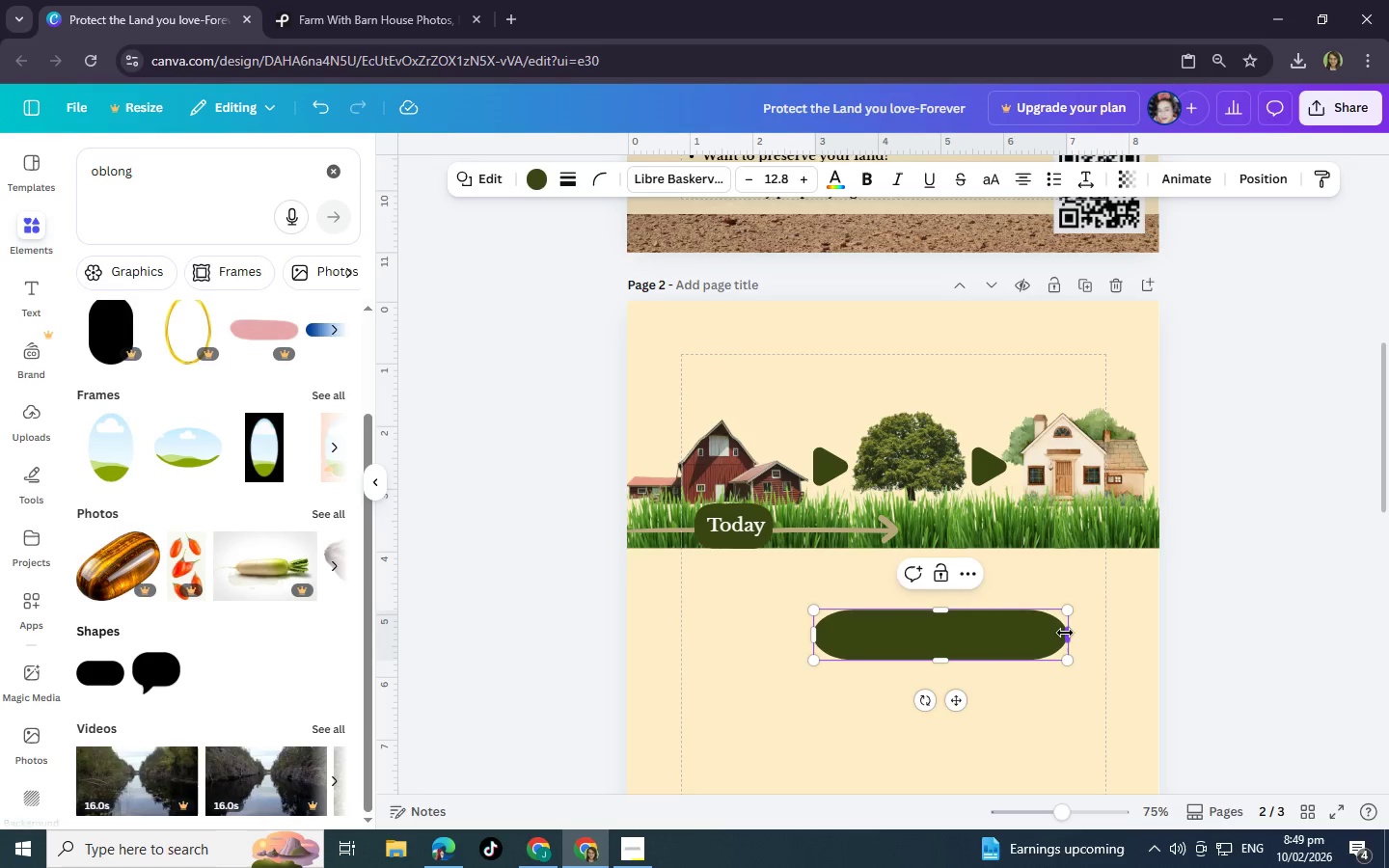 
left_click_drag(start_coordinate=[1065, 633], to_coordinate=[1052, 631])
 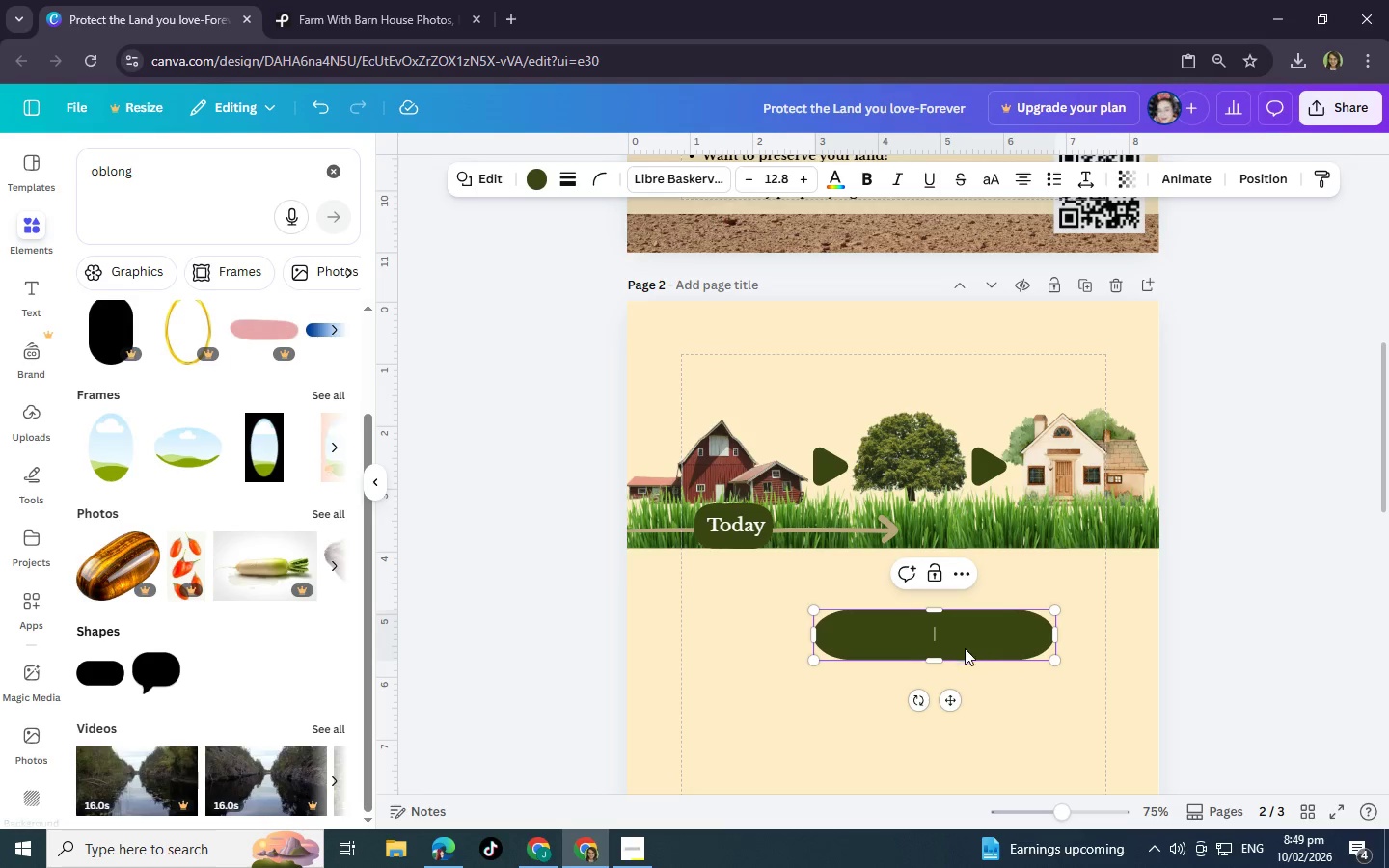 
left_click_drag(start_coordinate=[962, 648], to_coordinate=[997, 536])
 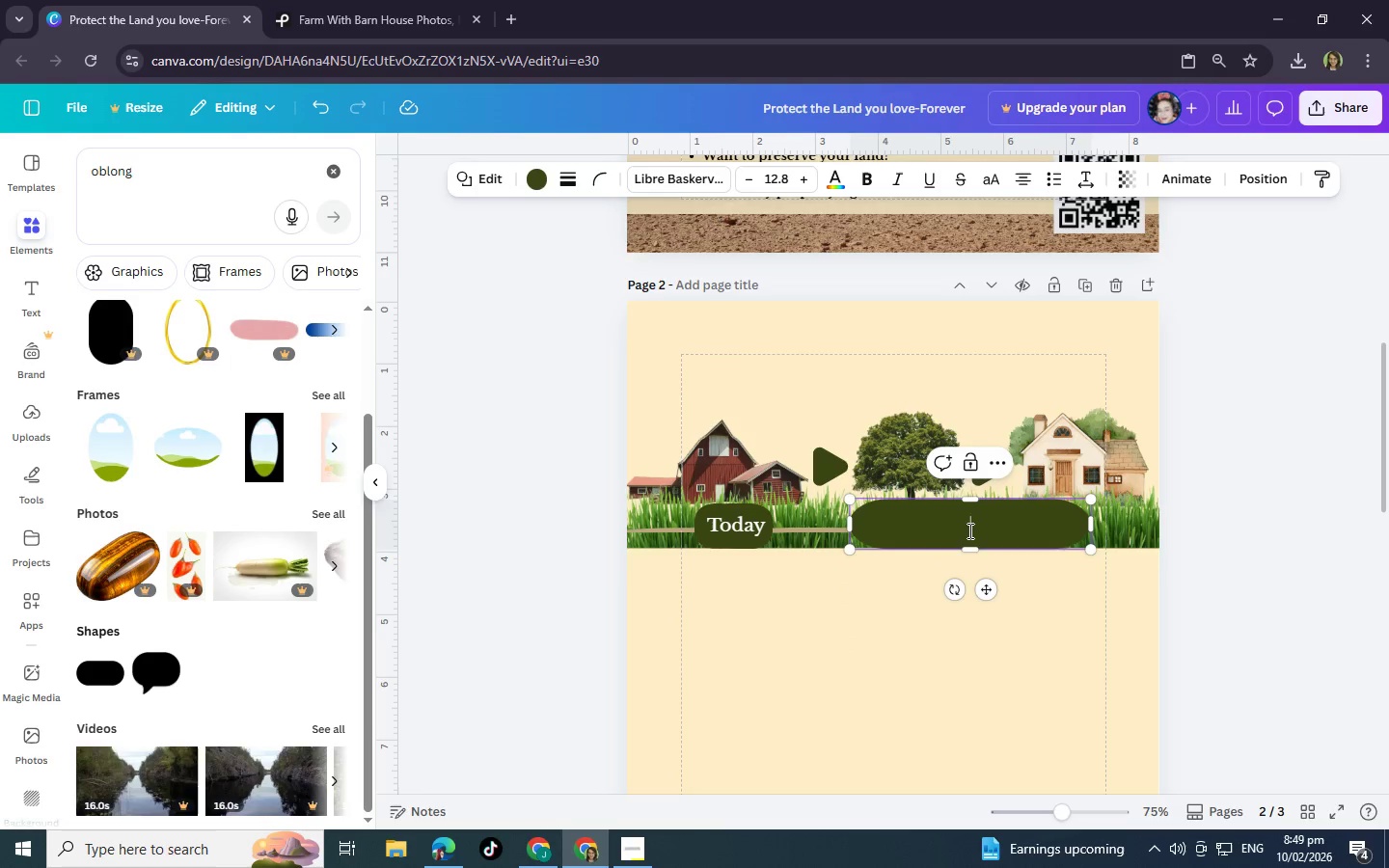 
type(n)
key(Backspace)
type(Next Generation)
 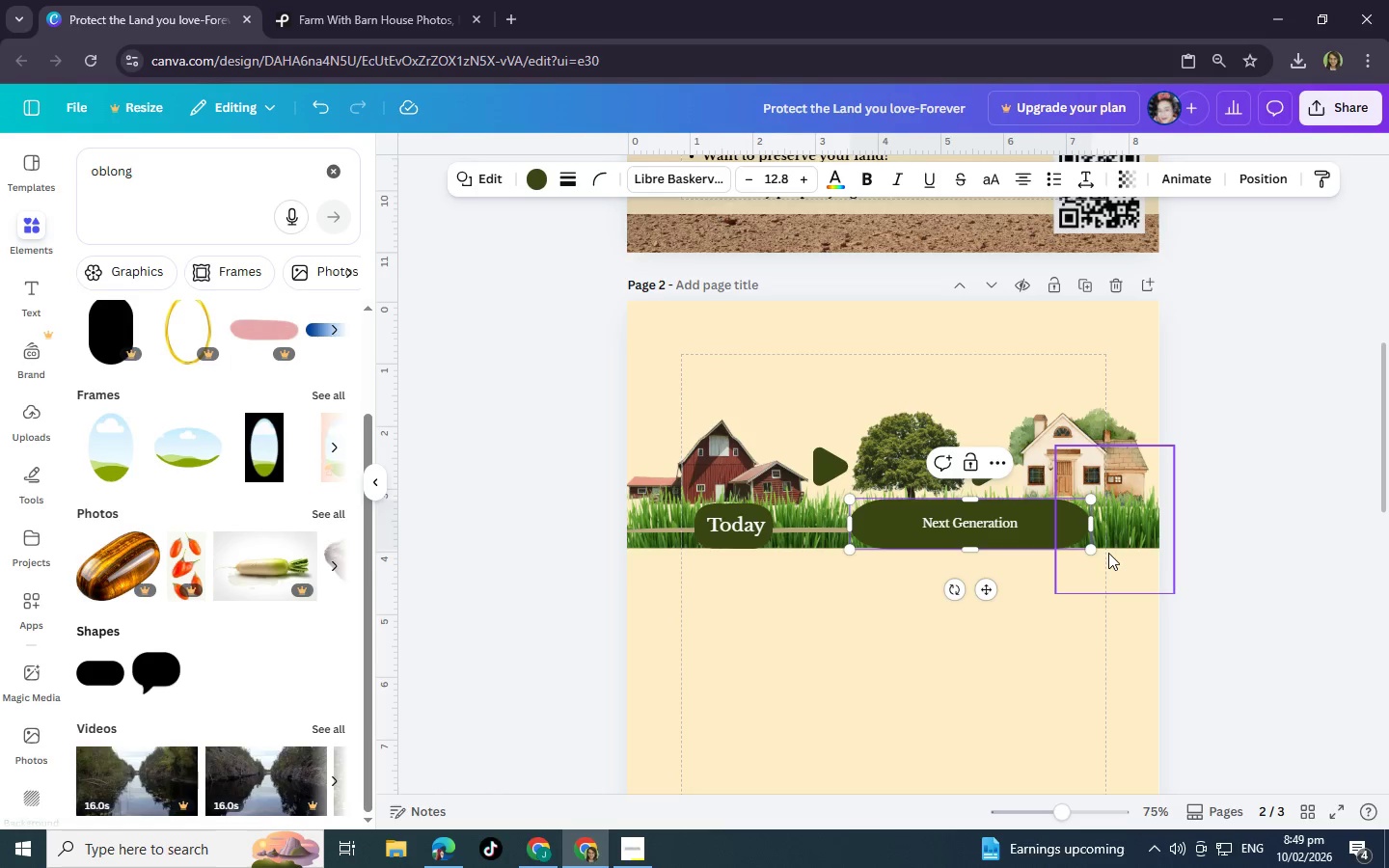 
left_click_drag(start_coordinate=[1093, 547], to_coordinate=[1032, 536])
 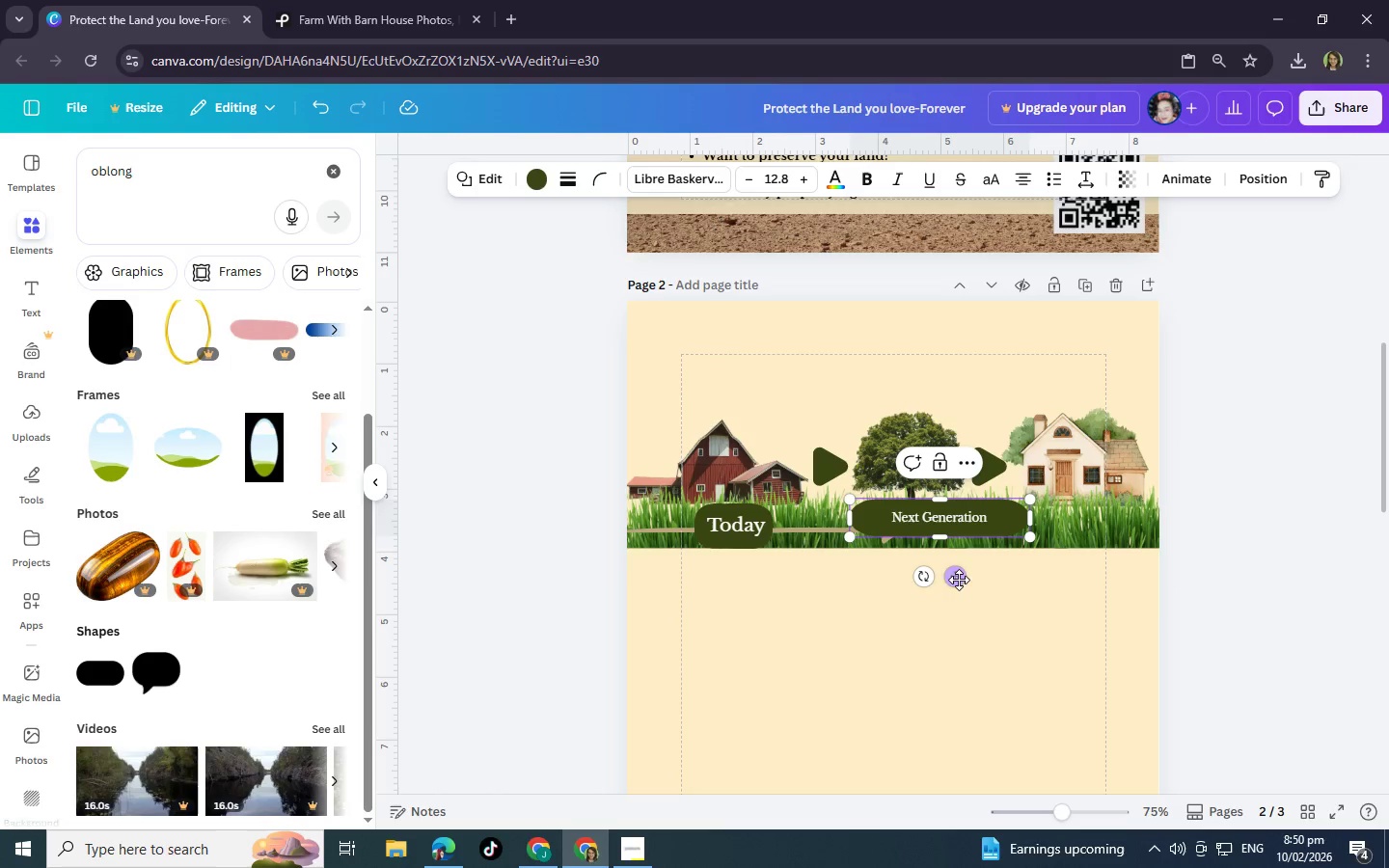 
left_click_drag(start_coordinate=[954, 579], to_coordinate=[967, 585])
 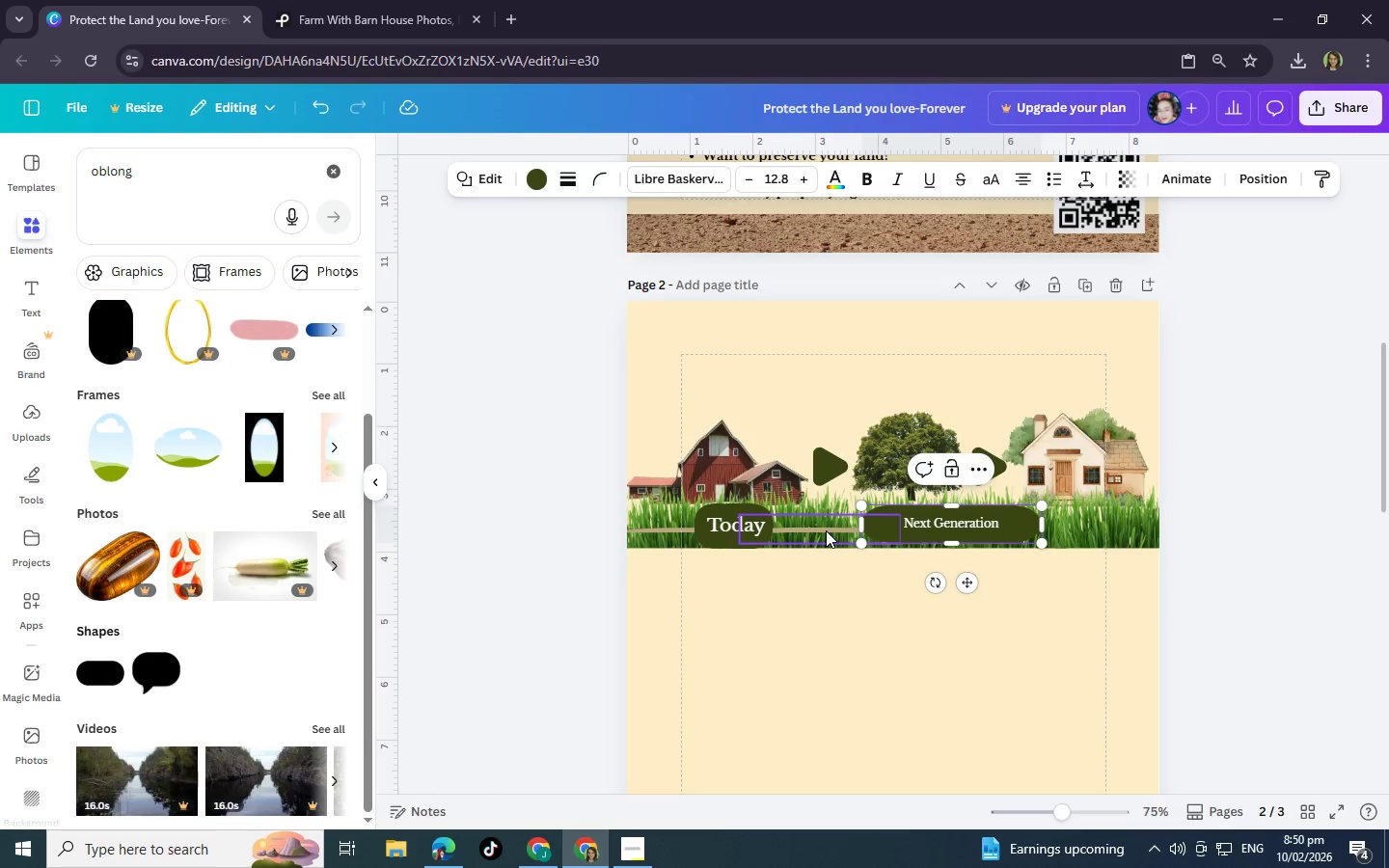 
left_click([826, 530])
 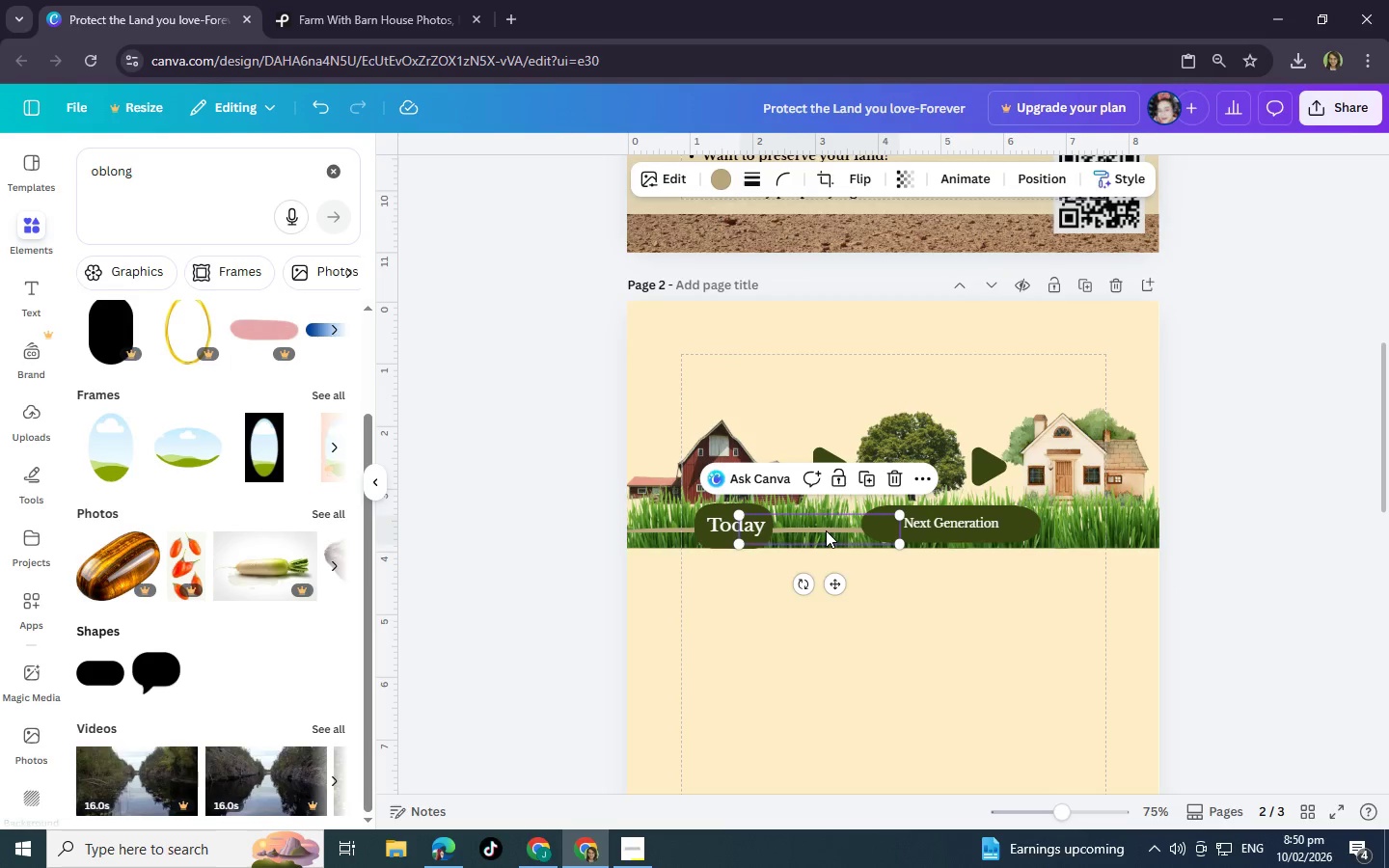 
right_click([826, 530])
 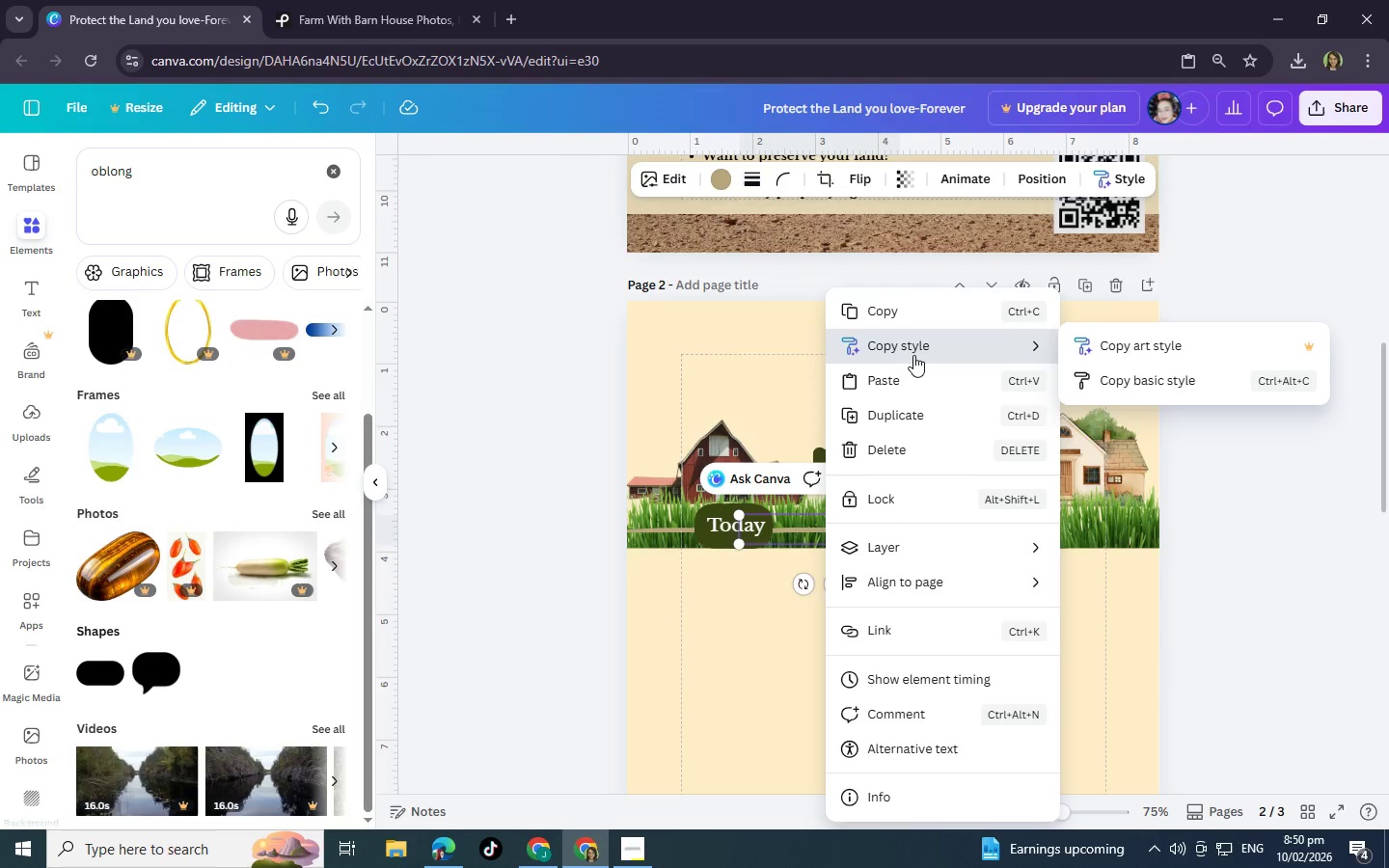 
left_click([1190, 715])
 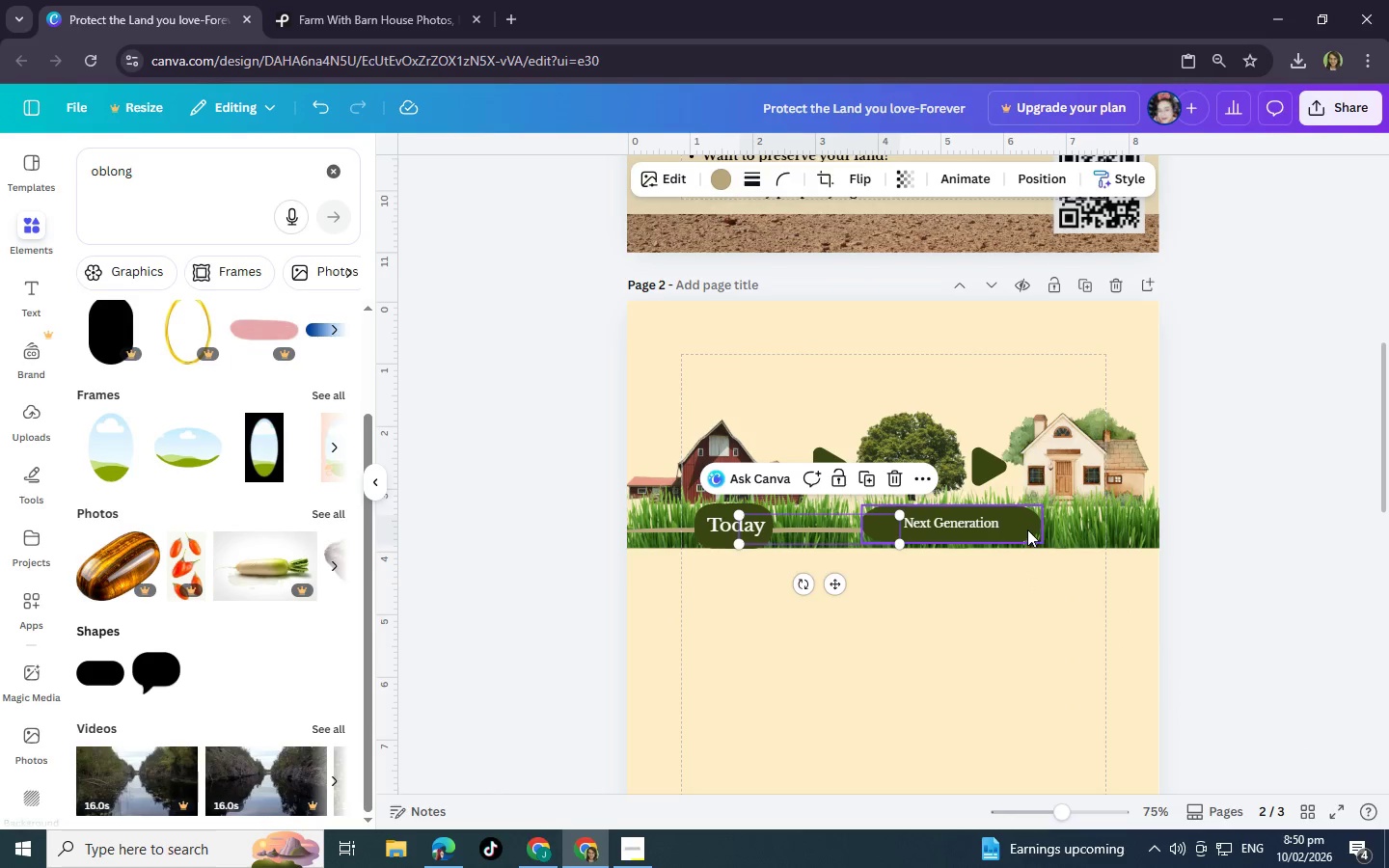 
left_click([1027, 529])
 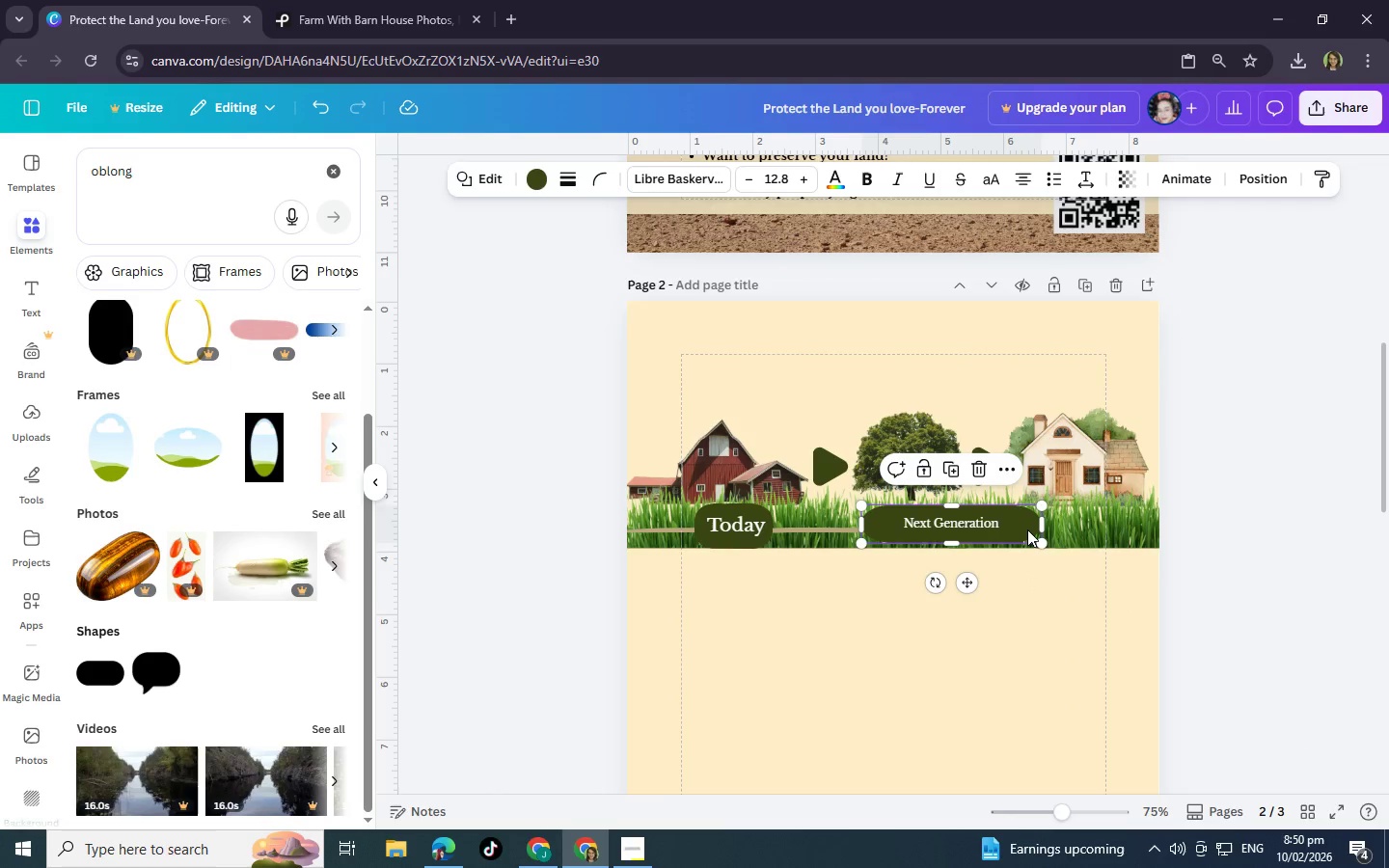 
right_click([1027, 529])
 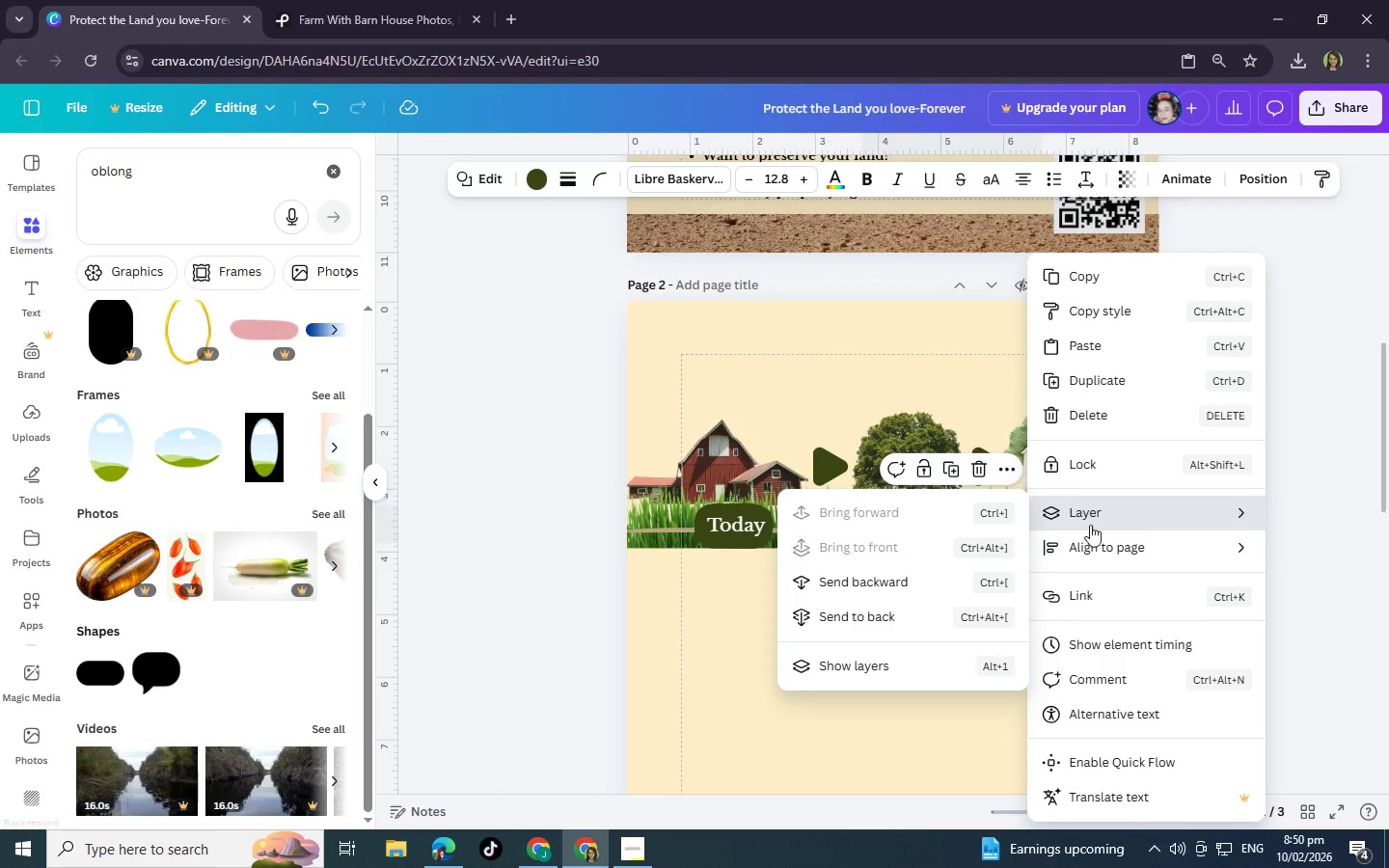 
left_click([921, 586])
 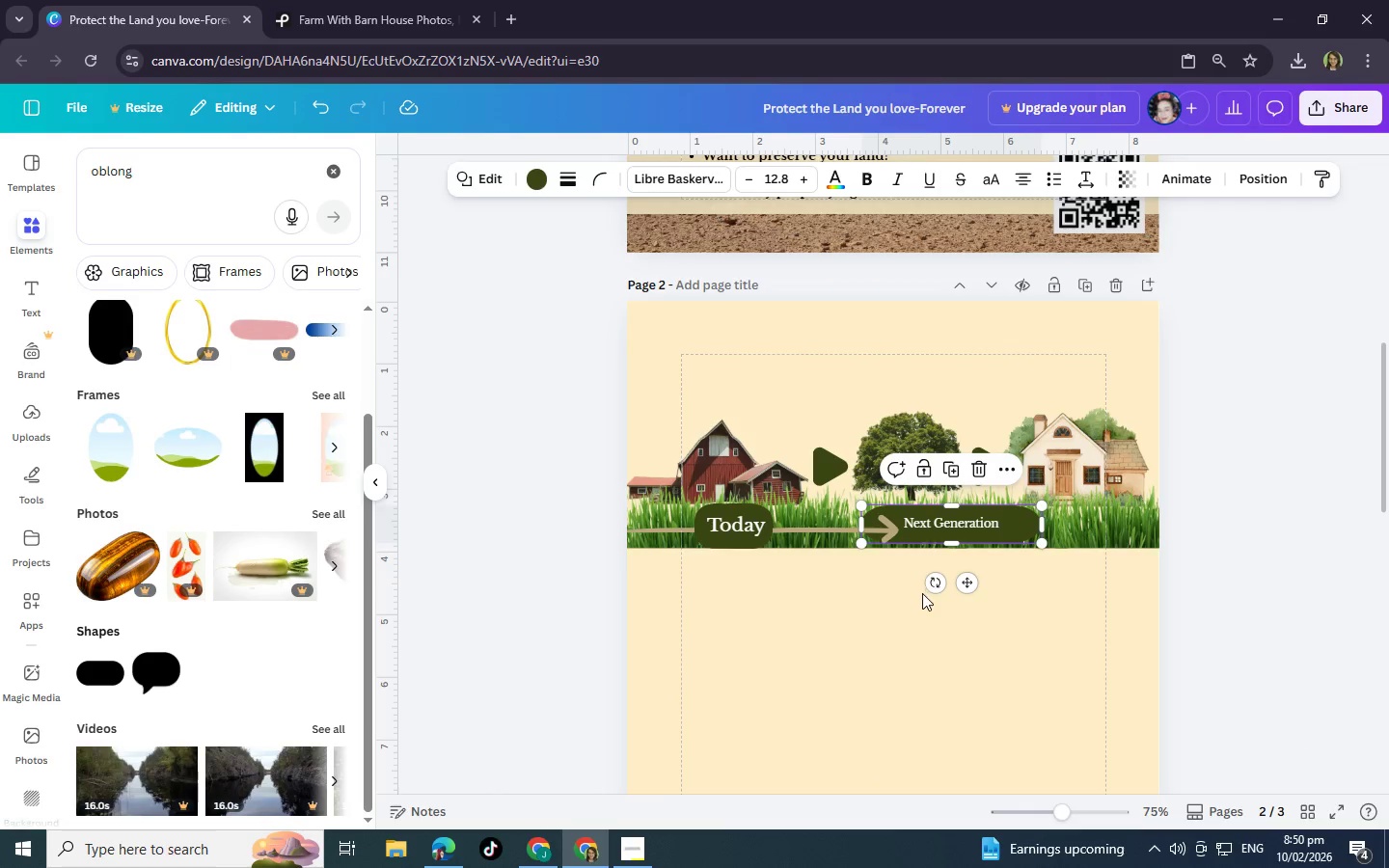 
left_click([937, 611])
 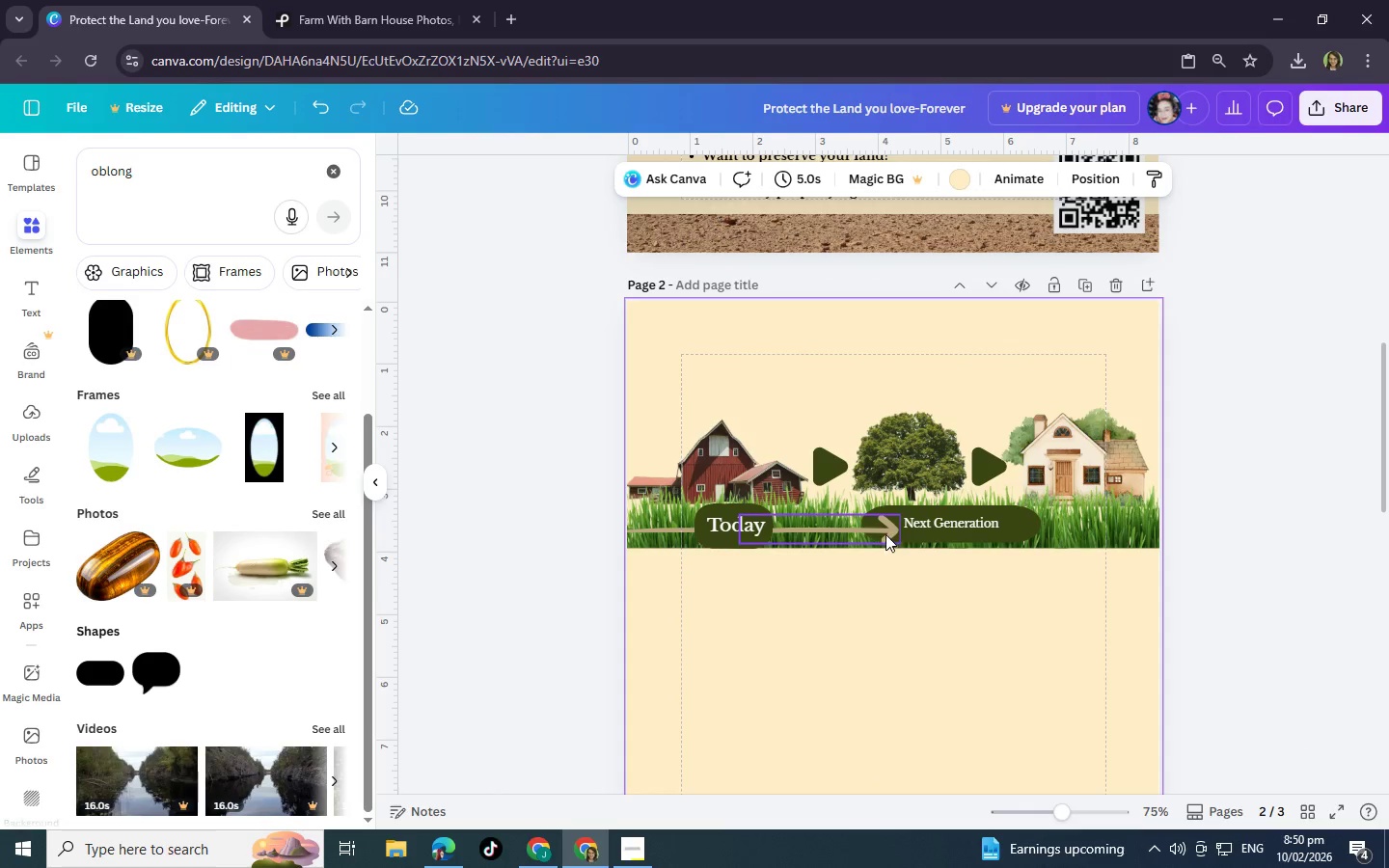 
left_click([885, 532])
 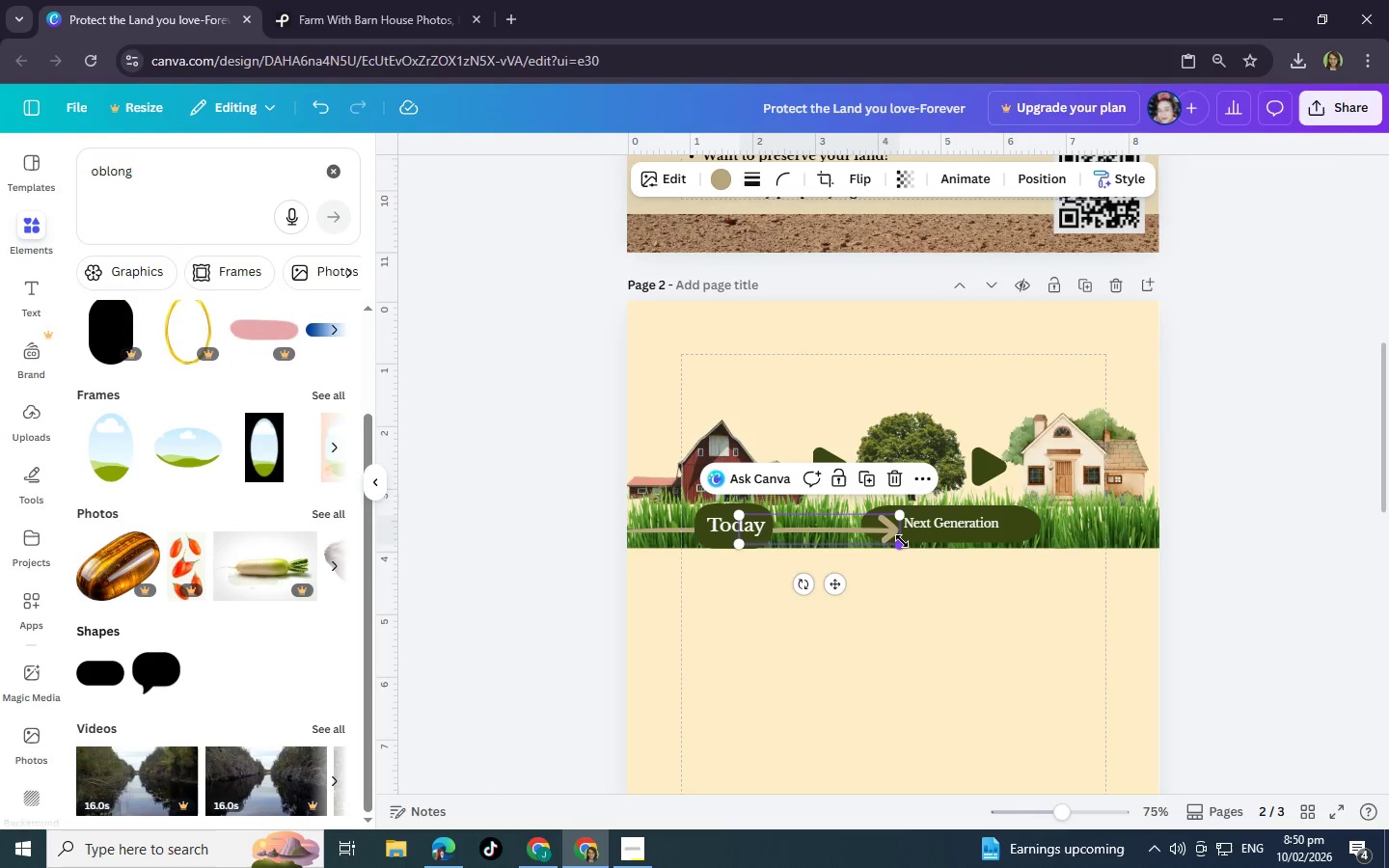 
left_click_drag(start_coordinate=[902, 541], to_coordinate=[864, 534])
 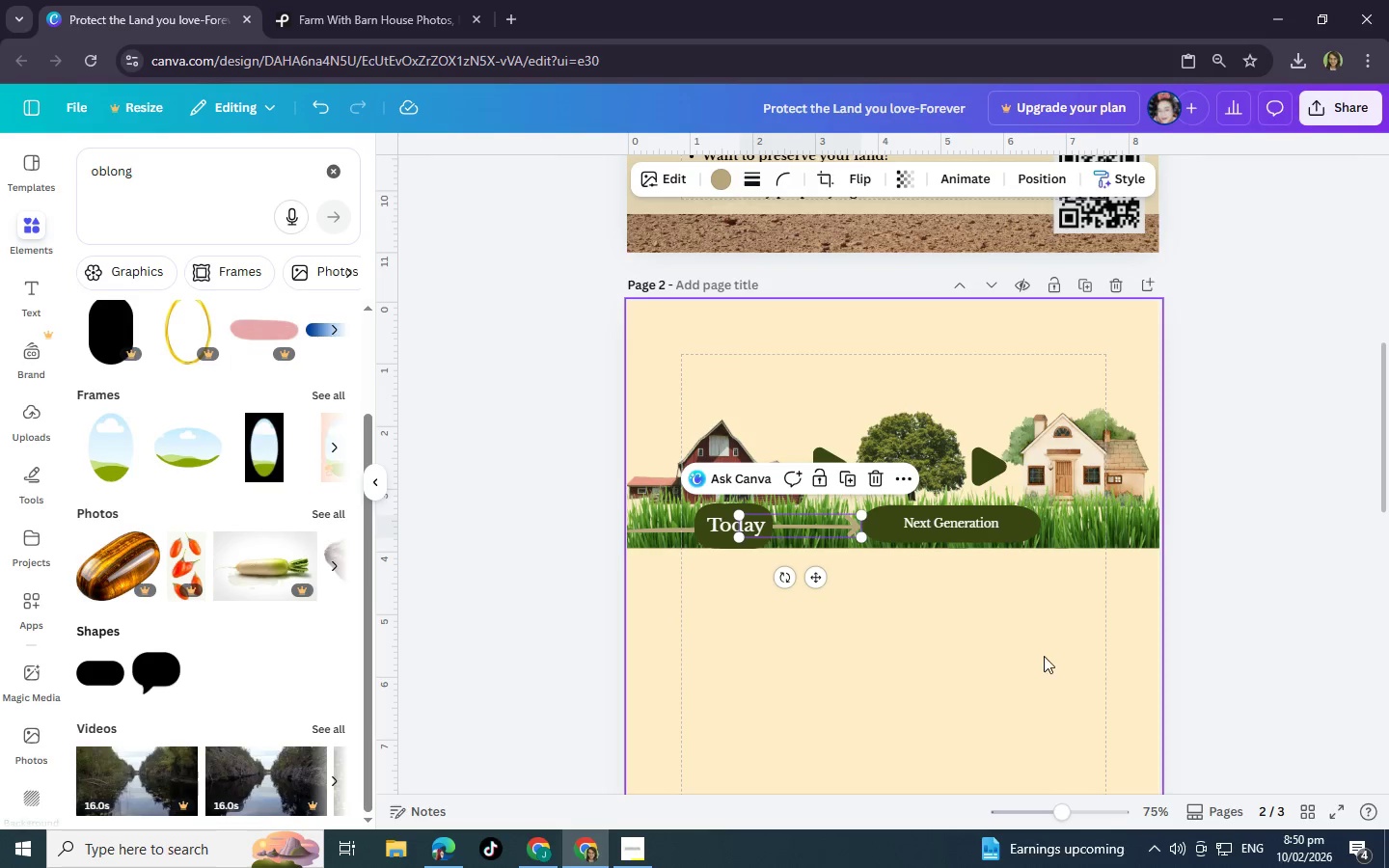 
left_click([1048, 655])
 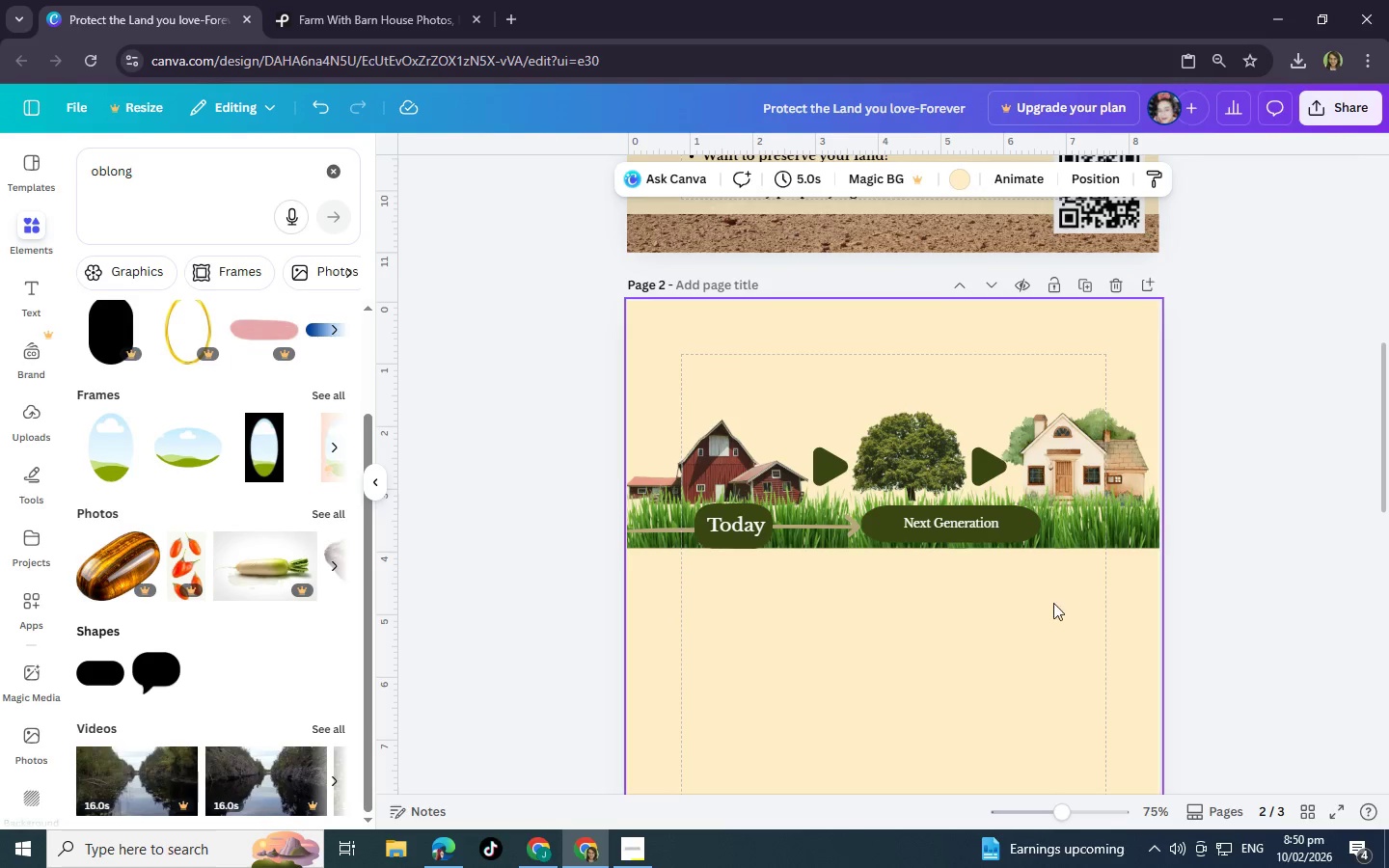 
left_click_drag(start_coordinate=[1022, 529], to_coordinate=[1019, 534])
 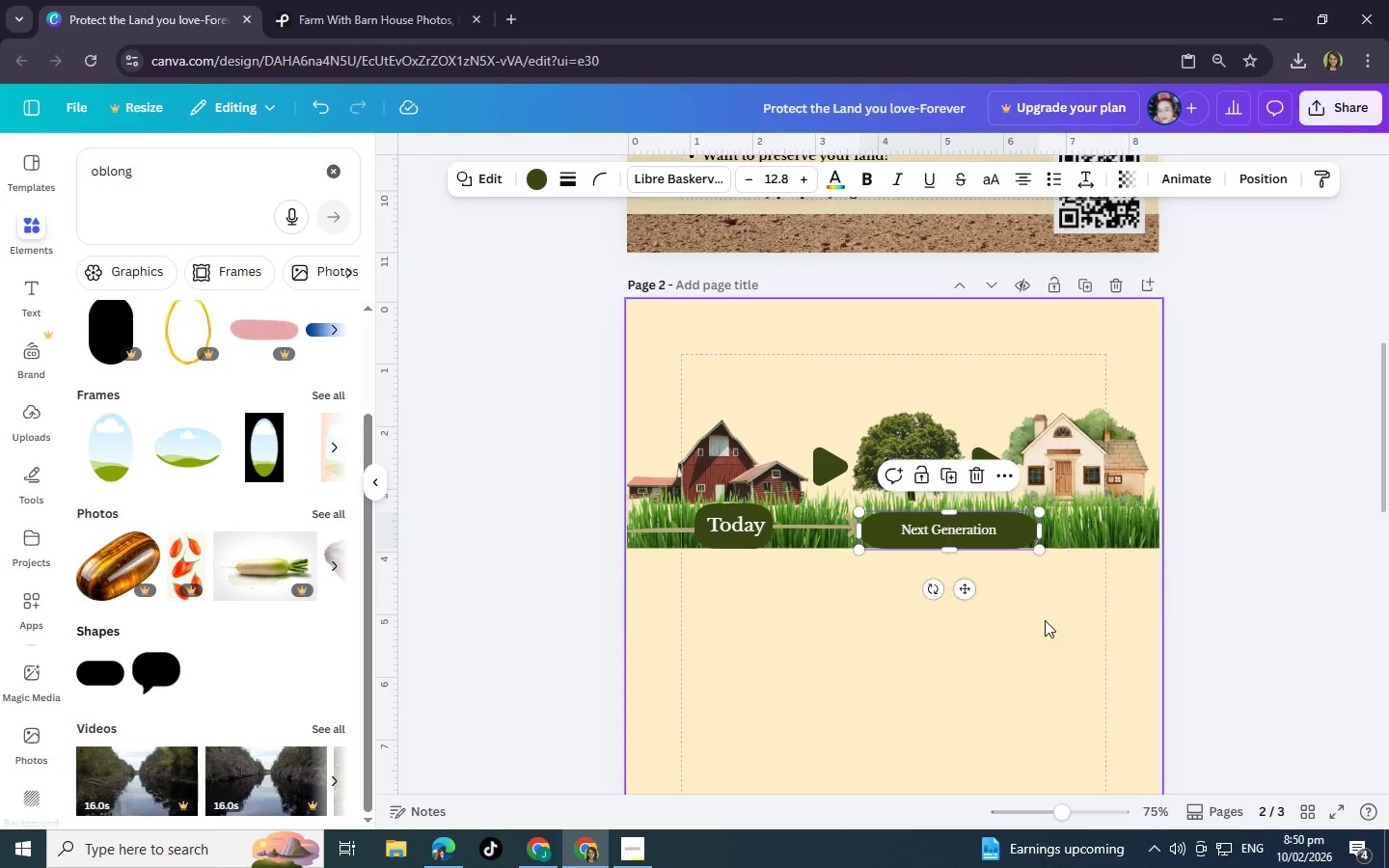 
left_click([1045, 620])
 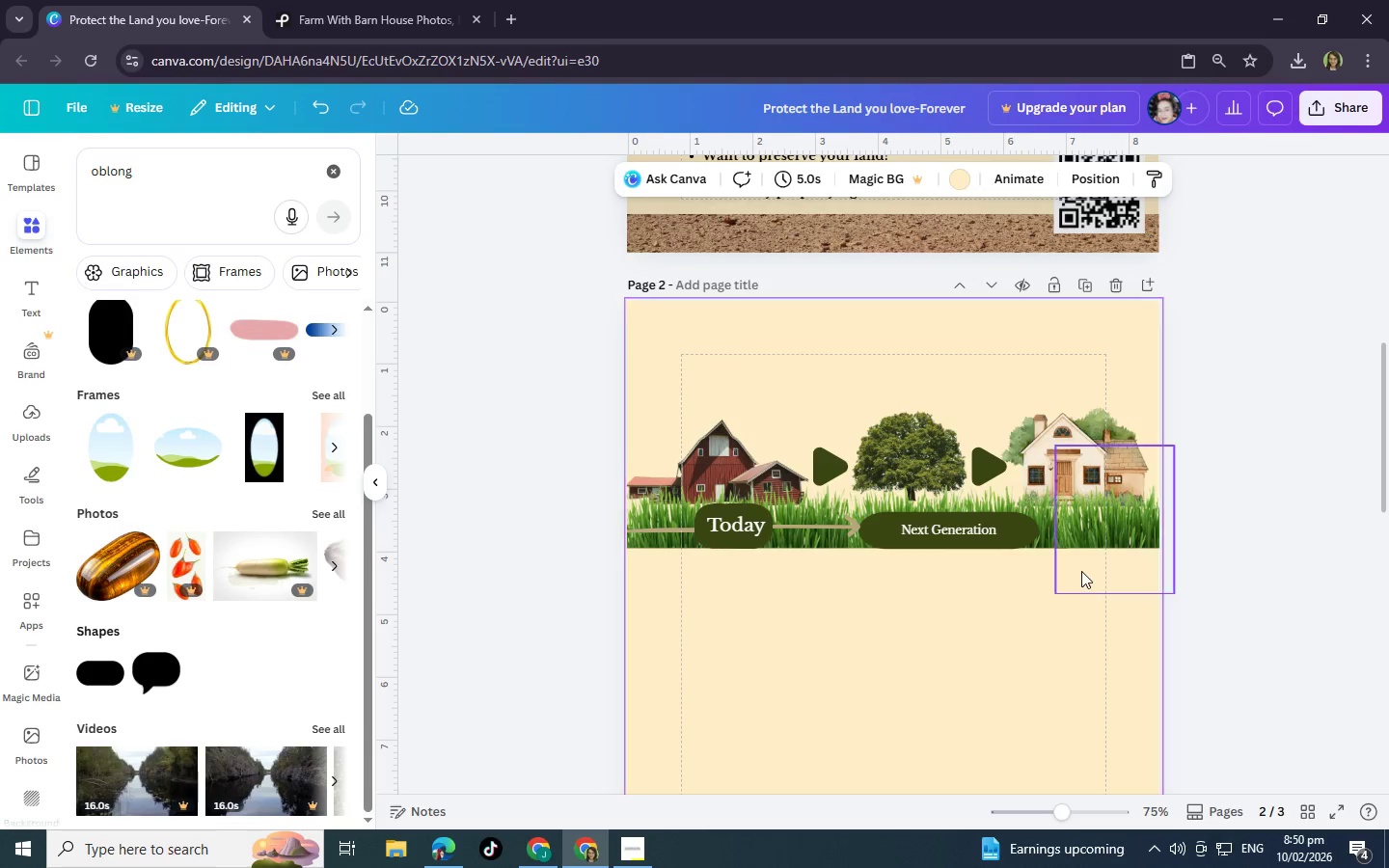 
left_click([1031, 533])
 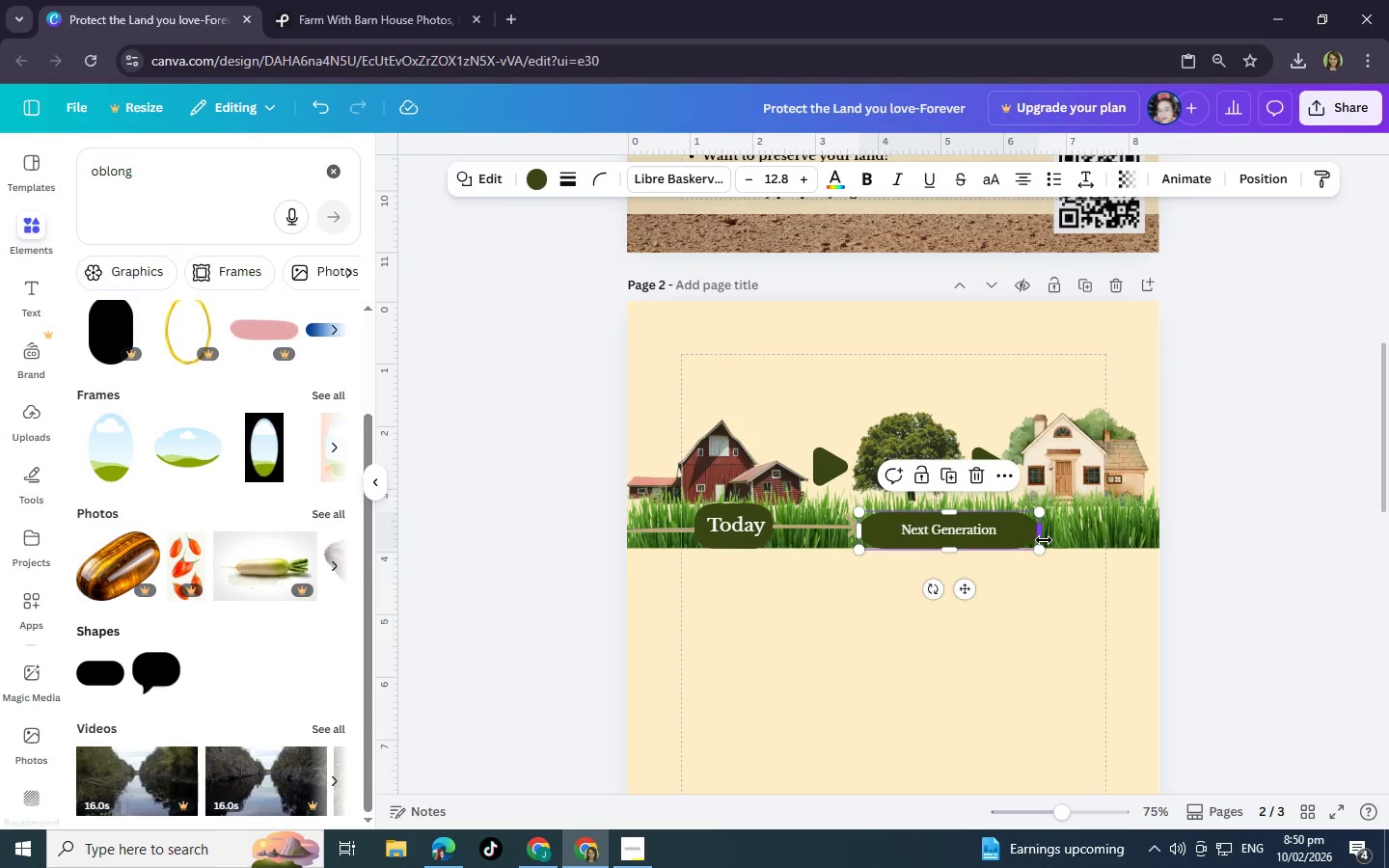 
left_click_drag(start_coordinate=[1041, 540], to_coordinate=[1035, 540])
 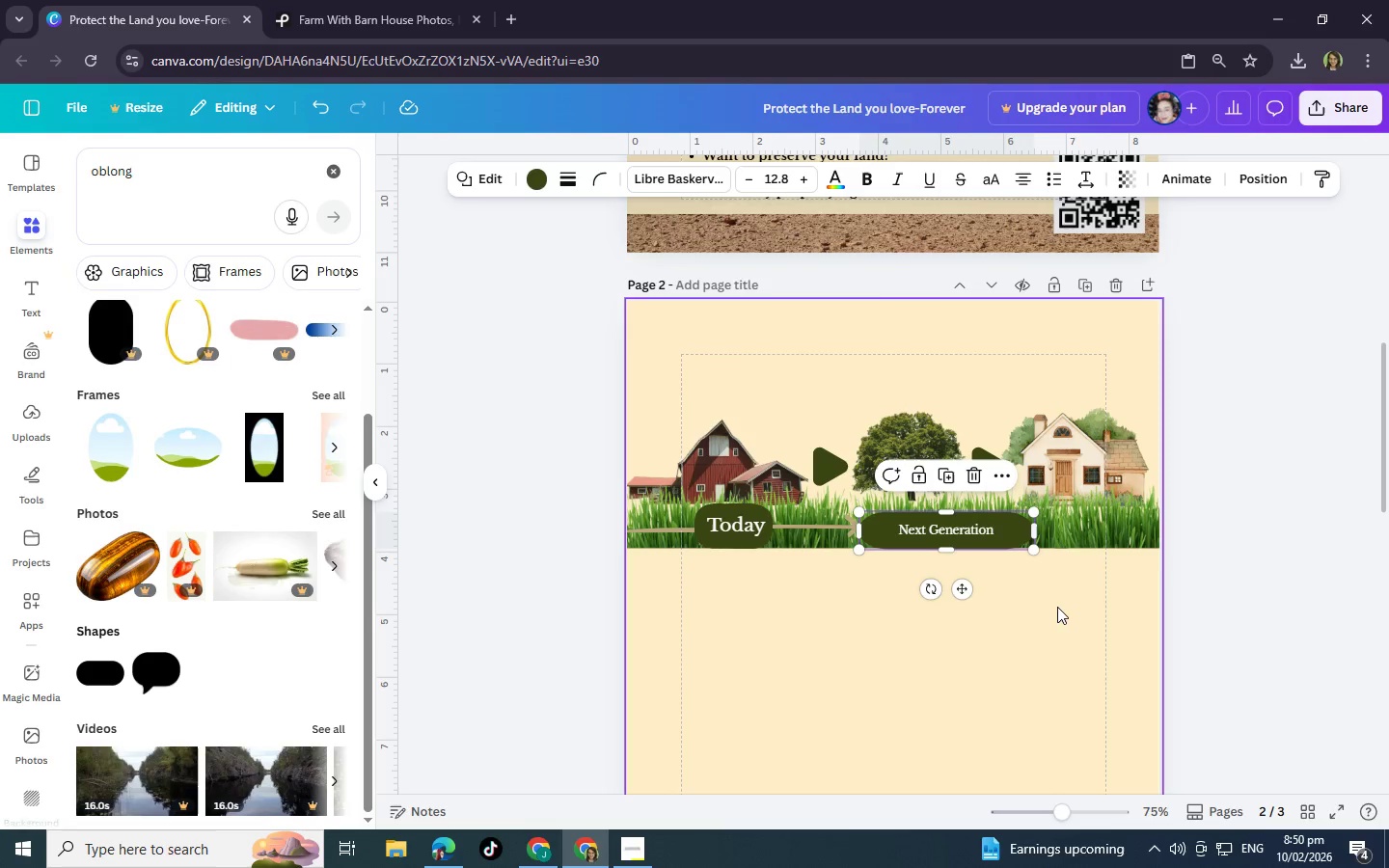 
left_click([1057, 608])
 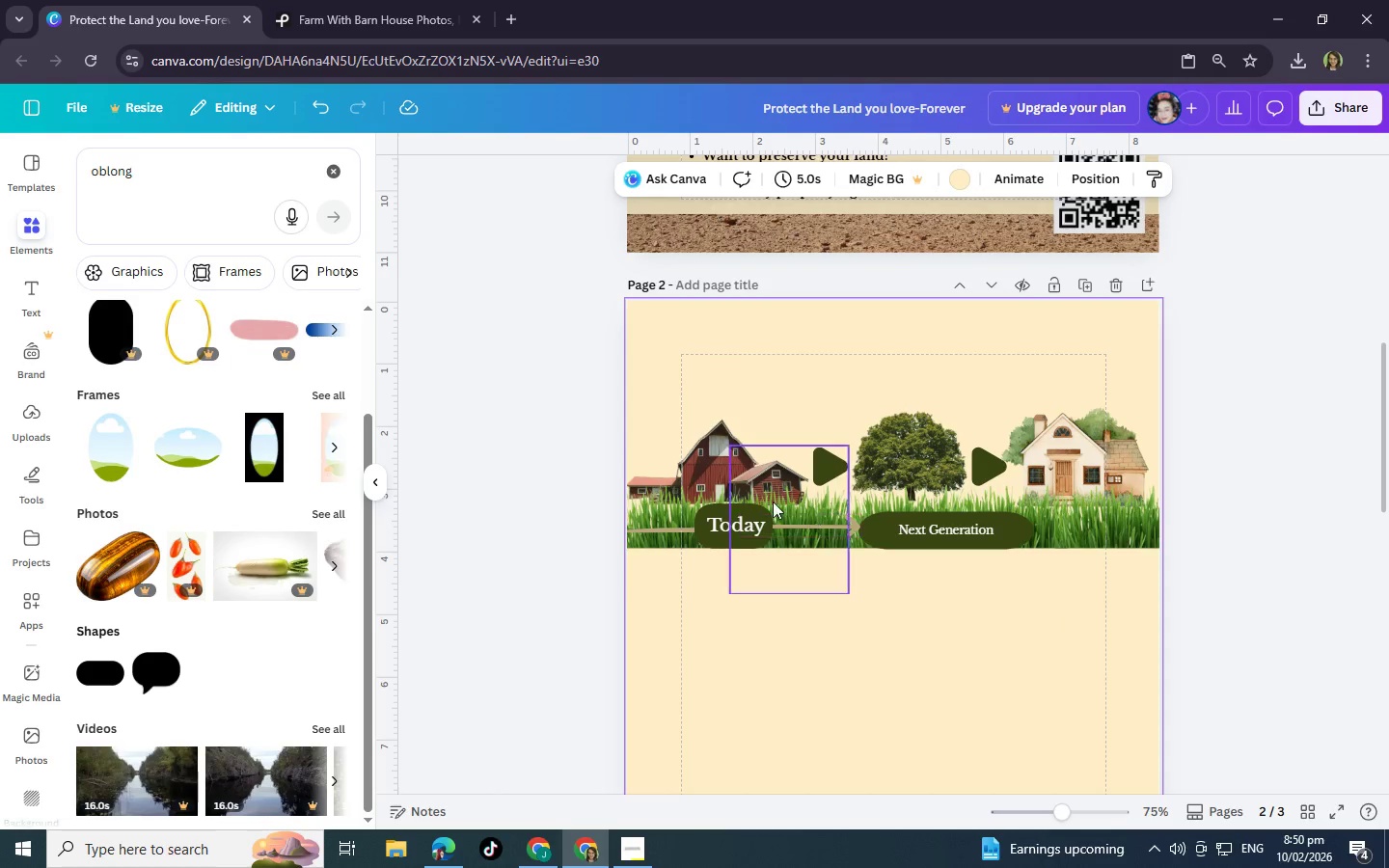 
left_click([761, 506])
 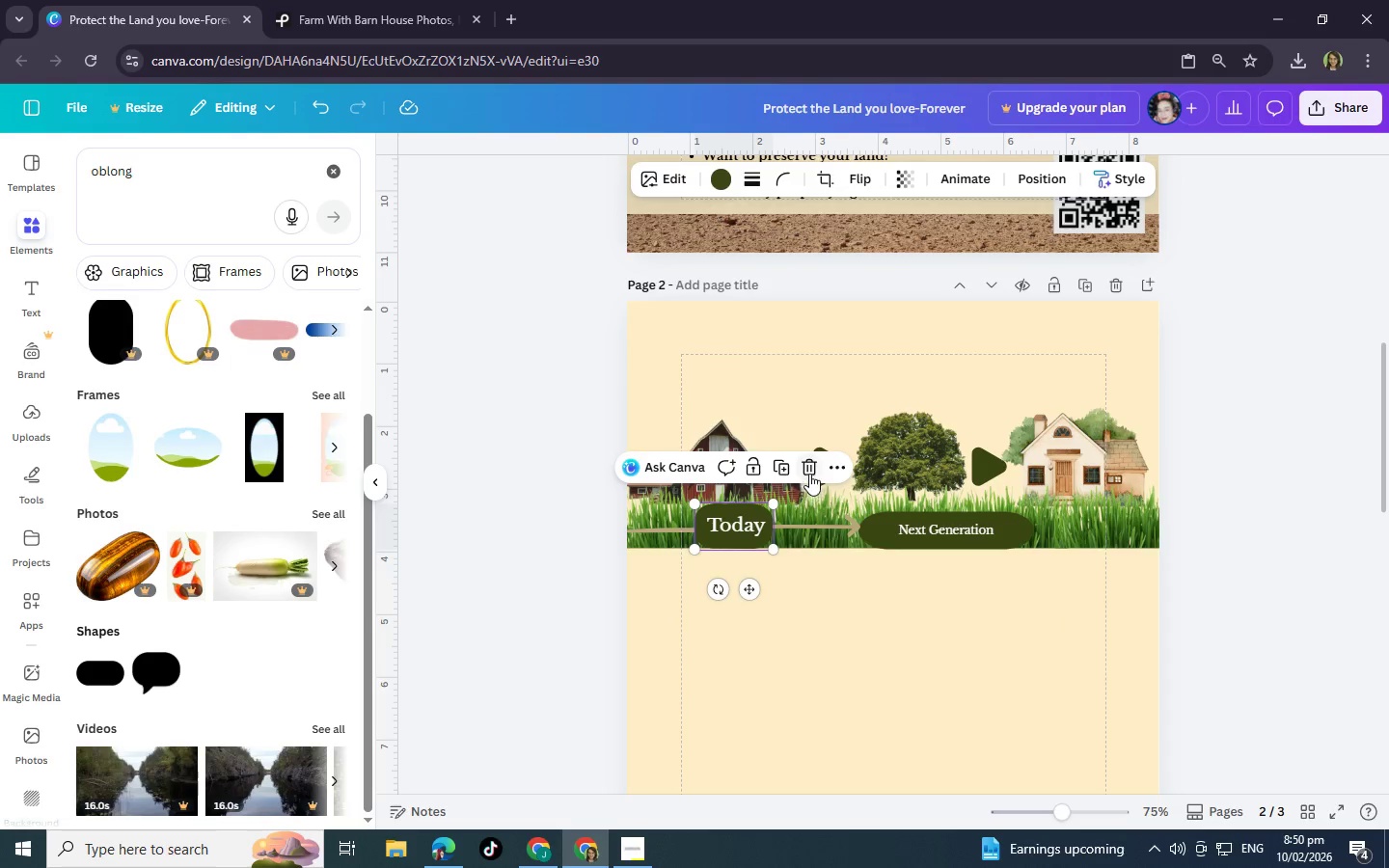 
left_click([809, 471])
 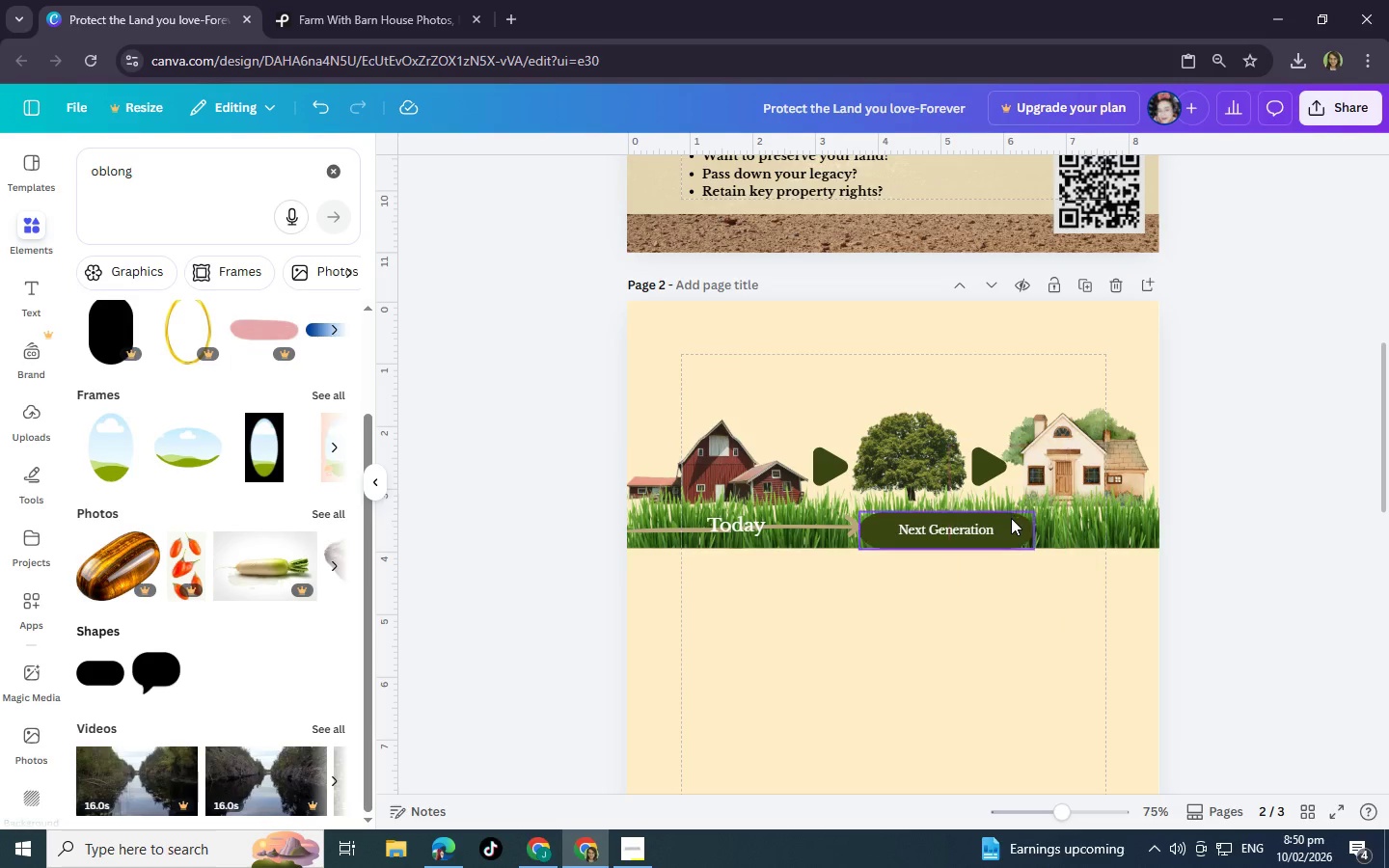 
left_click([1017, 522])
 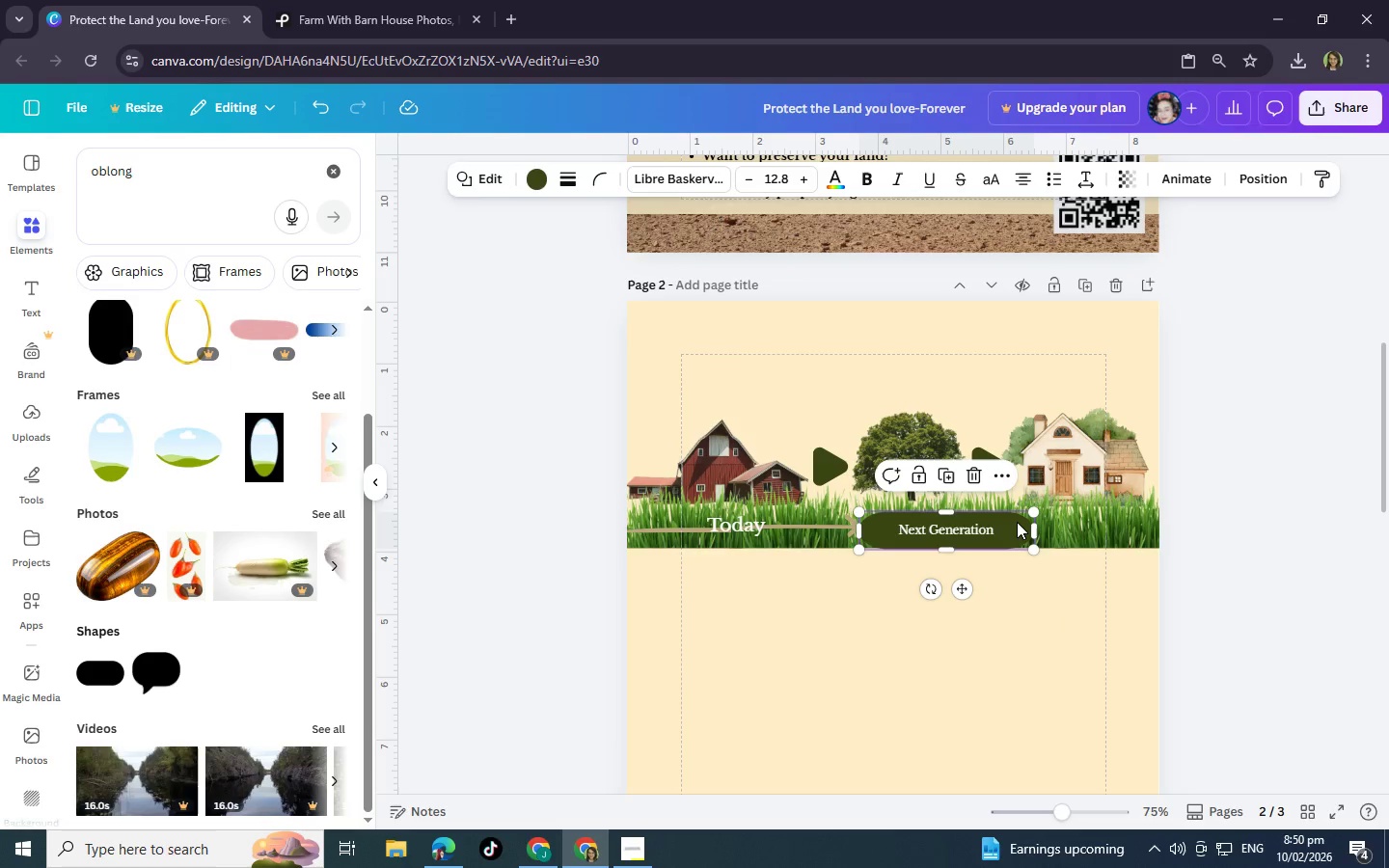 
key(Control+C)
 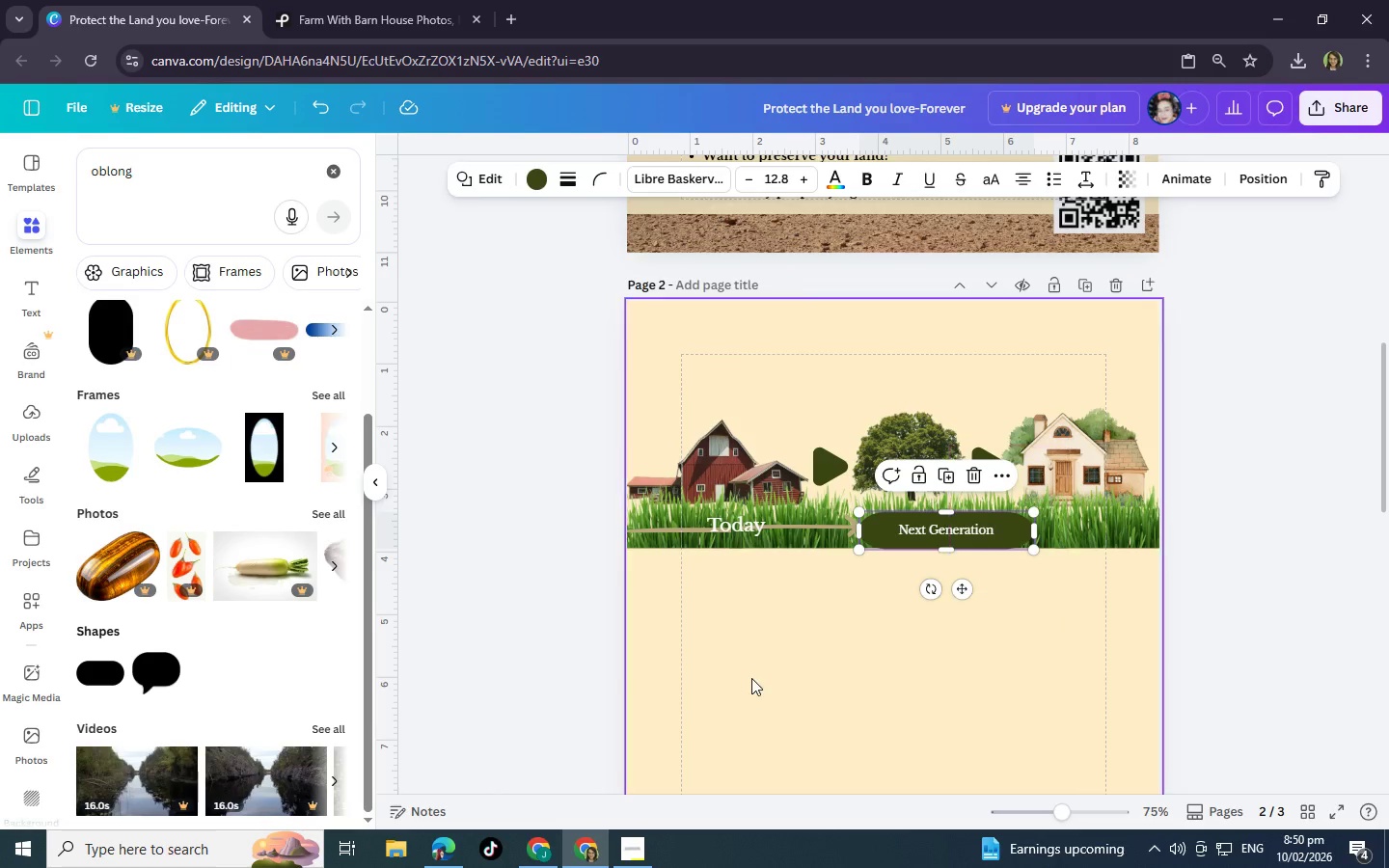 
left_click([751, 678])
 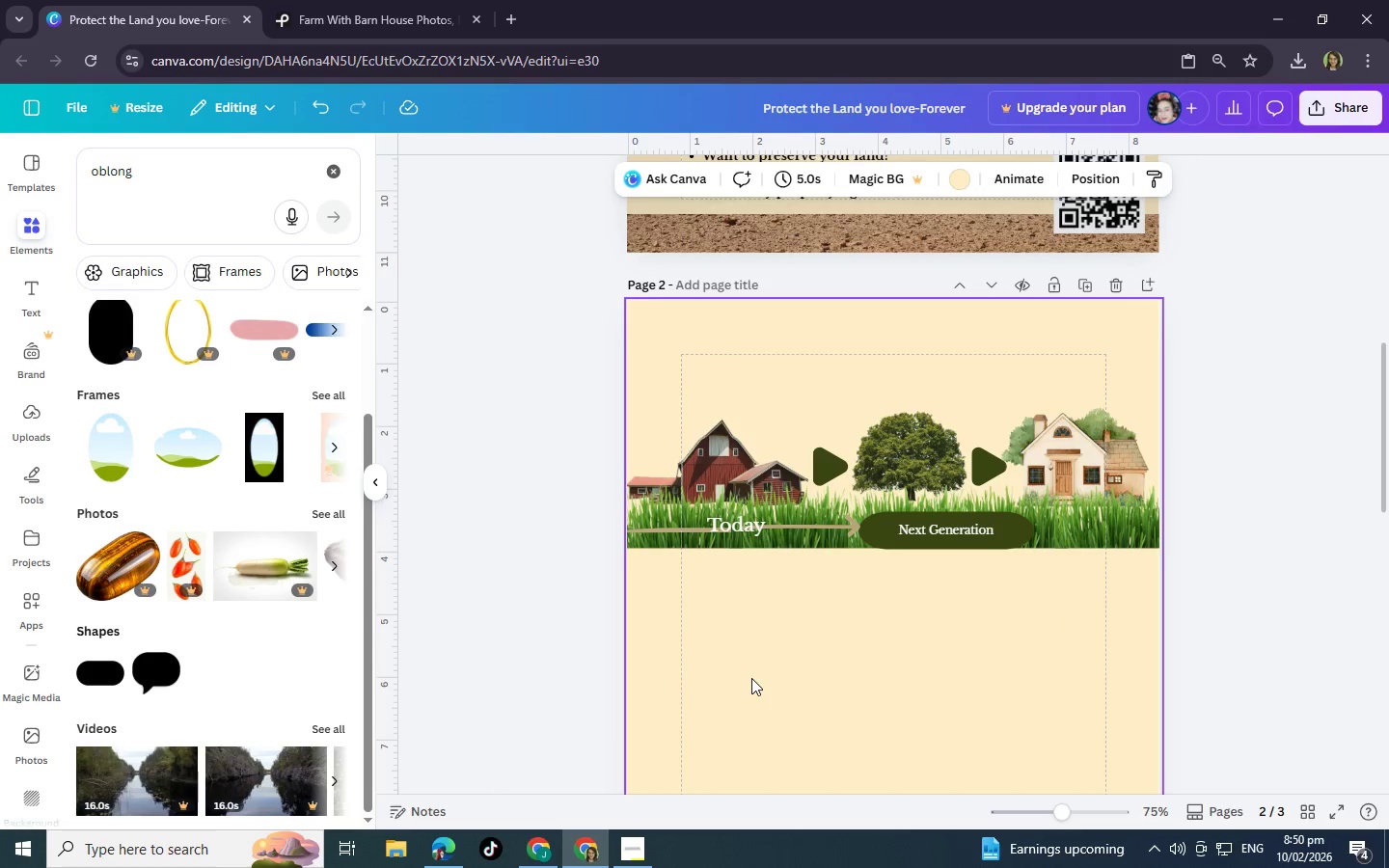 
key(Control+V)
 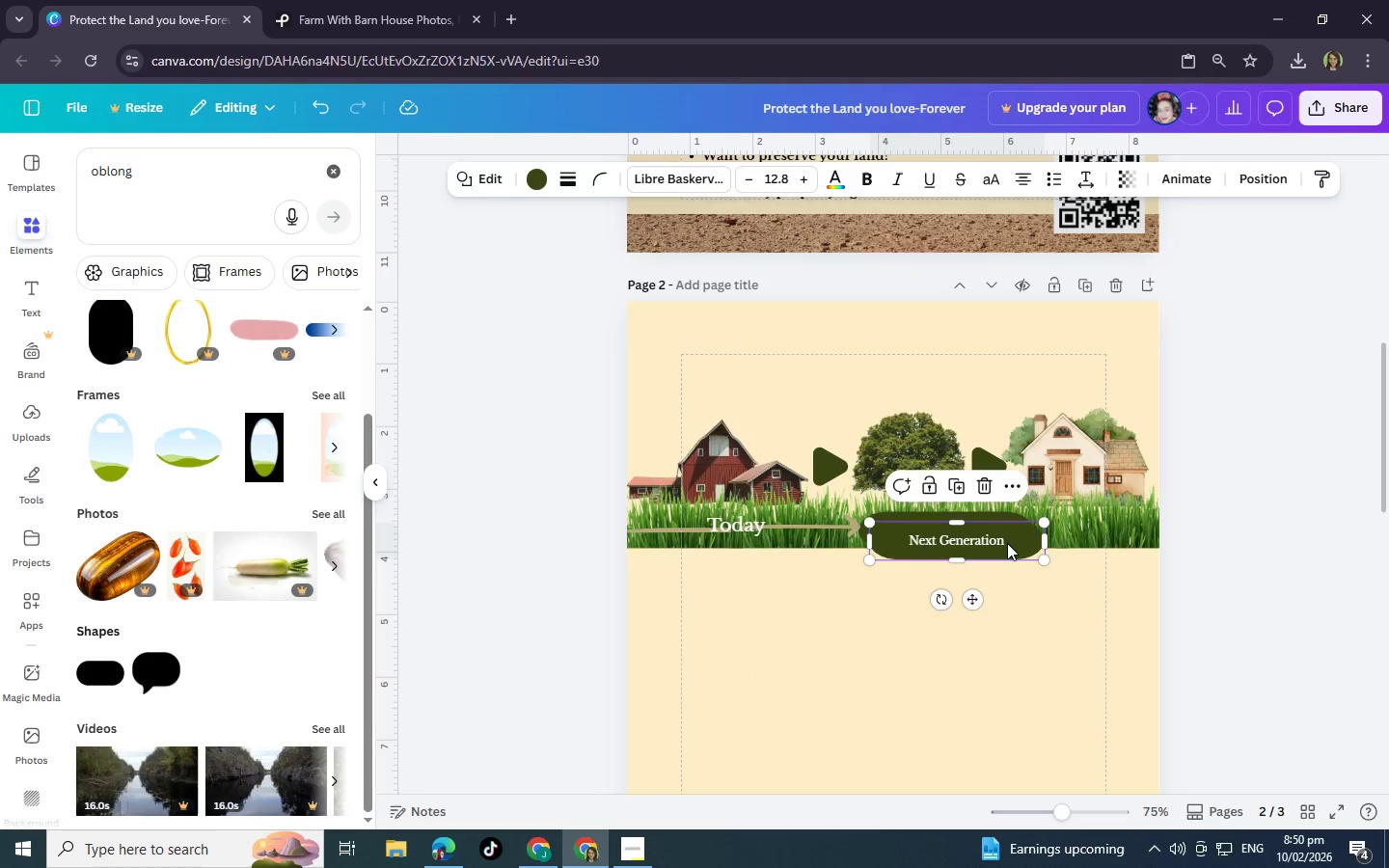 
left_click([1007, 543])
 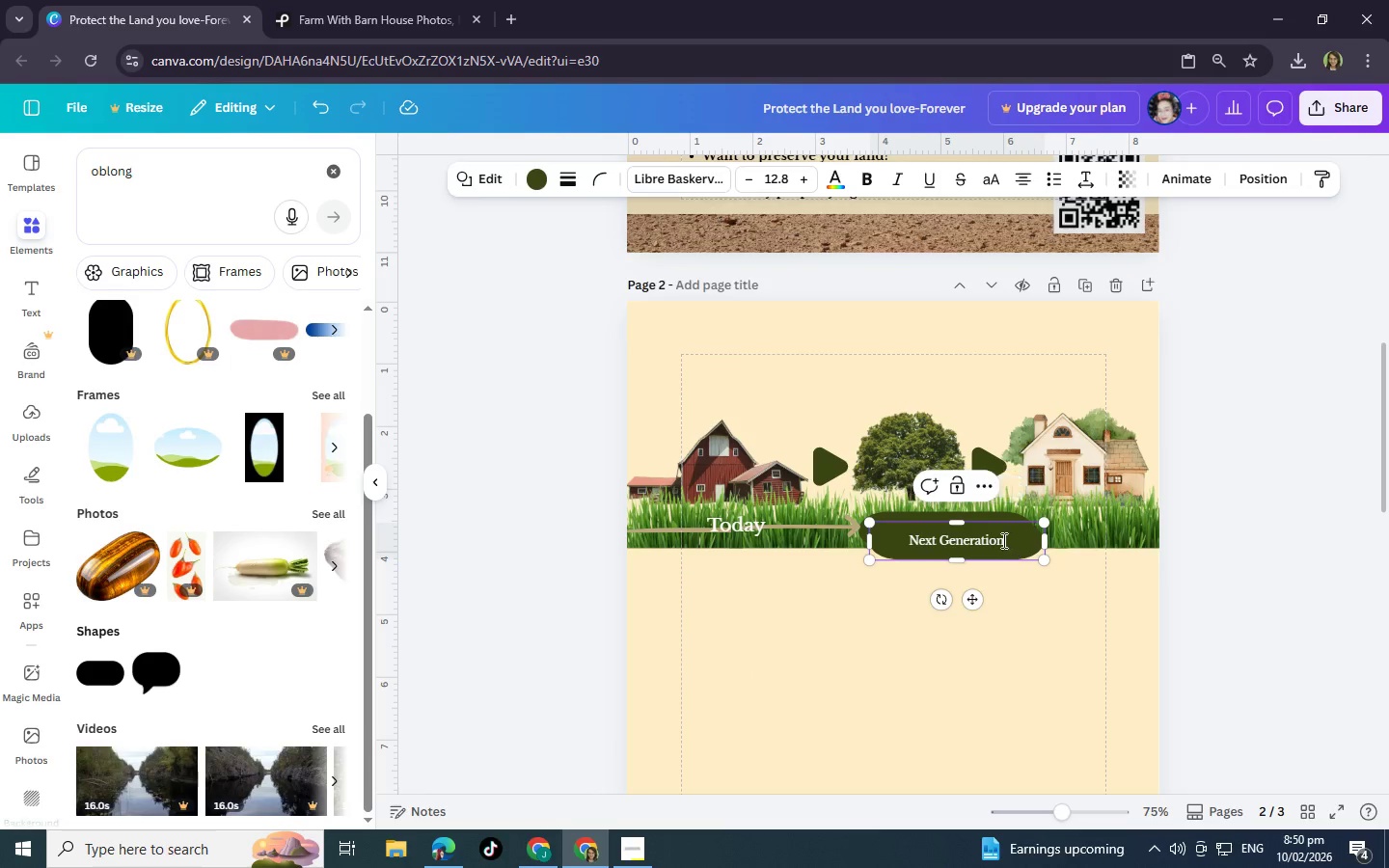 
left_click([1002, 540])
 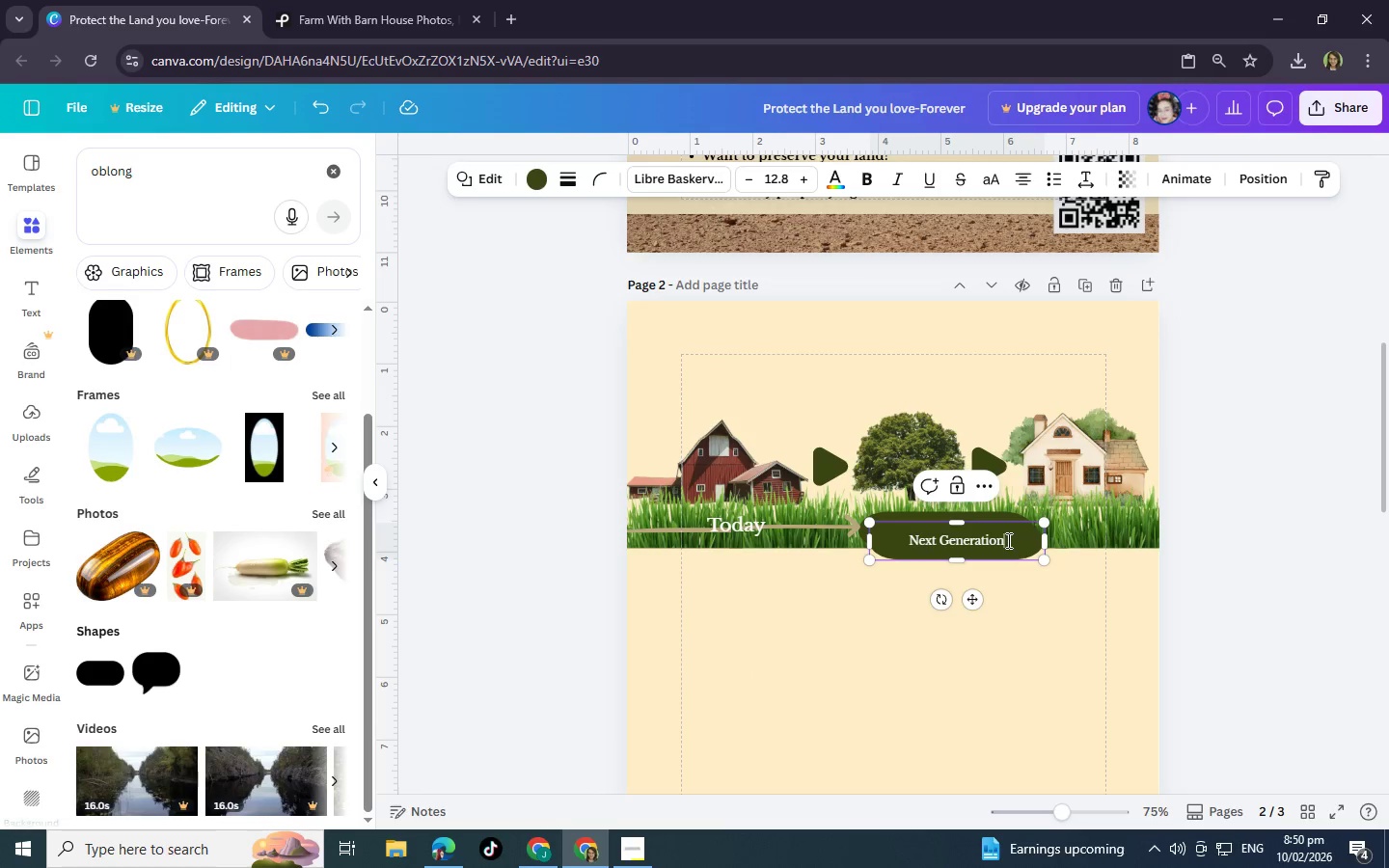 
left_click_drag(start_coordinate=[1007, 540], to_coordinate=[903, 540])
 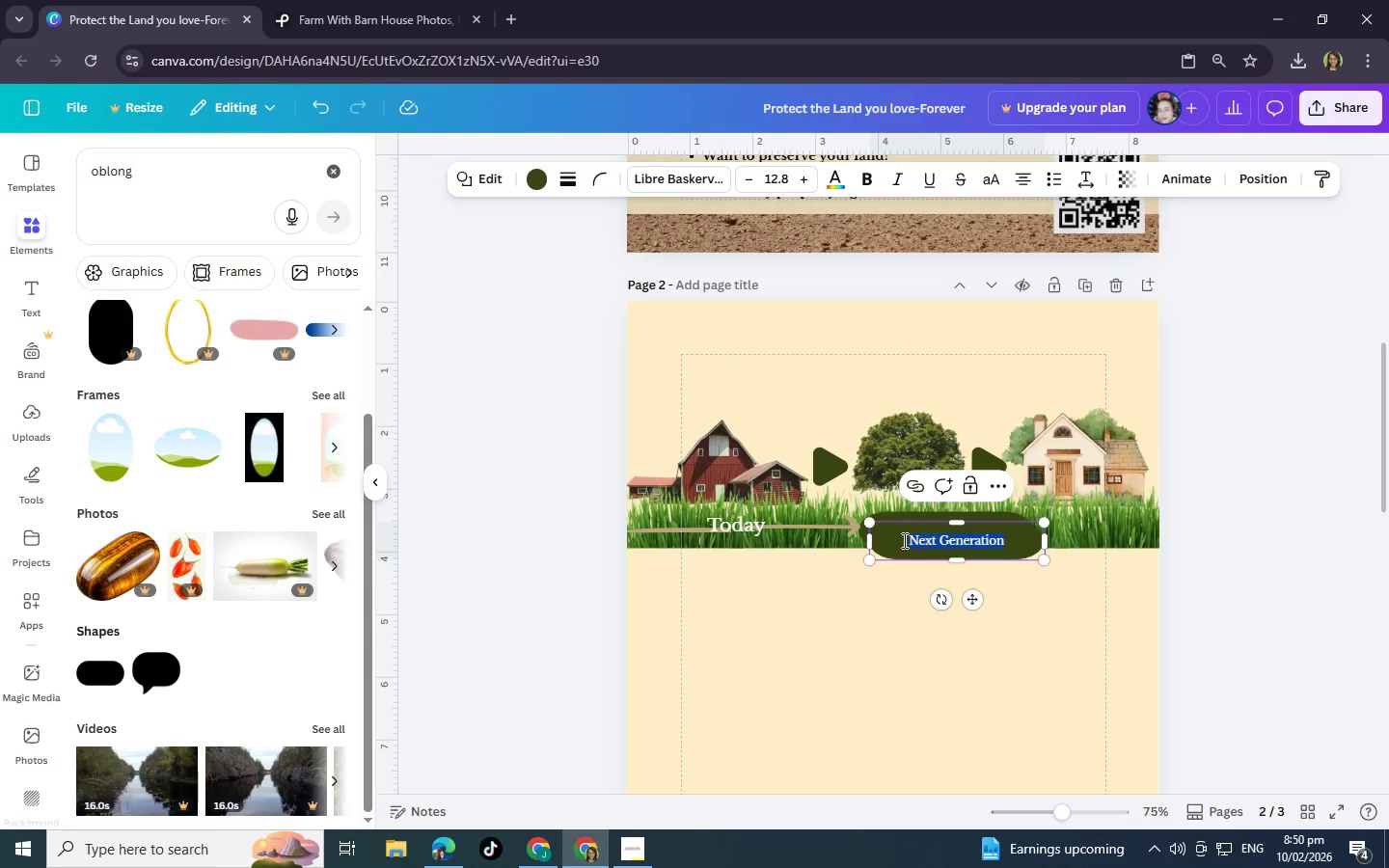 
key(Backspace)
 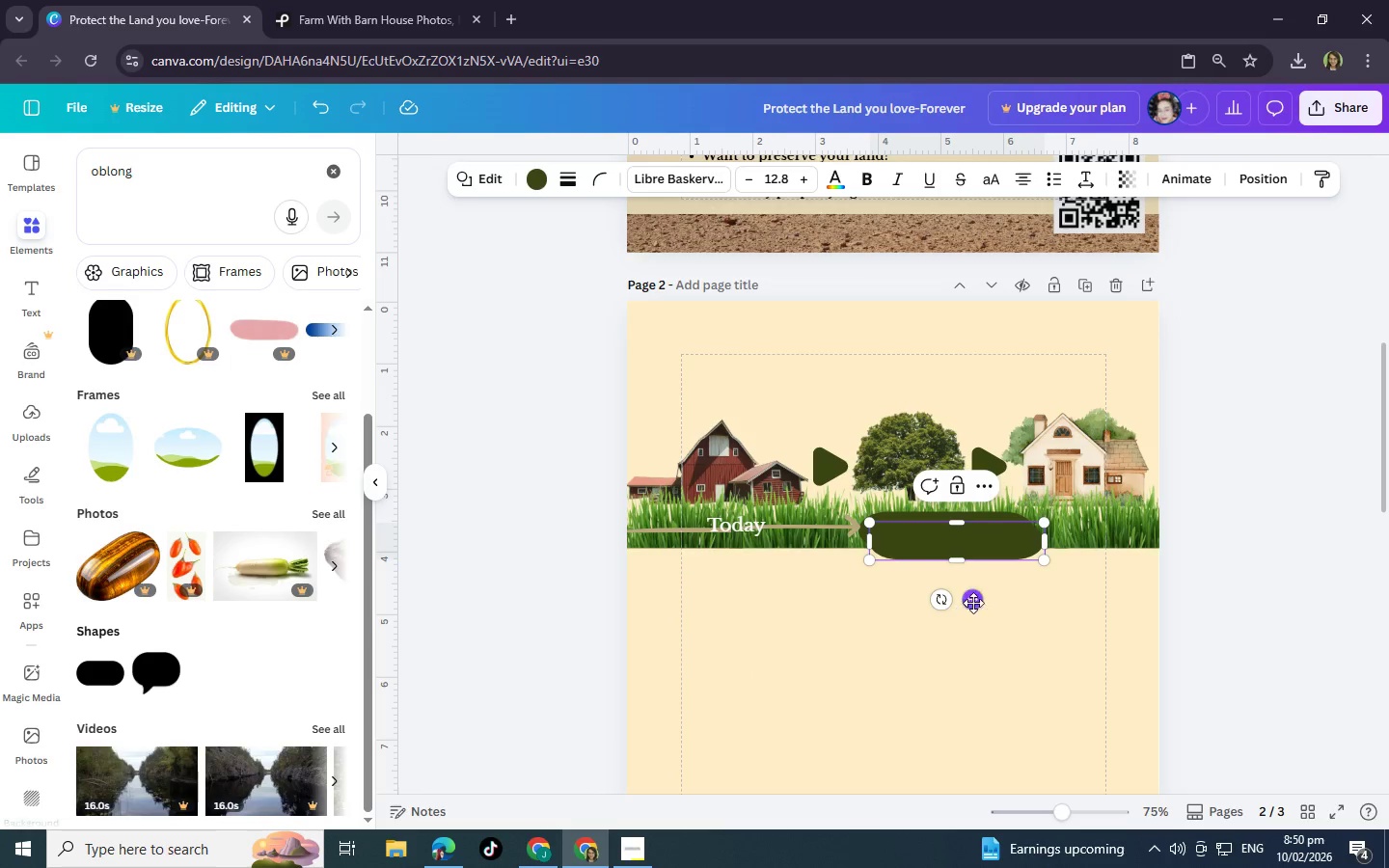 
left_click_drag(start_coordinate=[975, 602], to_coordinate=[782, 587])
 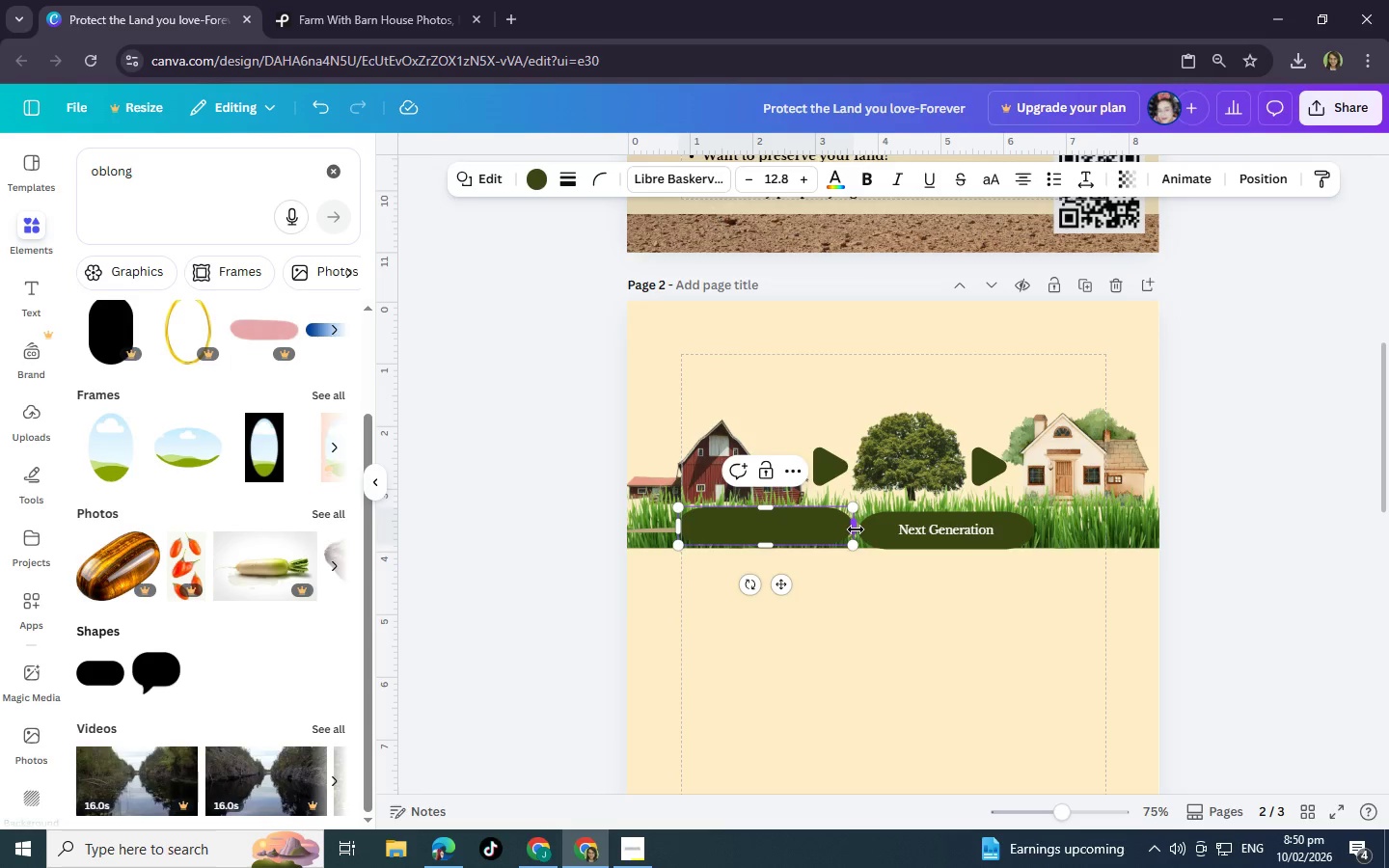 
left_click_drag(start_coordinate=[856, 529], to_coordinate=[787, 531])
 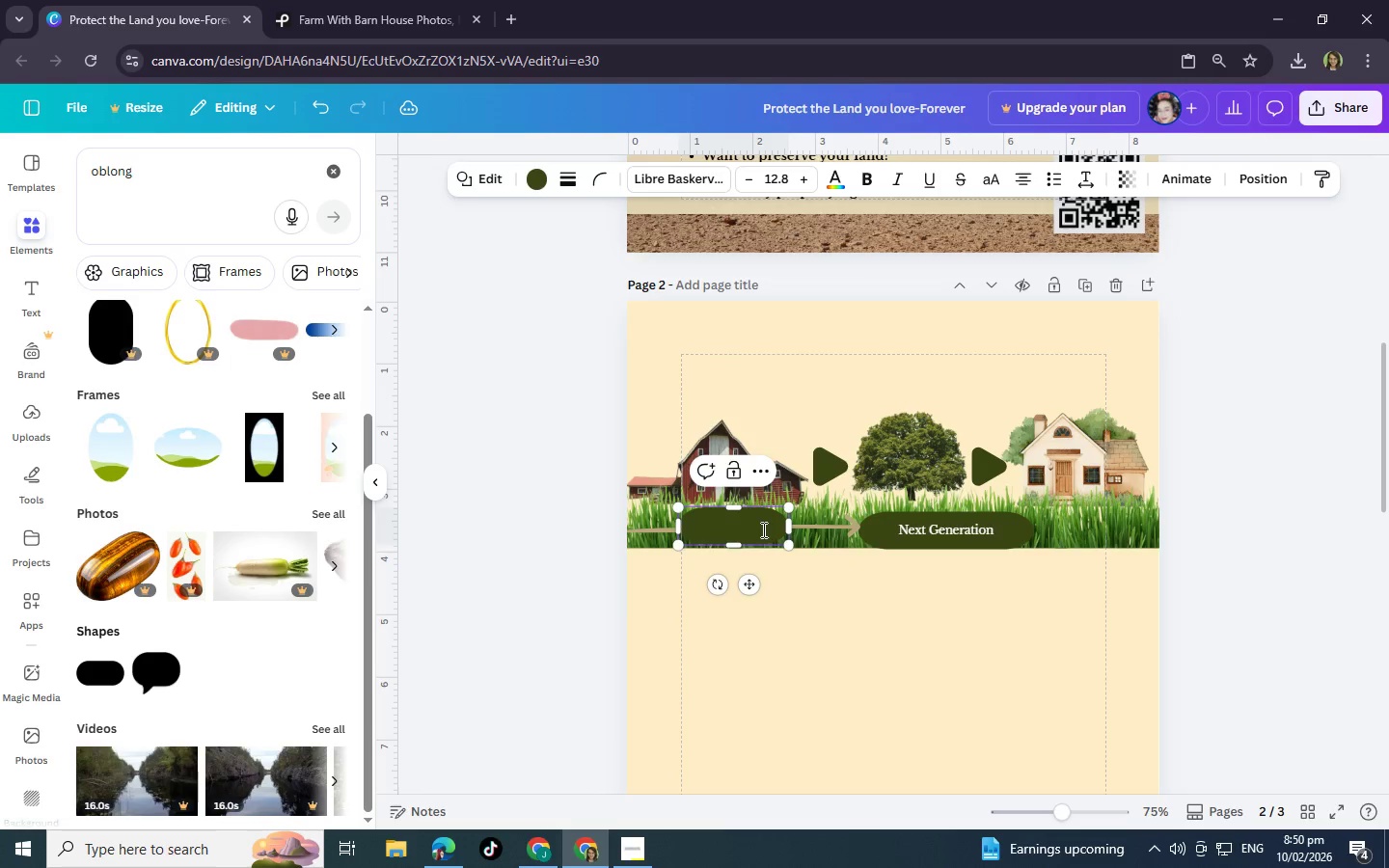 
left_click_drag(start_coordinate=[762, 529], to_coordinate=[770, 529])
 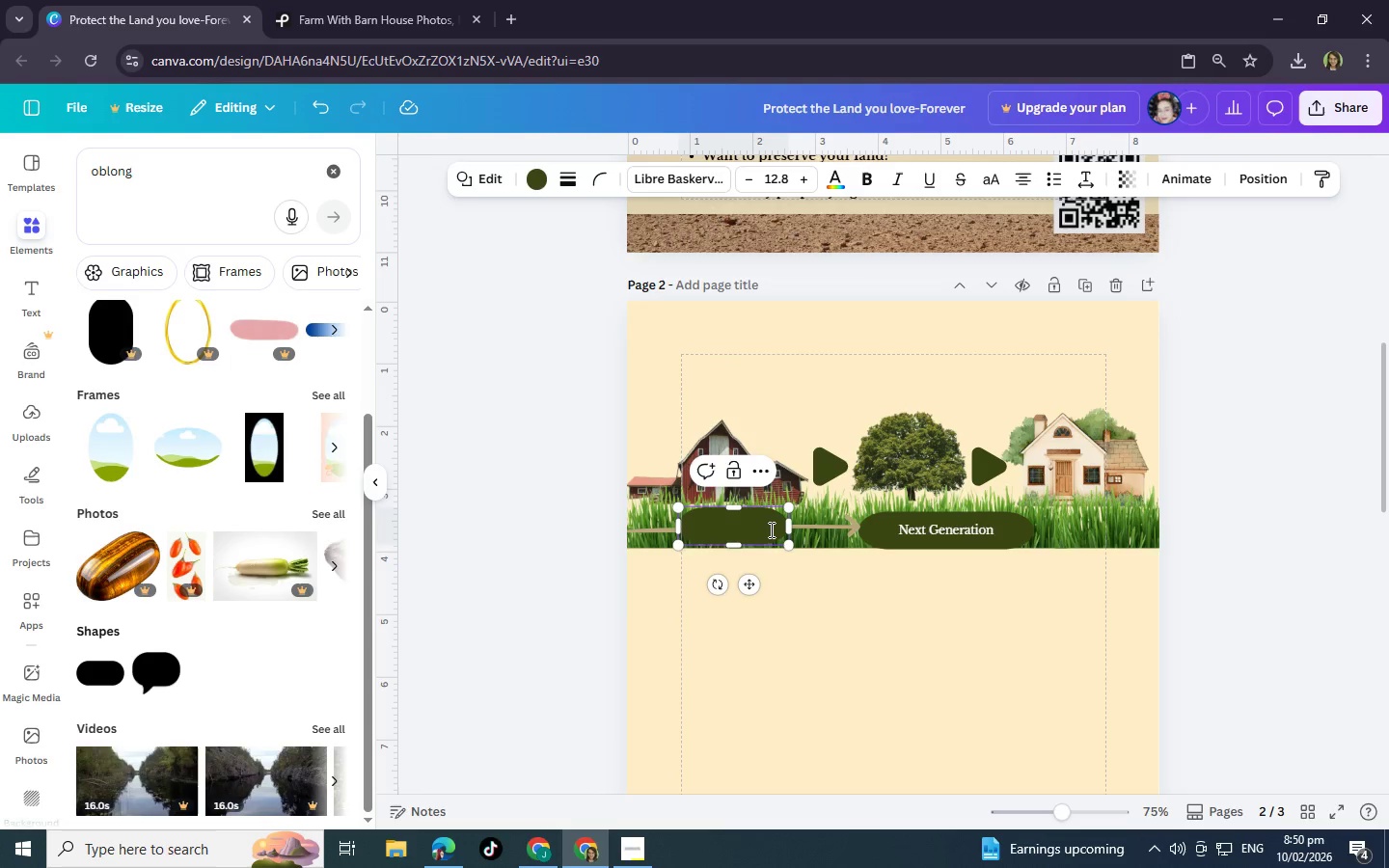 
right_click([770, 529])
 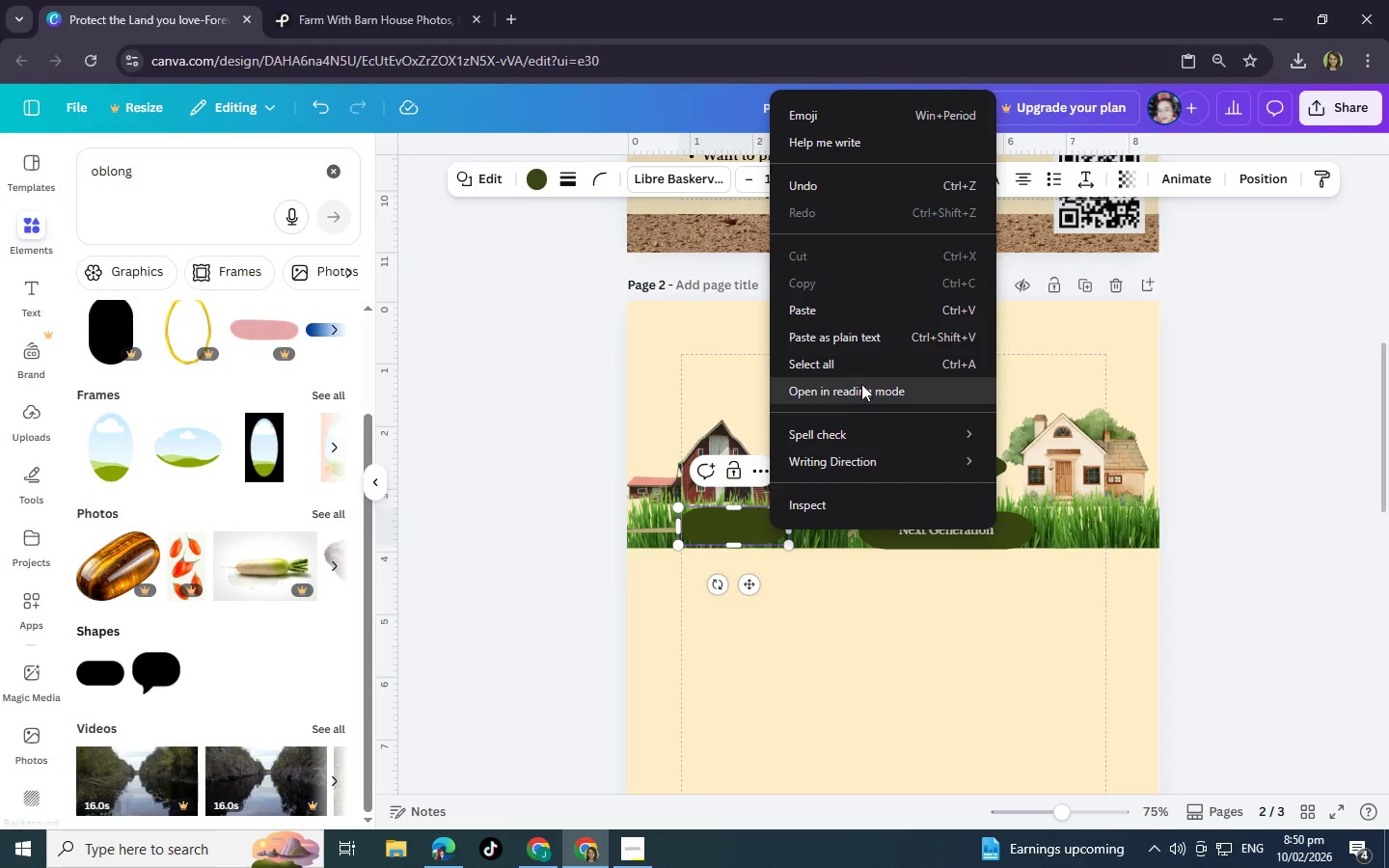 
left_click([830, 620])
 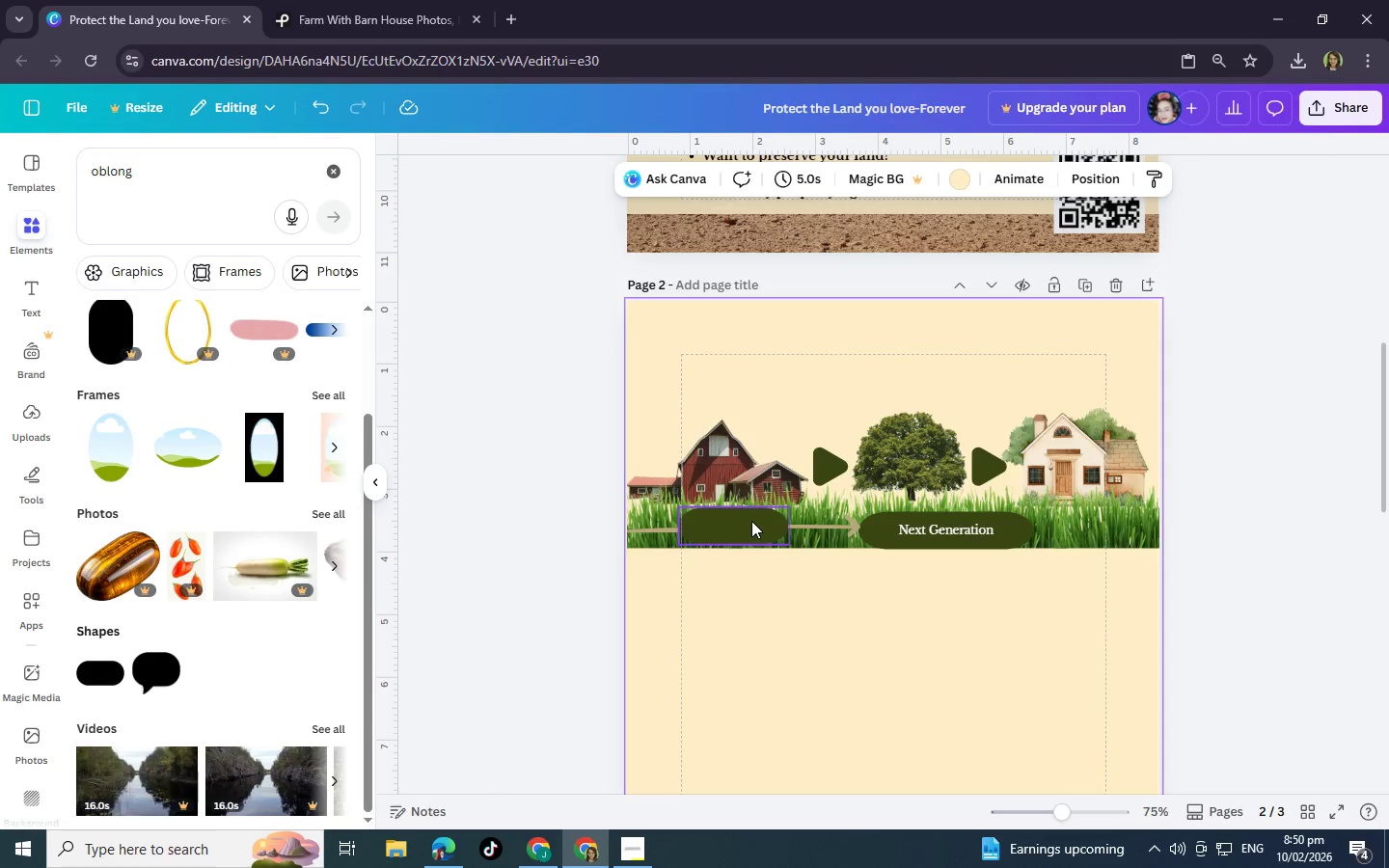 
left_click([751, 521])
 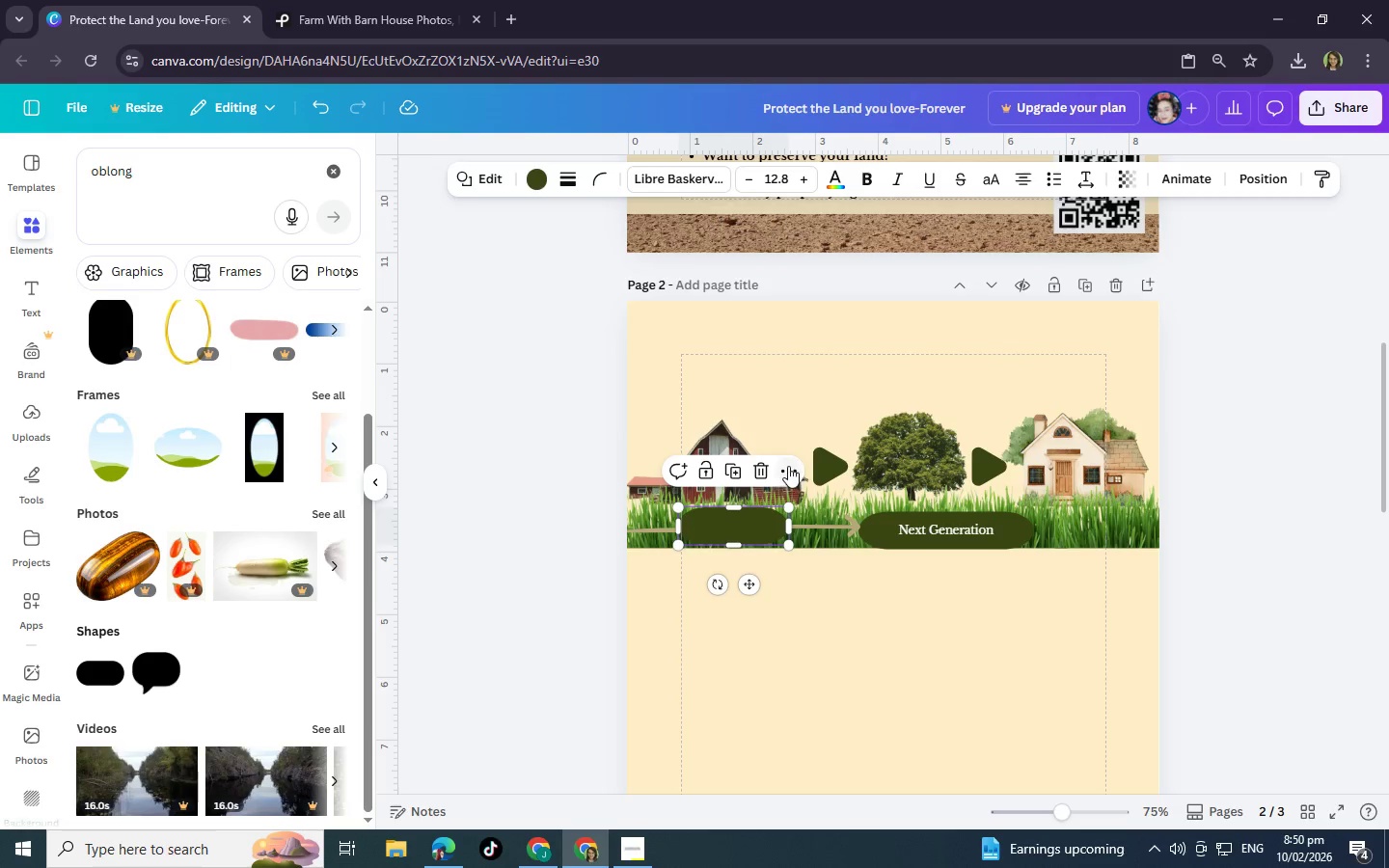 
left_click([788, 466])
 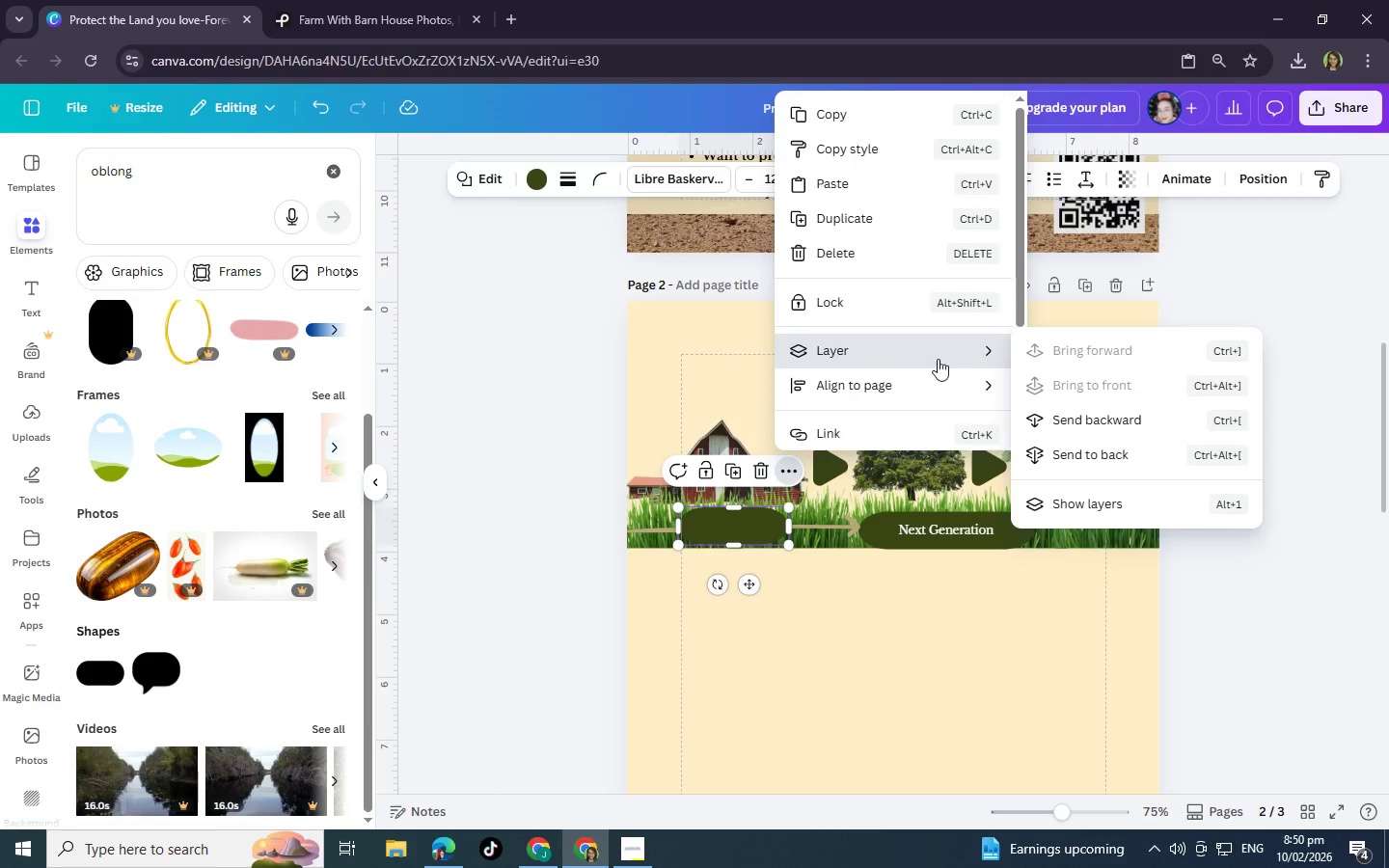 
left_click([1043, 420])
 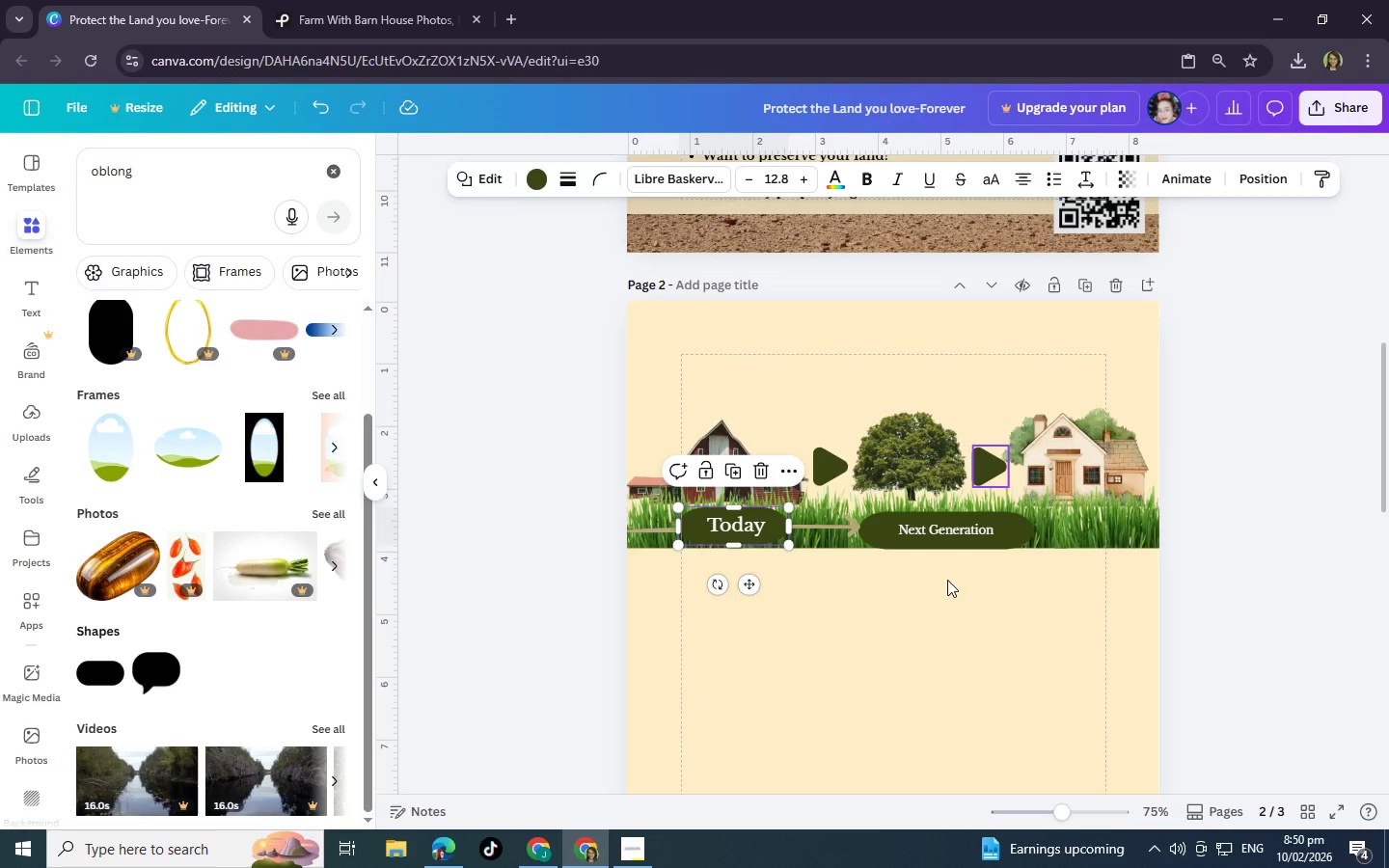 
left_click([947, 676])
 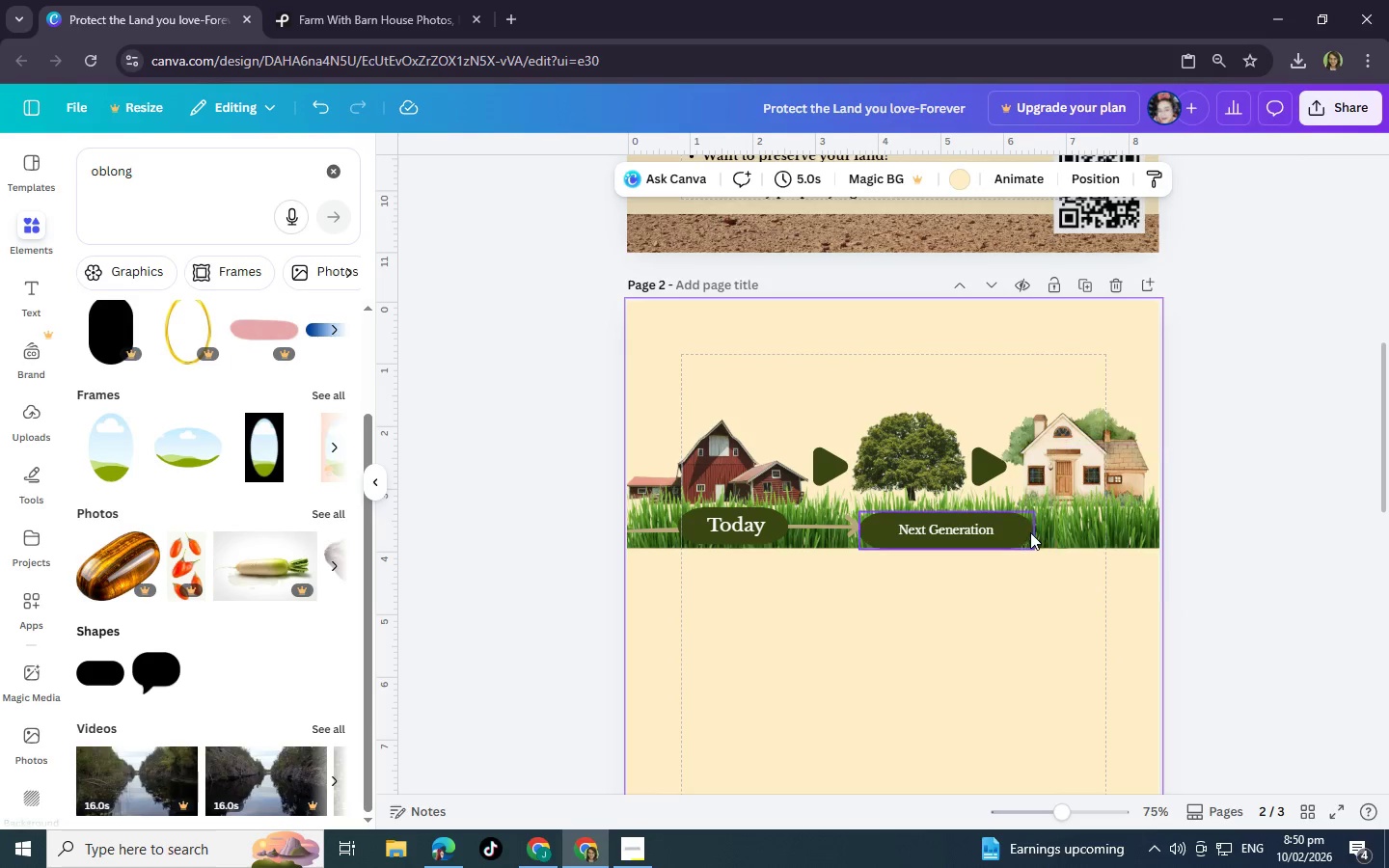 
left_click_drag(start_coordinate=[1023, 529], to_coordinate=[1021, 525])
 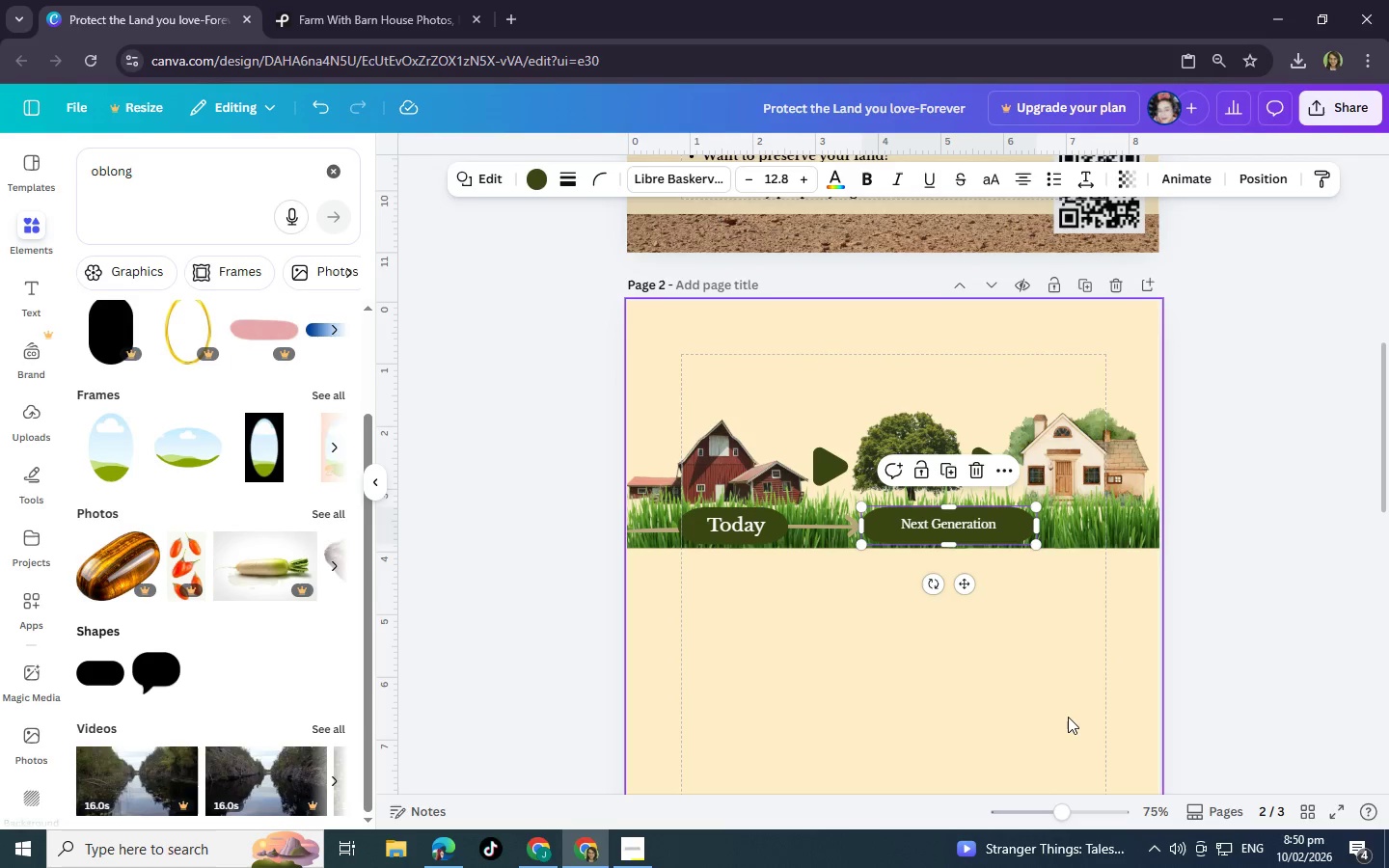 
left_click([1068, 717])
 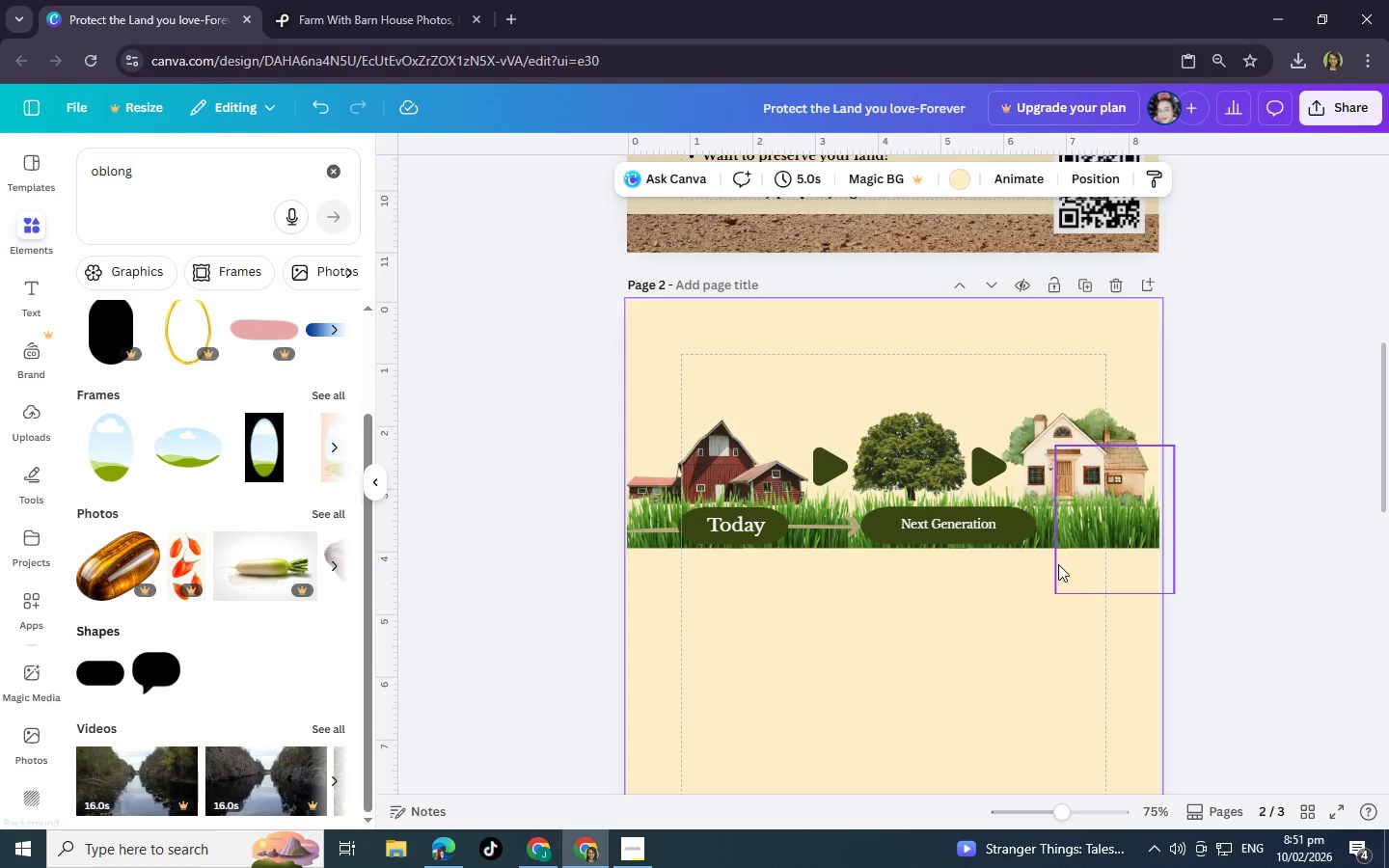 
key(Control+V)
 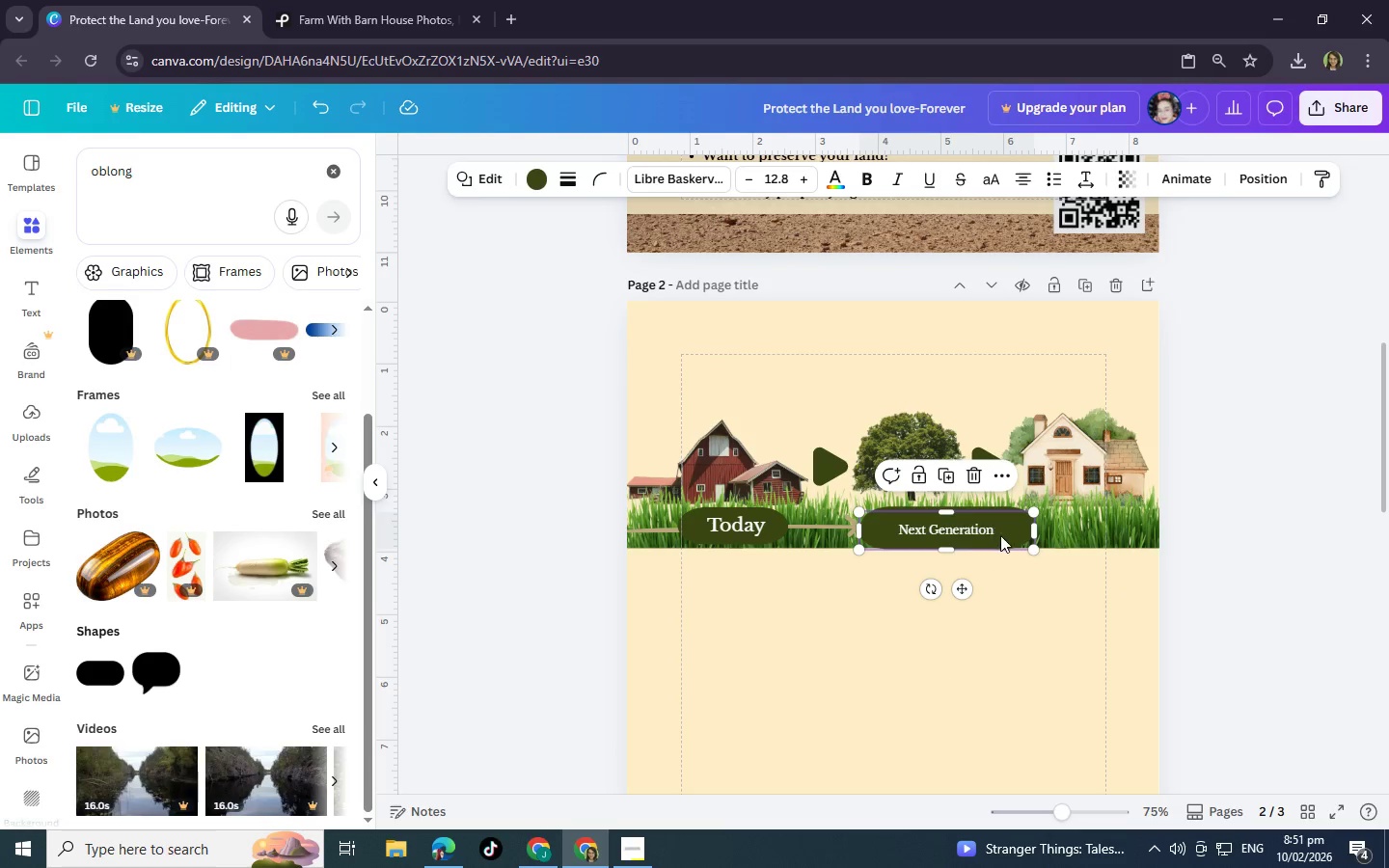 
left_click_drag(start_coordinate=[1005, 535], to_coordinate=[1026, 591])
 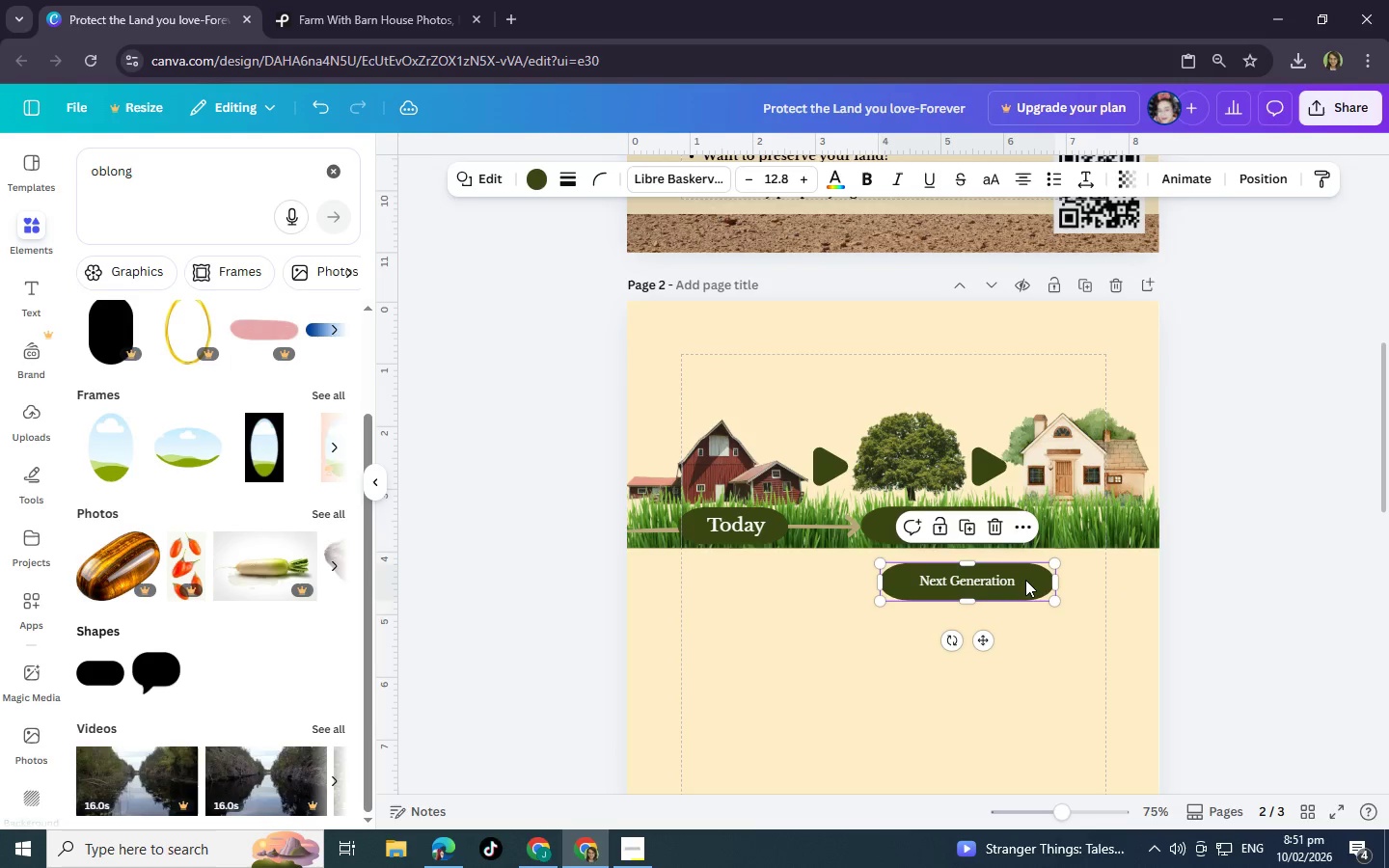 
left_click([1025, 580])
 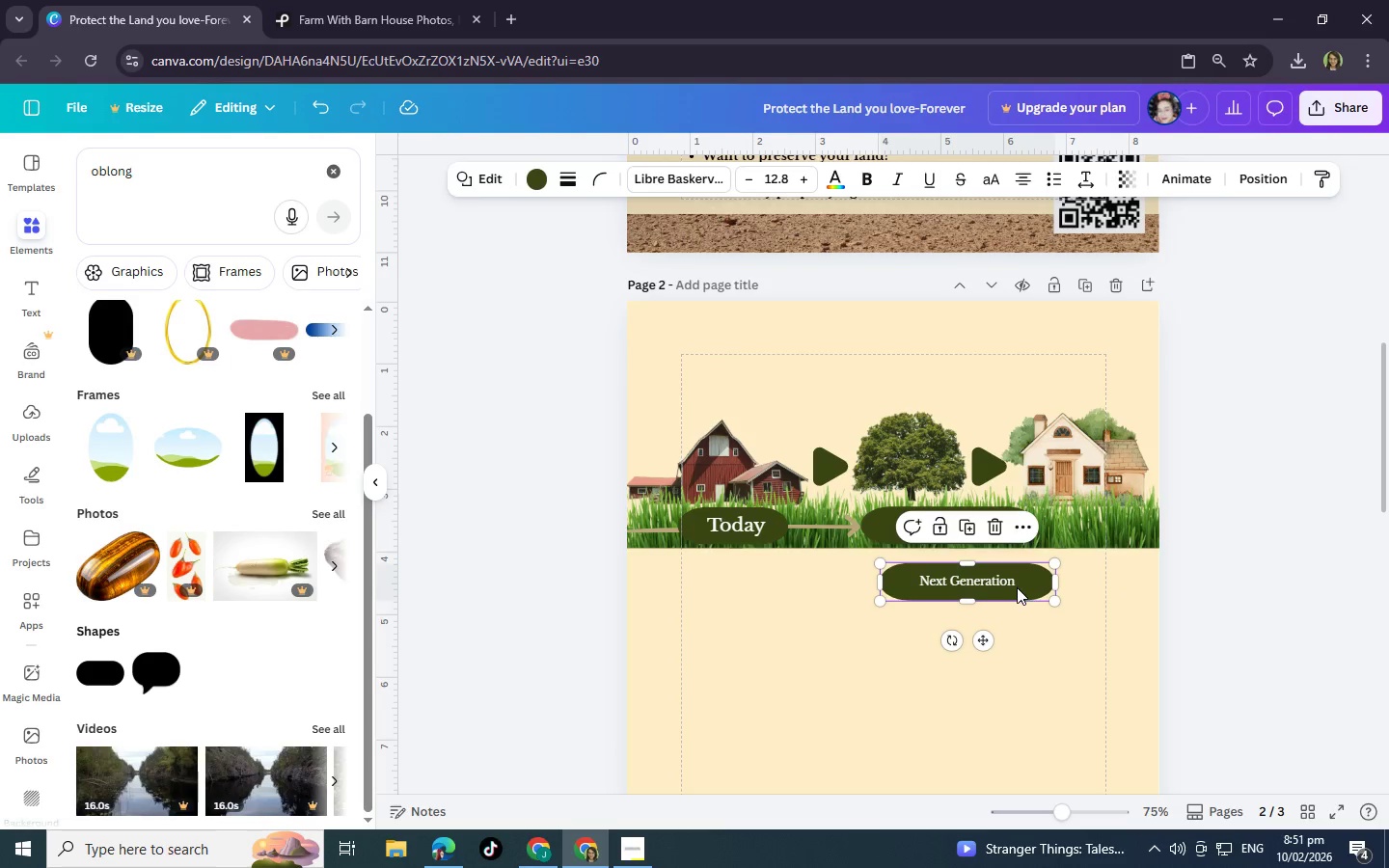 
left_click([1017, 587])
 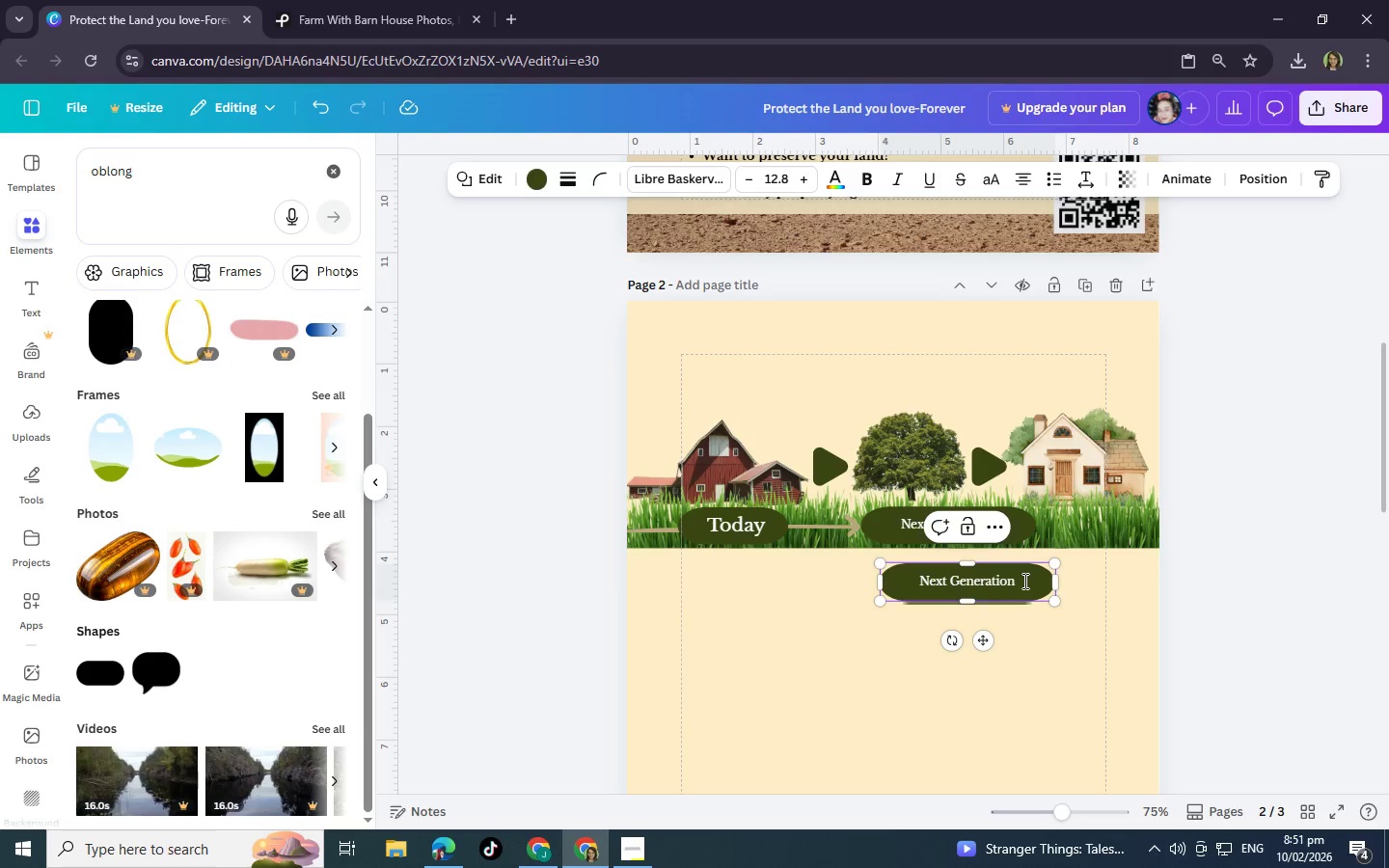 
wait(6.97)
 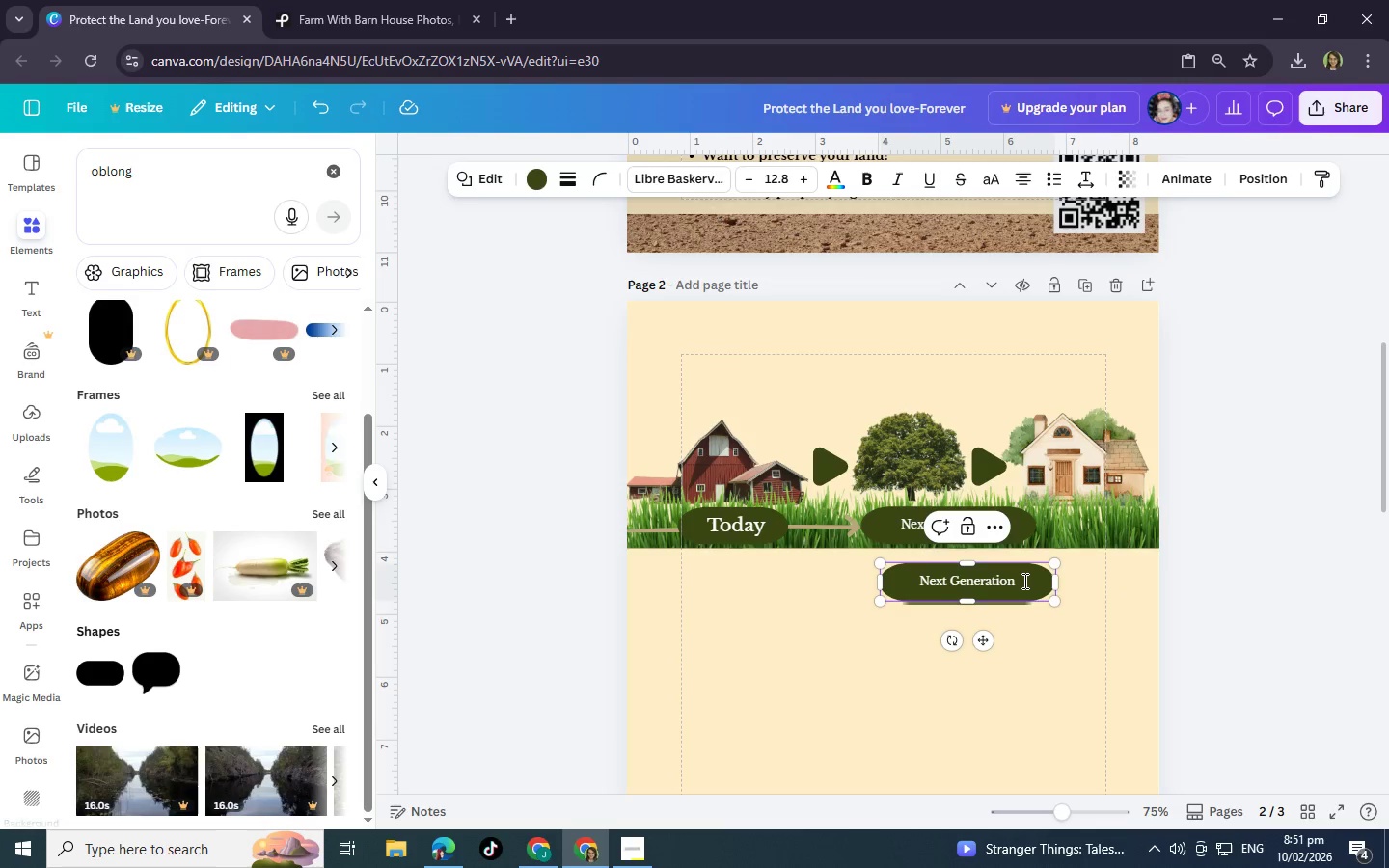 
key(Backspace)
key(Backspace)
key(Backspace)
key(Backspace)
key(Backspace)
key(Backspace)
key(Backspace)
key(Backspace)
key(Backspace)
key(Backspace)
key(Backspace)
key(Backspace)
key(Backspace)
key(Backspace)
key(Backspace)
type(Legacy)
 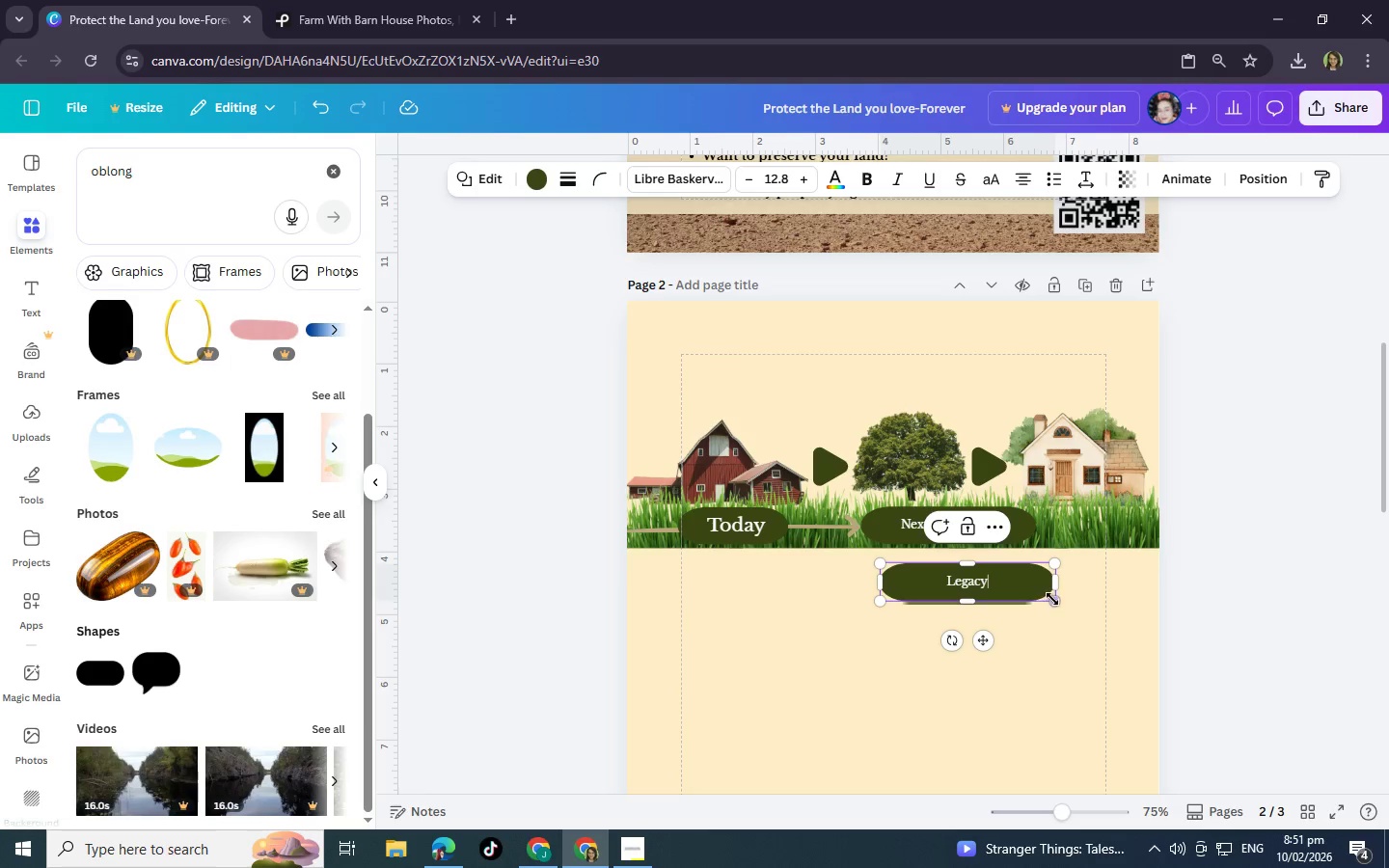 
left_click_drag(start_coordinate=[1052, 599], to_coordinate=[999, 598])
 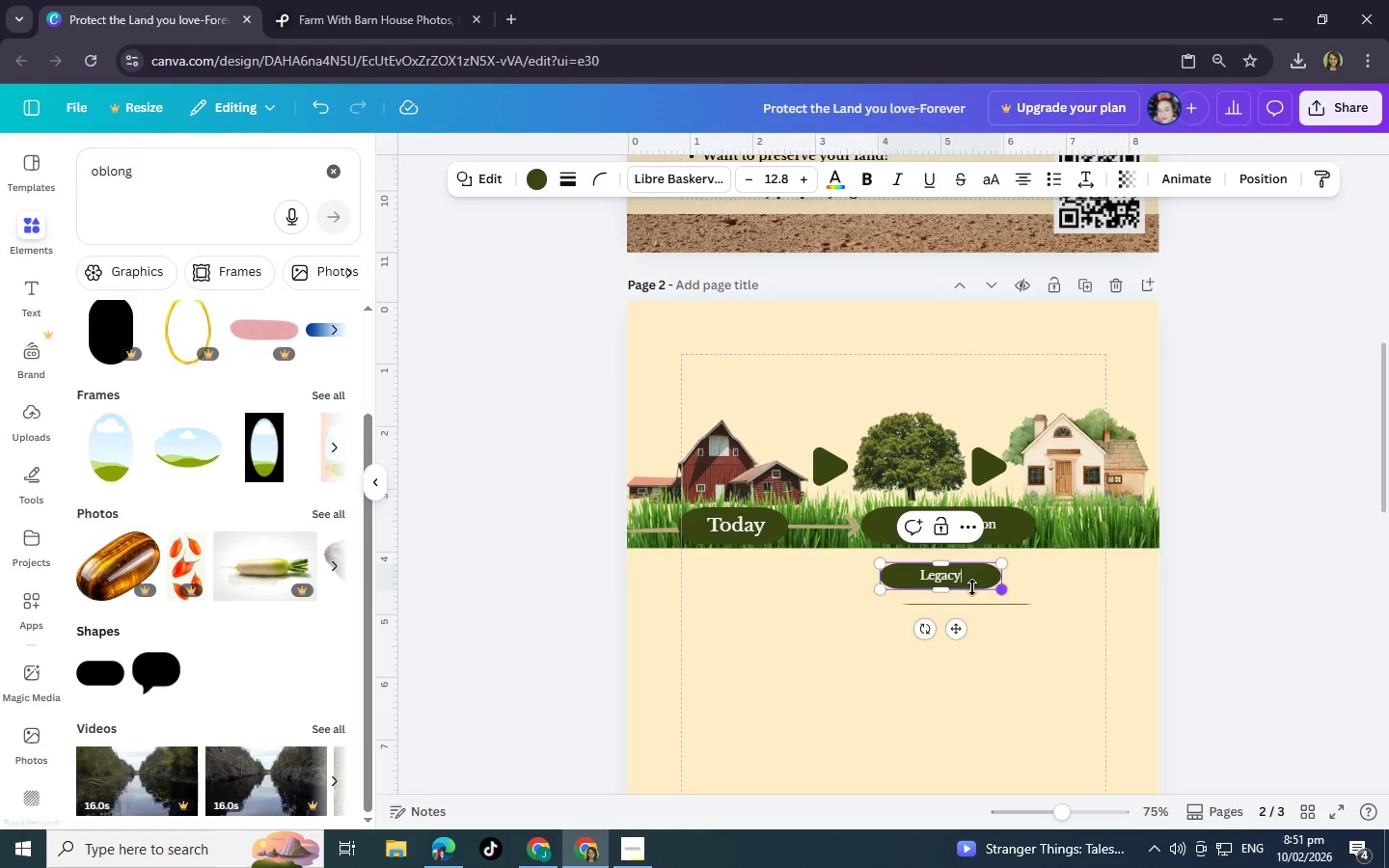 
left_click([971, 587])
 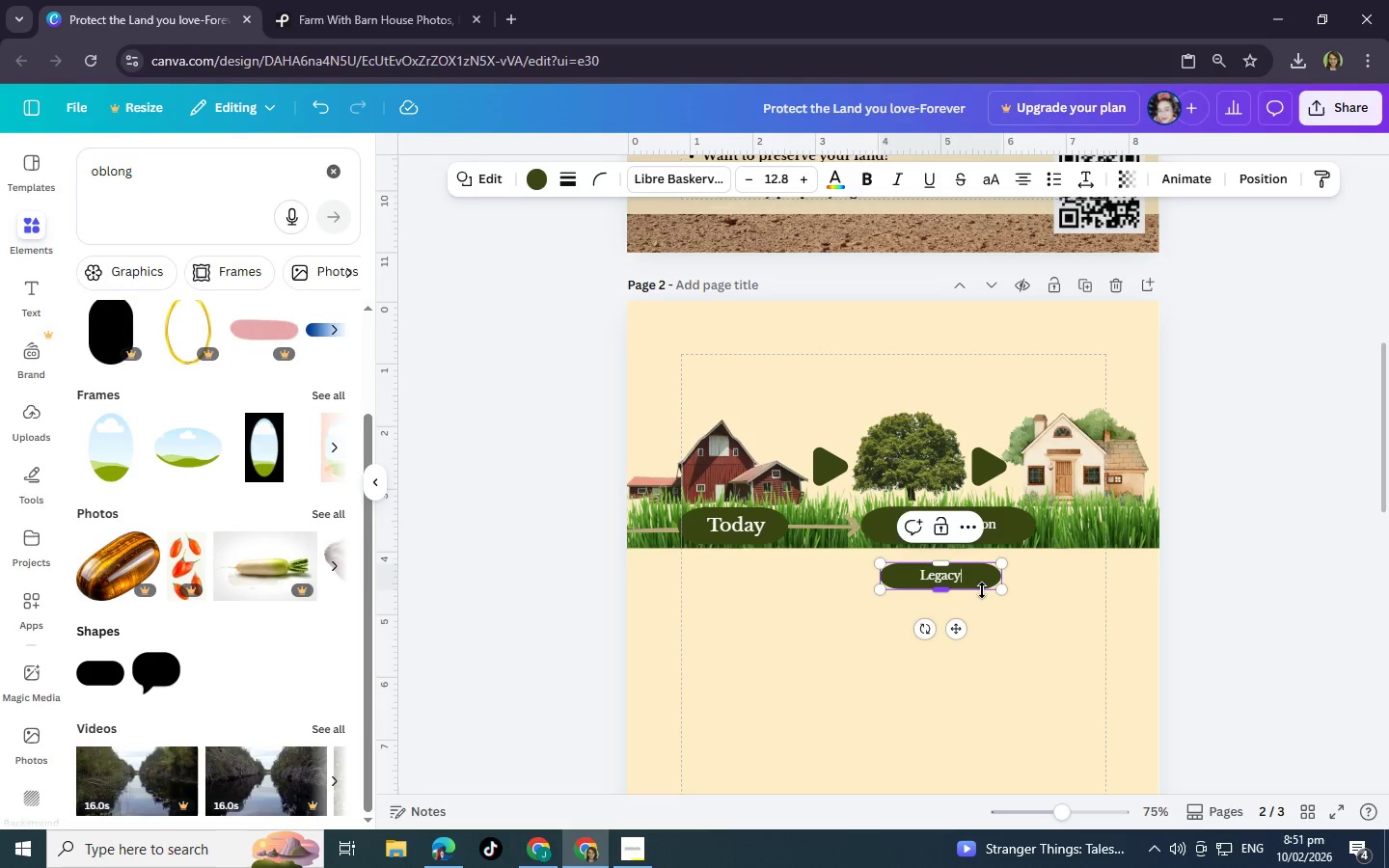 
left_click_drag(start_coordinate=[947, 593], to_coordinate=[949, 606])
 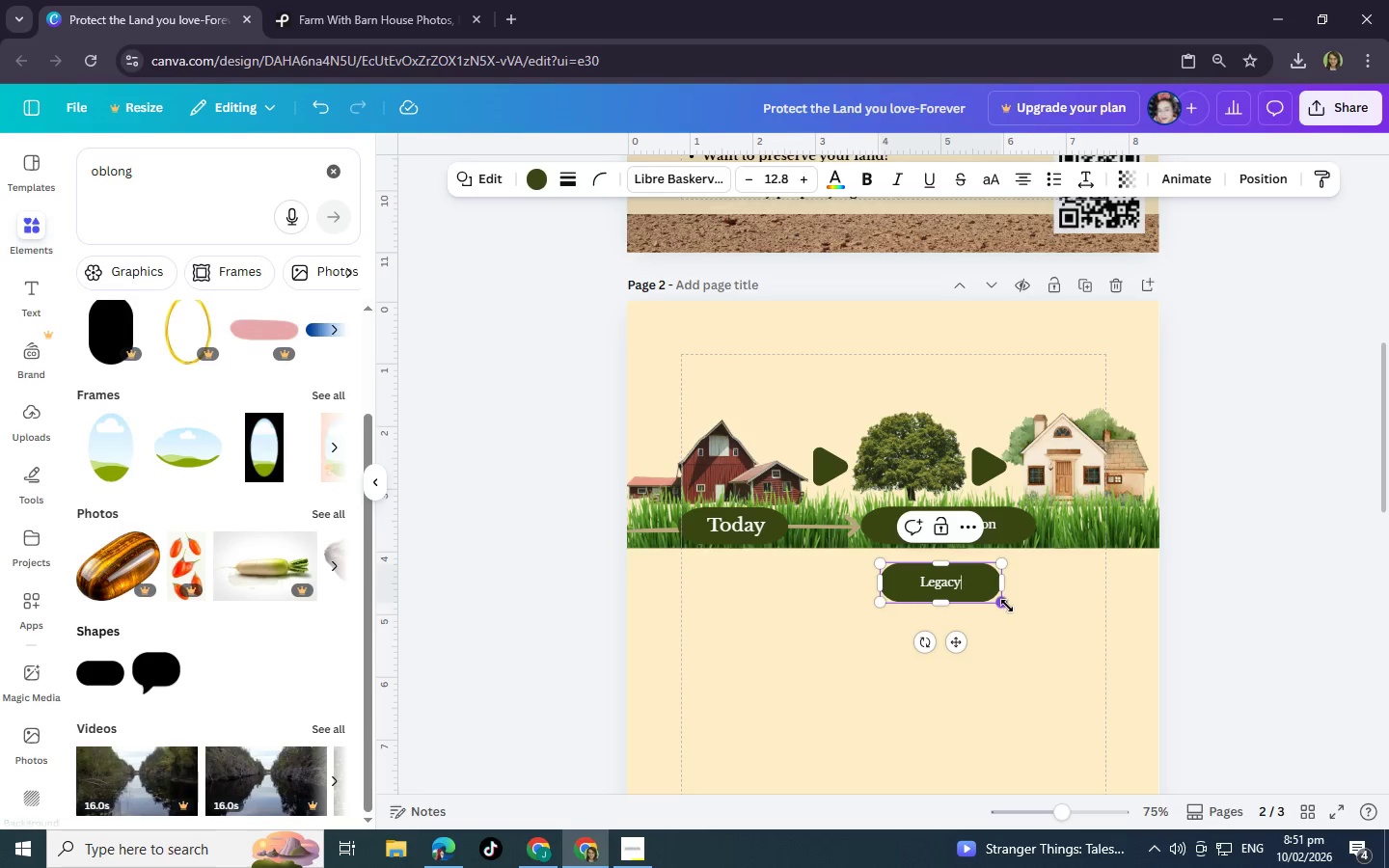 
left_click([1006, 603])
 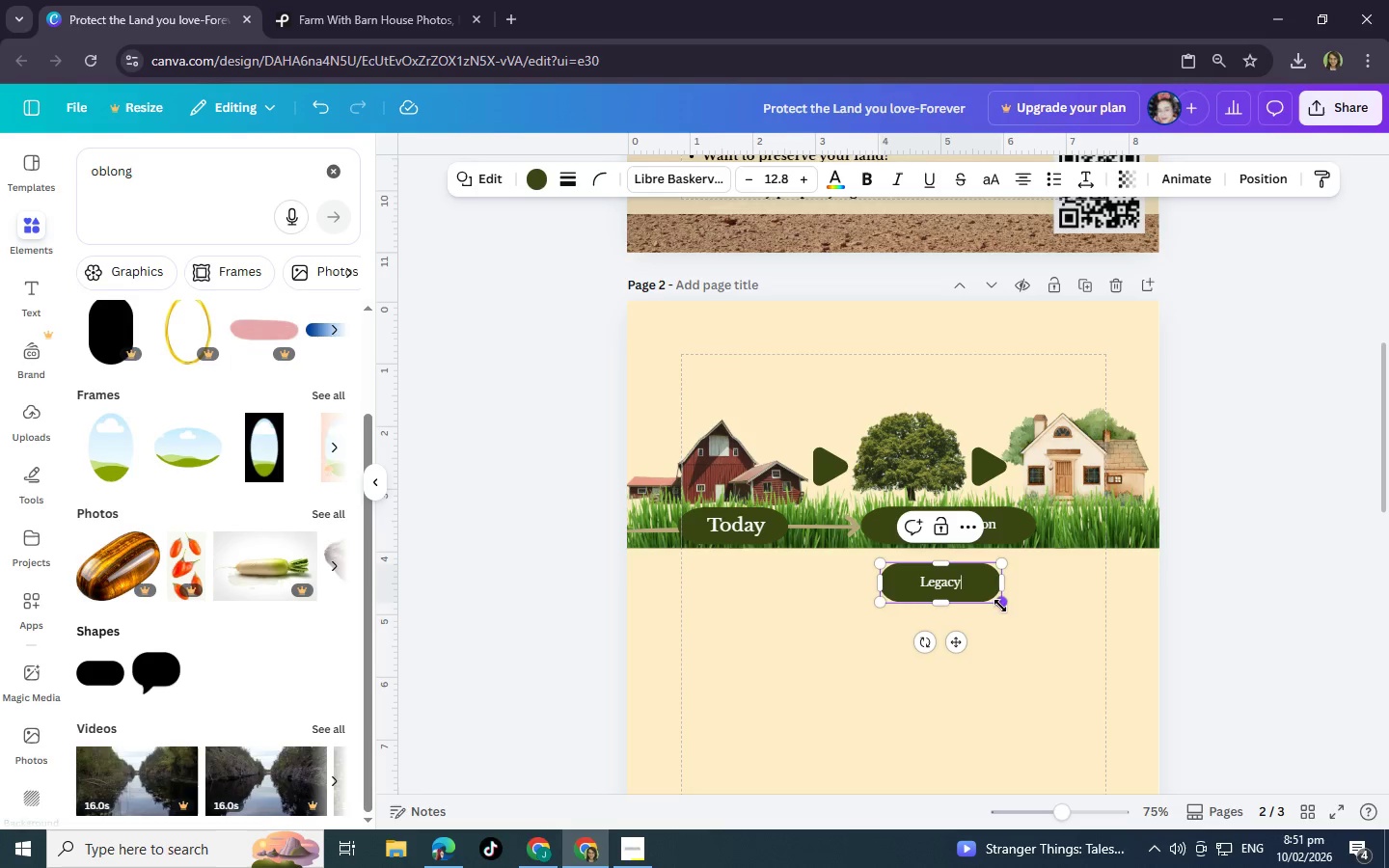 
left_click_drag(start_coordinate=[1006, 603], to_coordinate=[963, 594])
 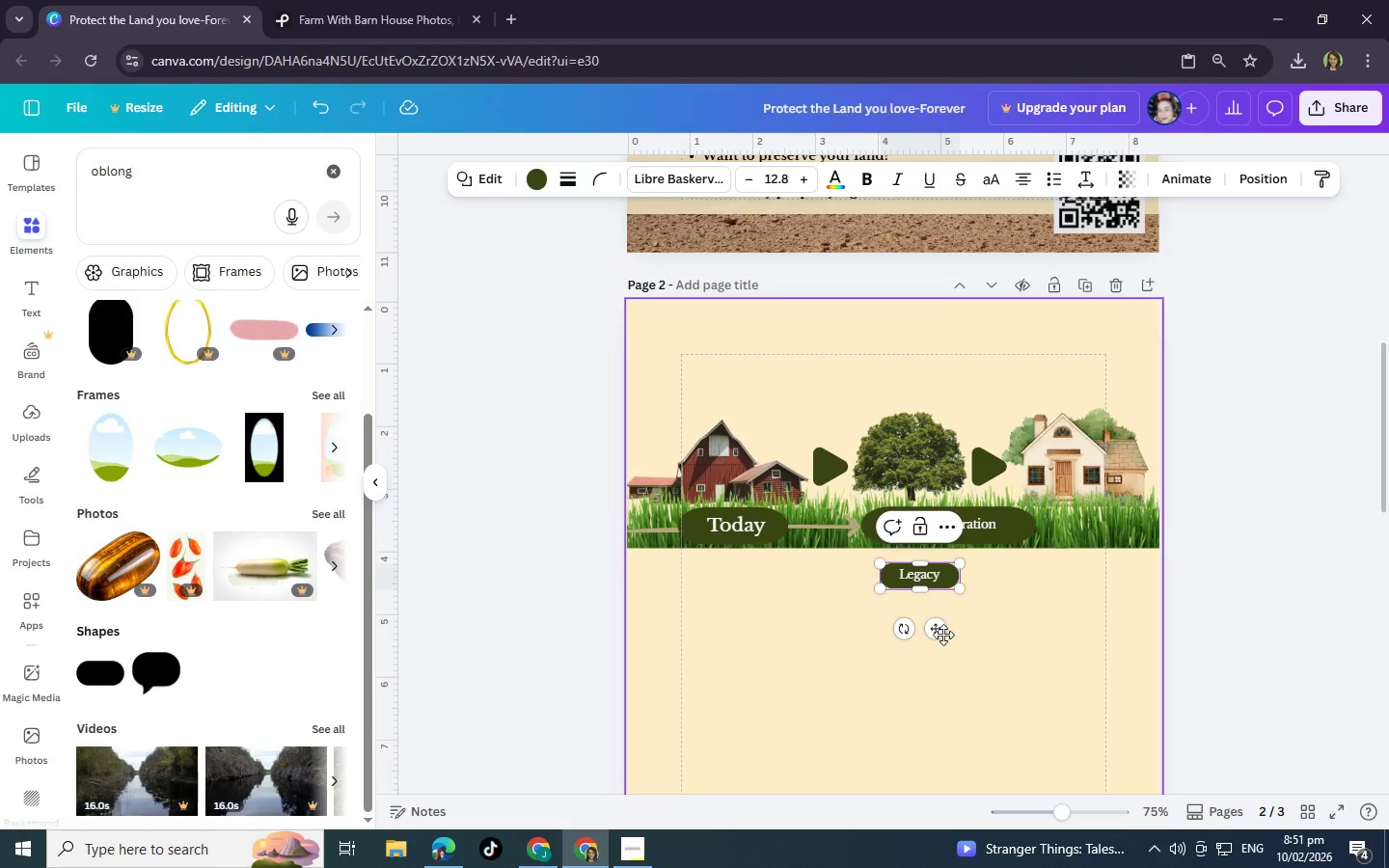 
left_click([943, 635])
 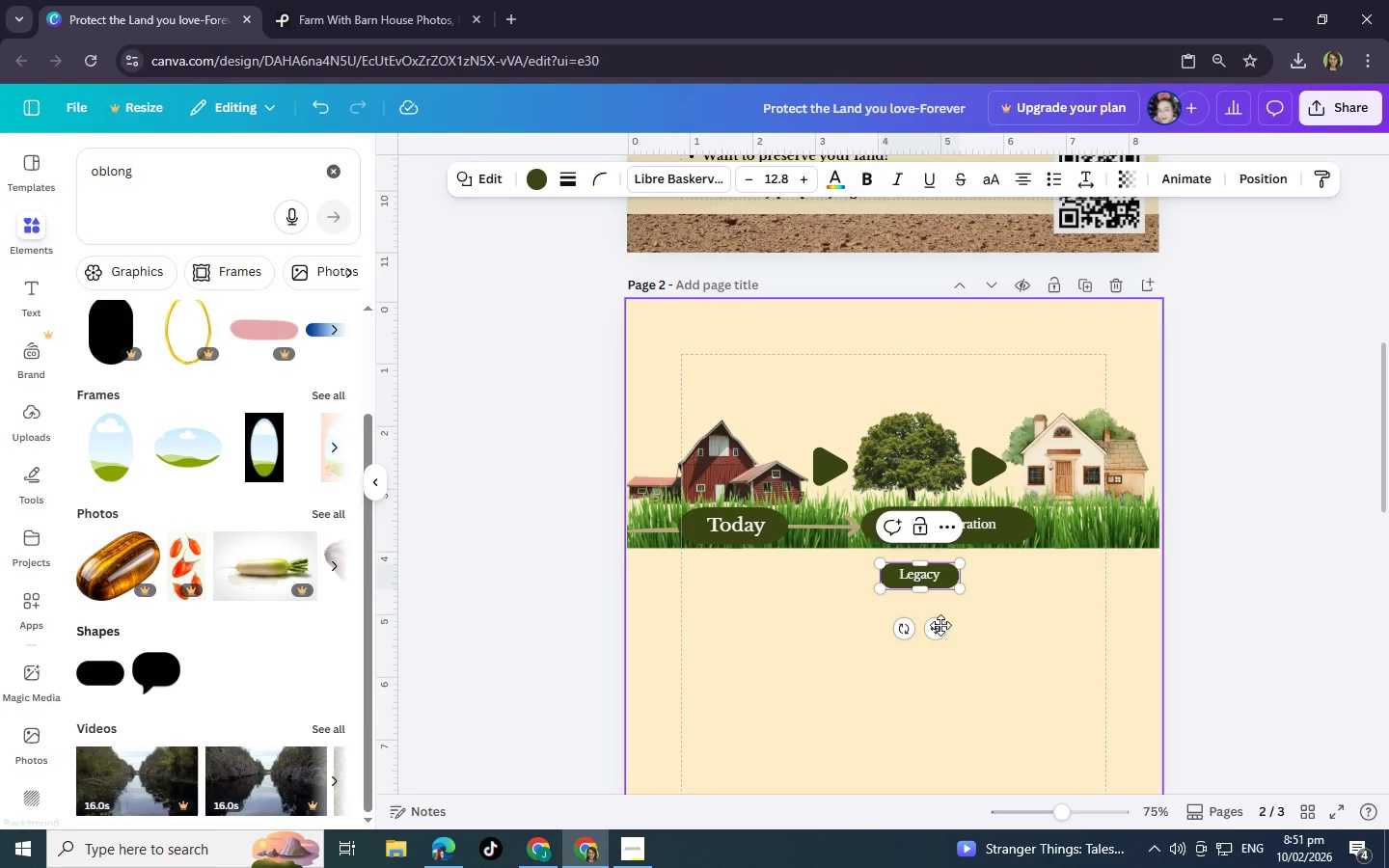 
left_click_drag(start_coordinate=[925, 638], to_coordinate=[1067, 573])
 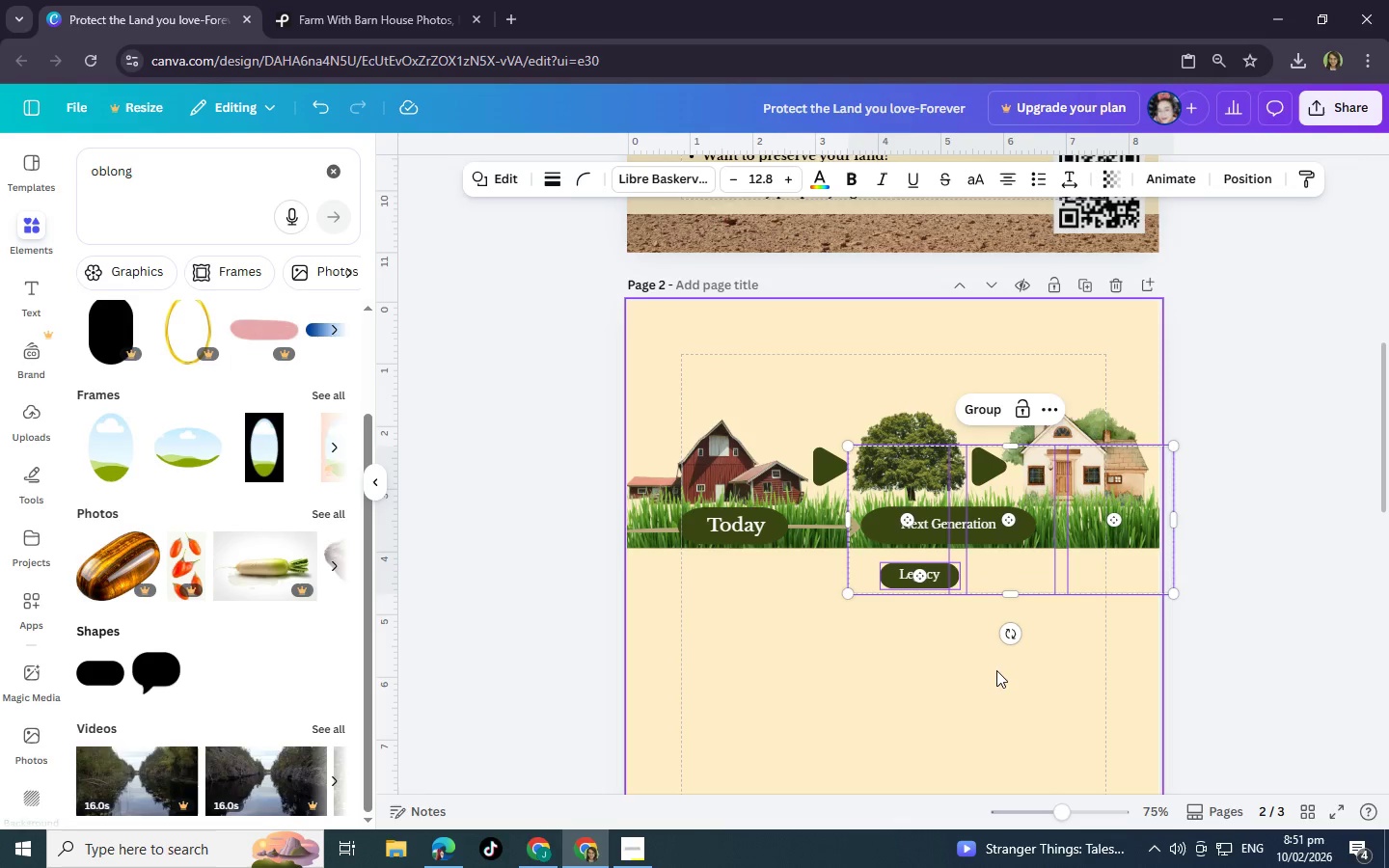 
left_click([996, 670])
 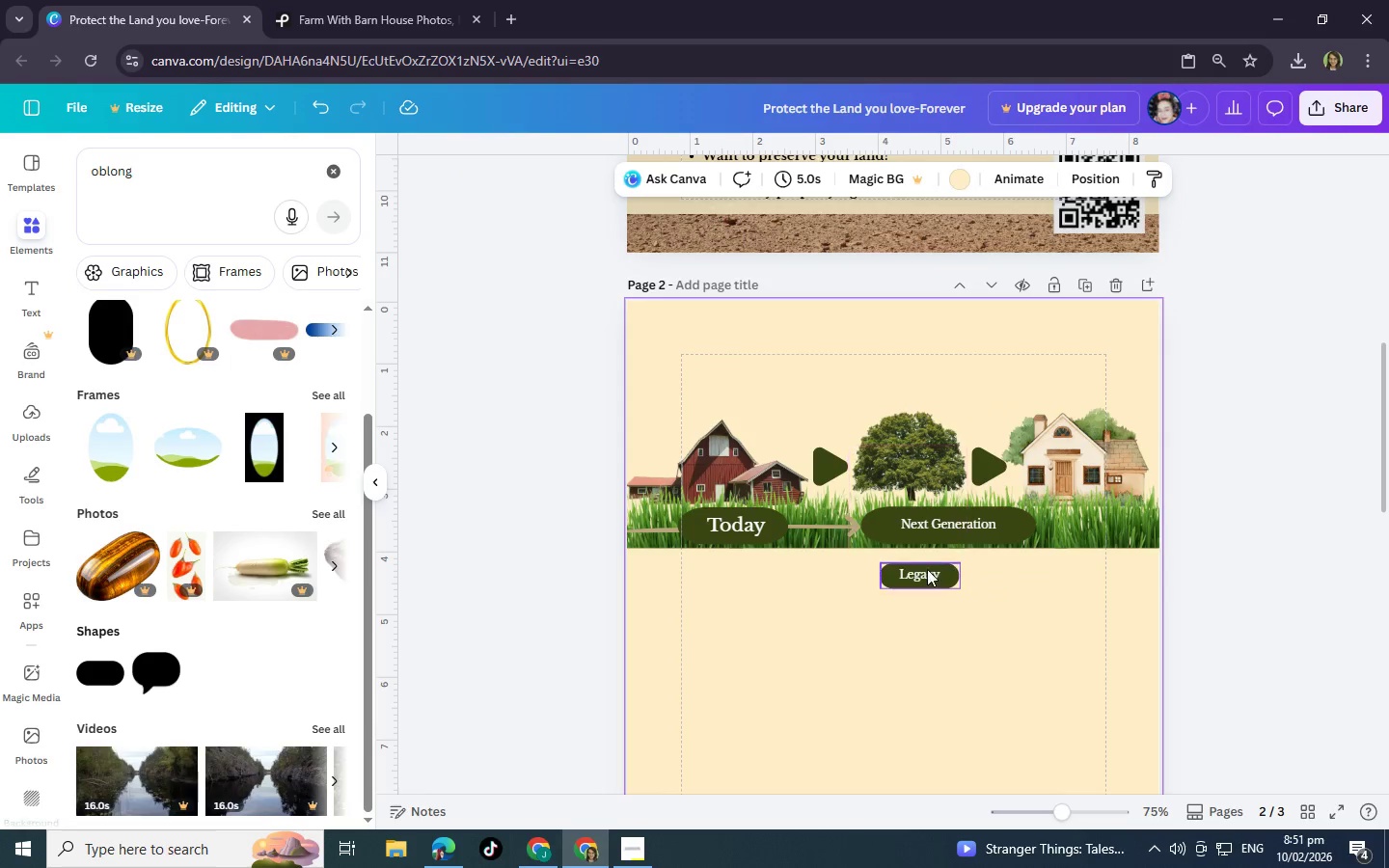 
left_click_drag(start_coordinate=[927, 569], to_coordinate=[1110, 516])
 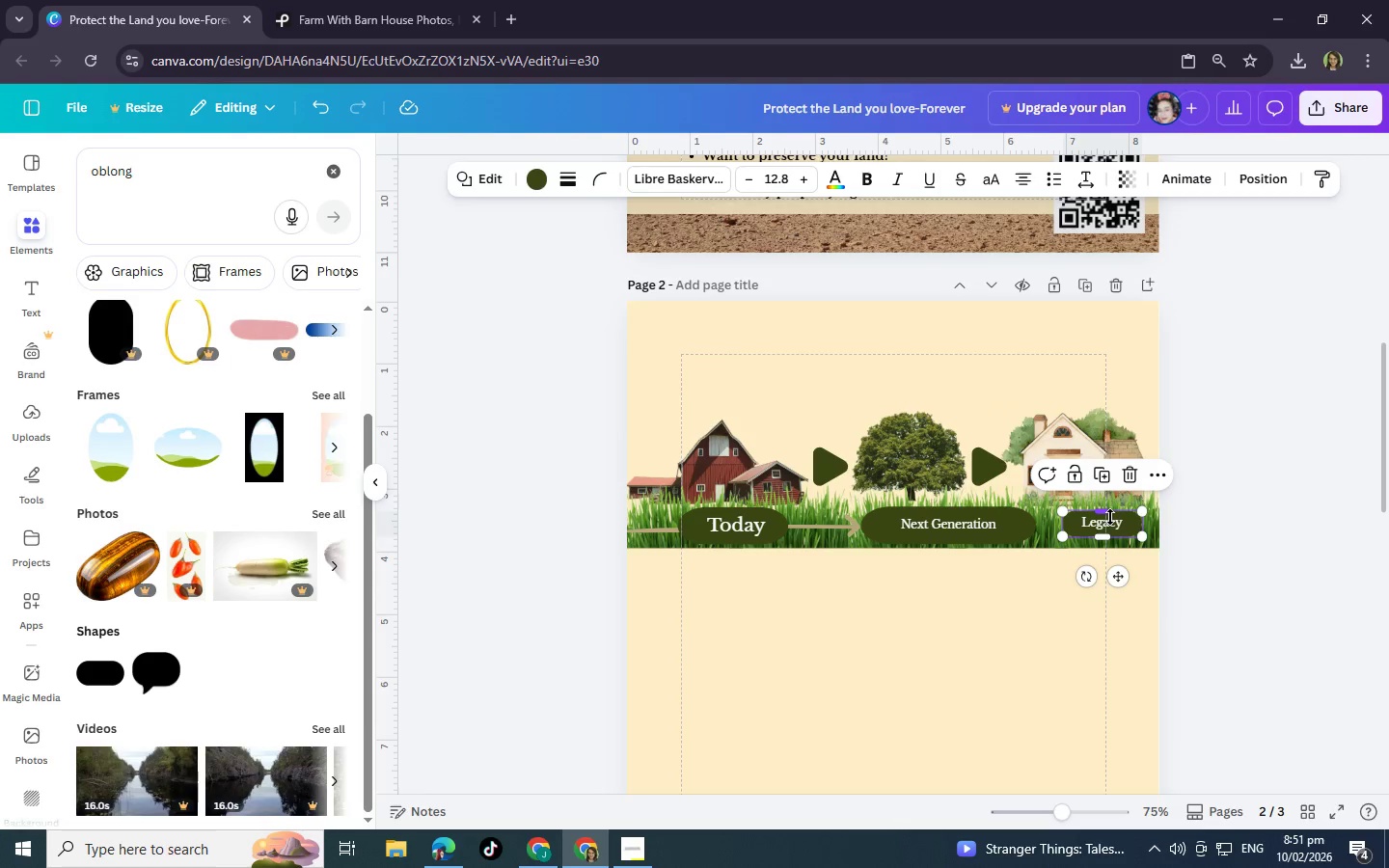 
key(Control+Z)
 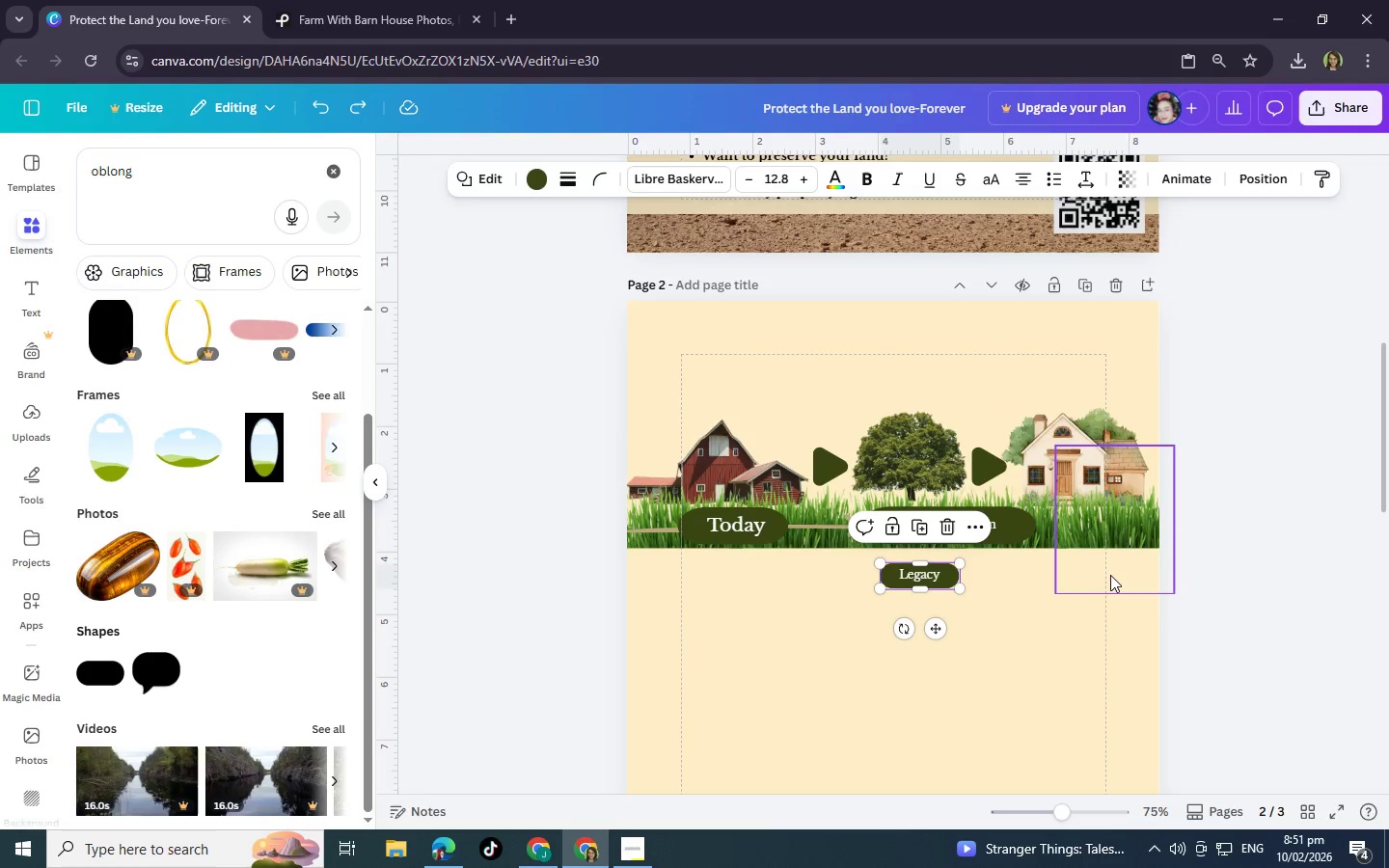 
key(Control+Z)
 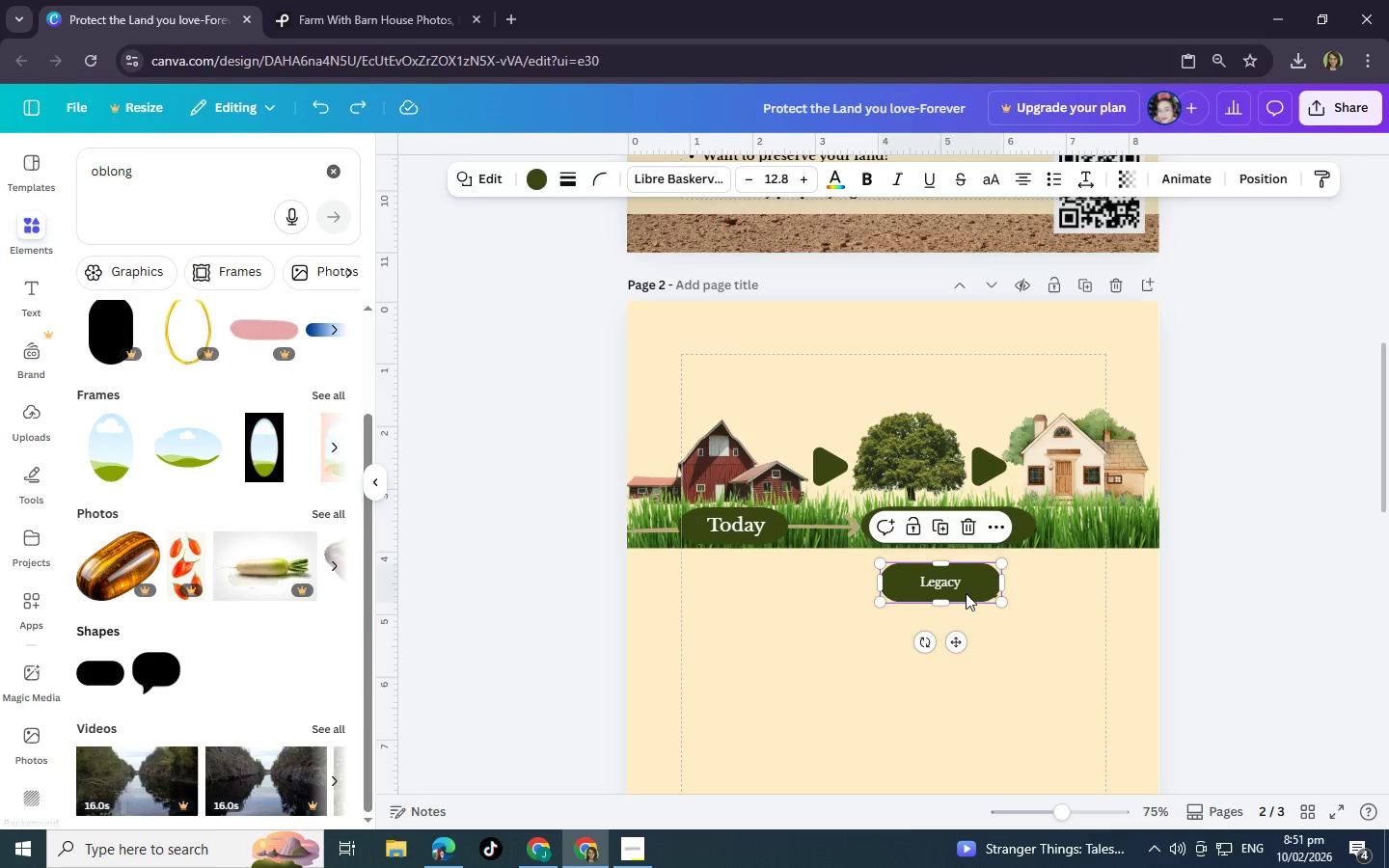 
left_click([966, 593])
 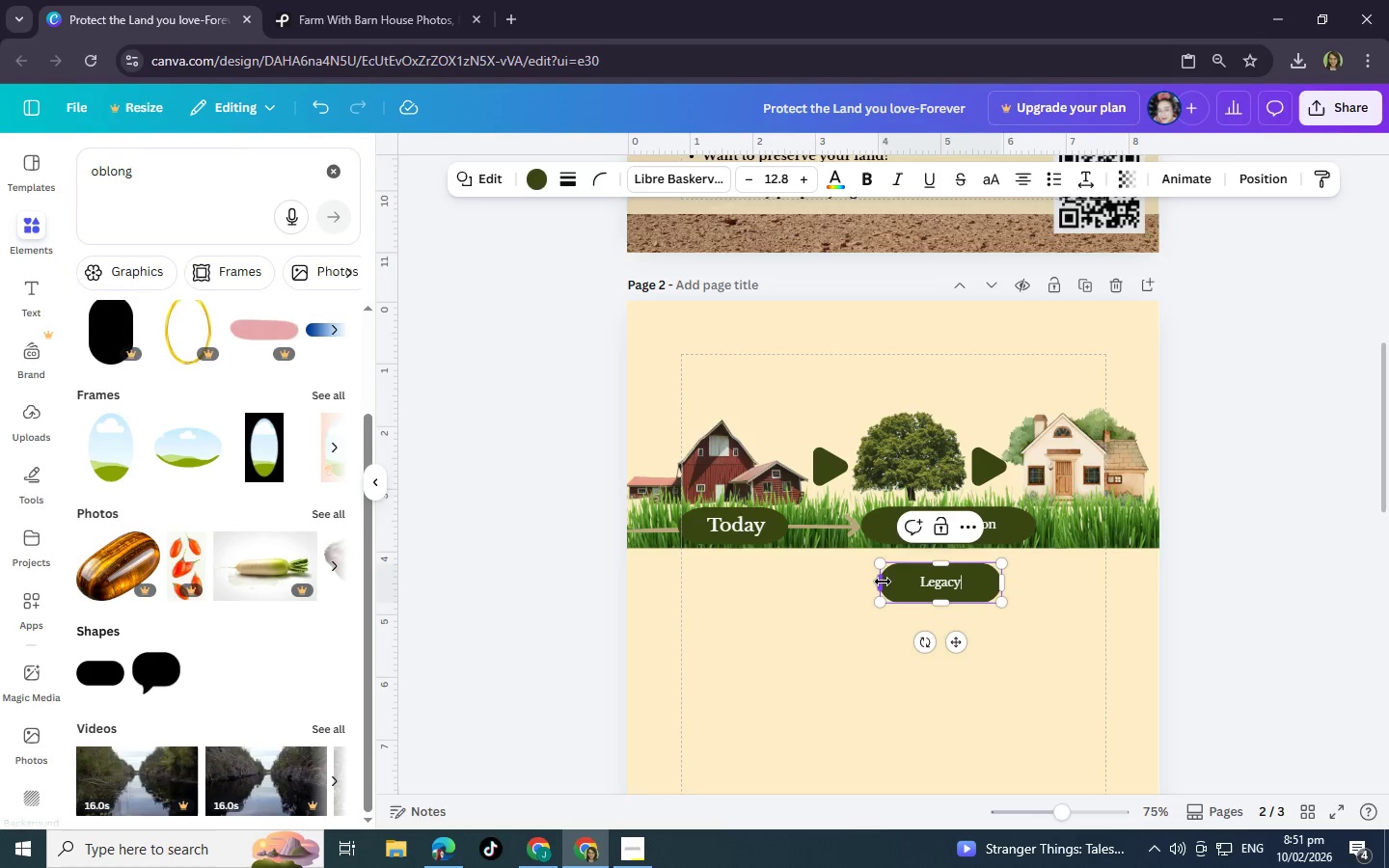 
left_click_drag(start_coordinate=[883, 580], to_coordinate=[909, 580])
 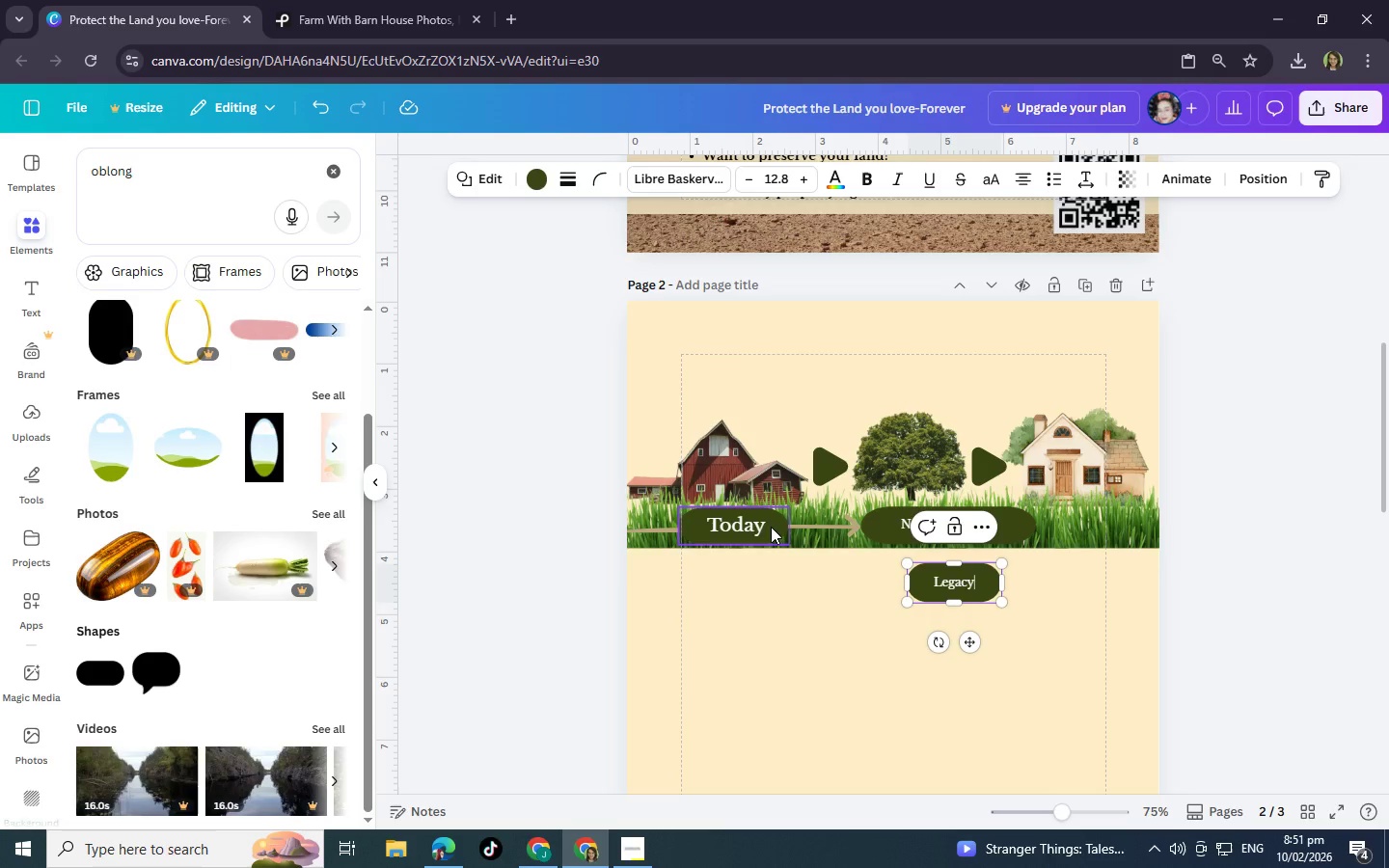 
left_click([759, 526])
 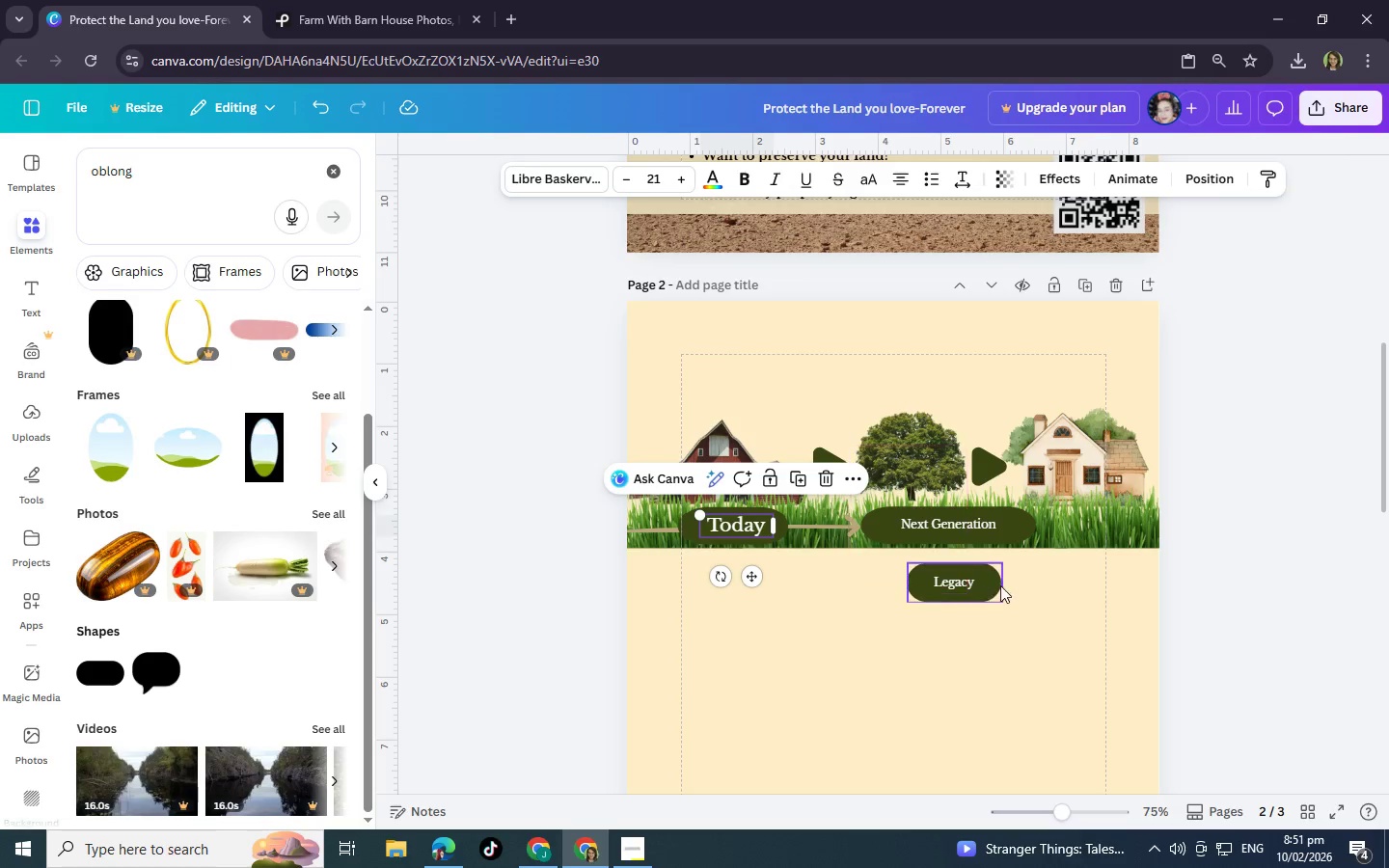 
left_click([963, 581])
 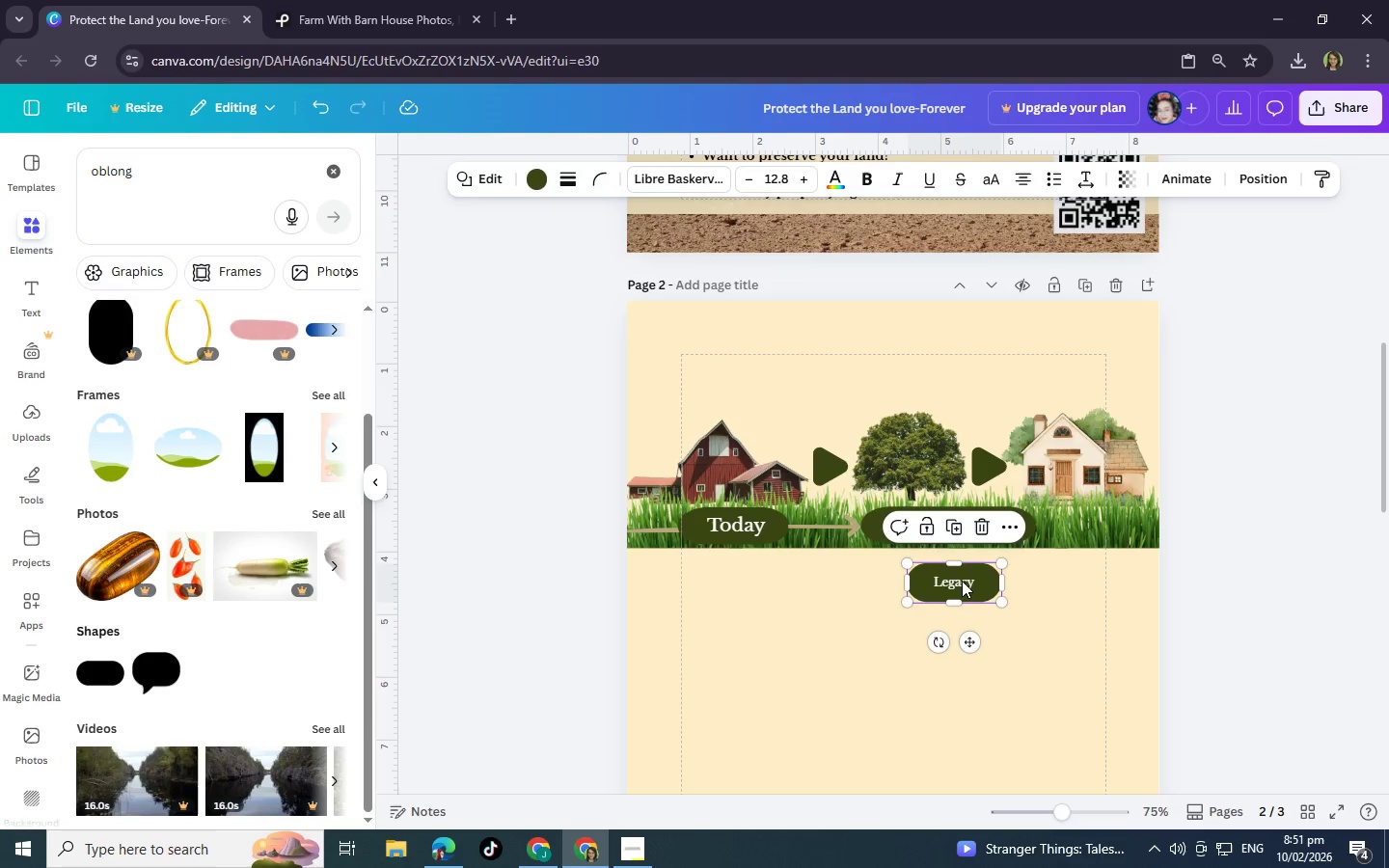 
left_click([961, 581])
 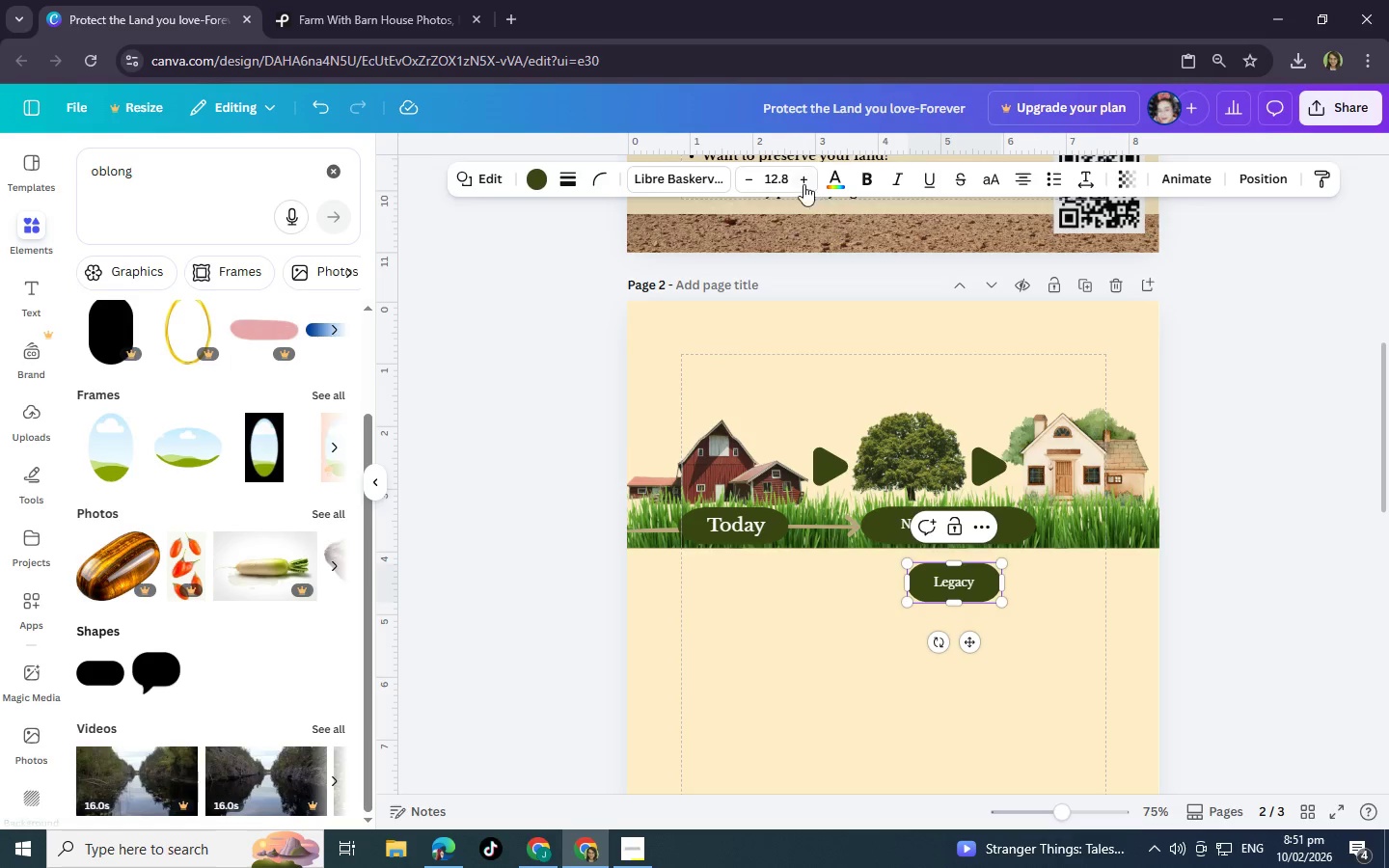 
left_click([802, 180])
 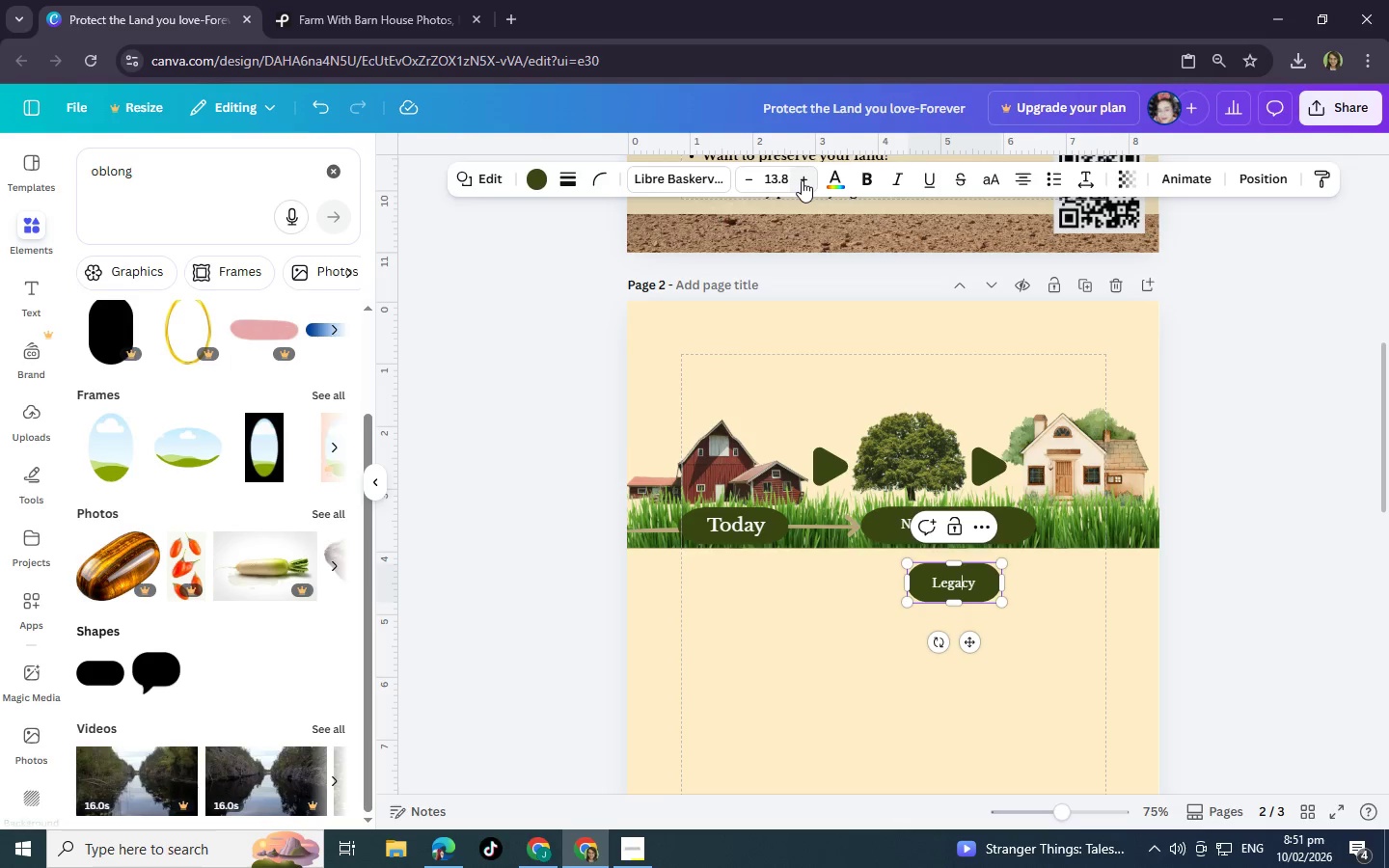 
left_click([802, 180])
 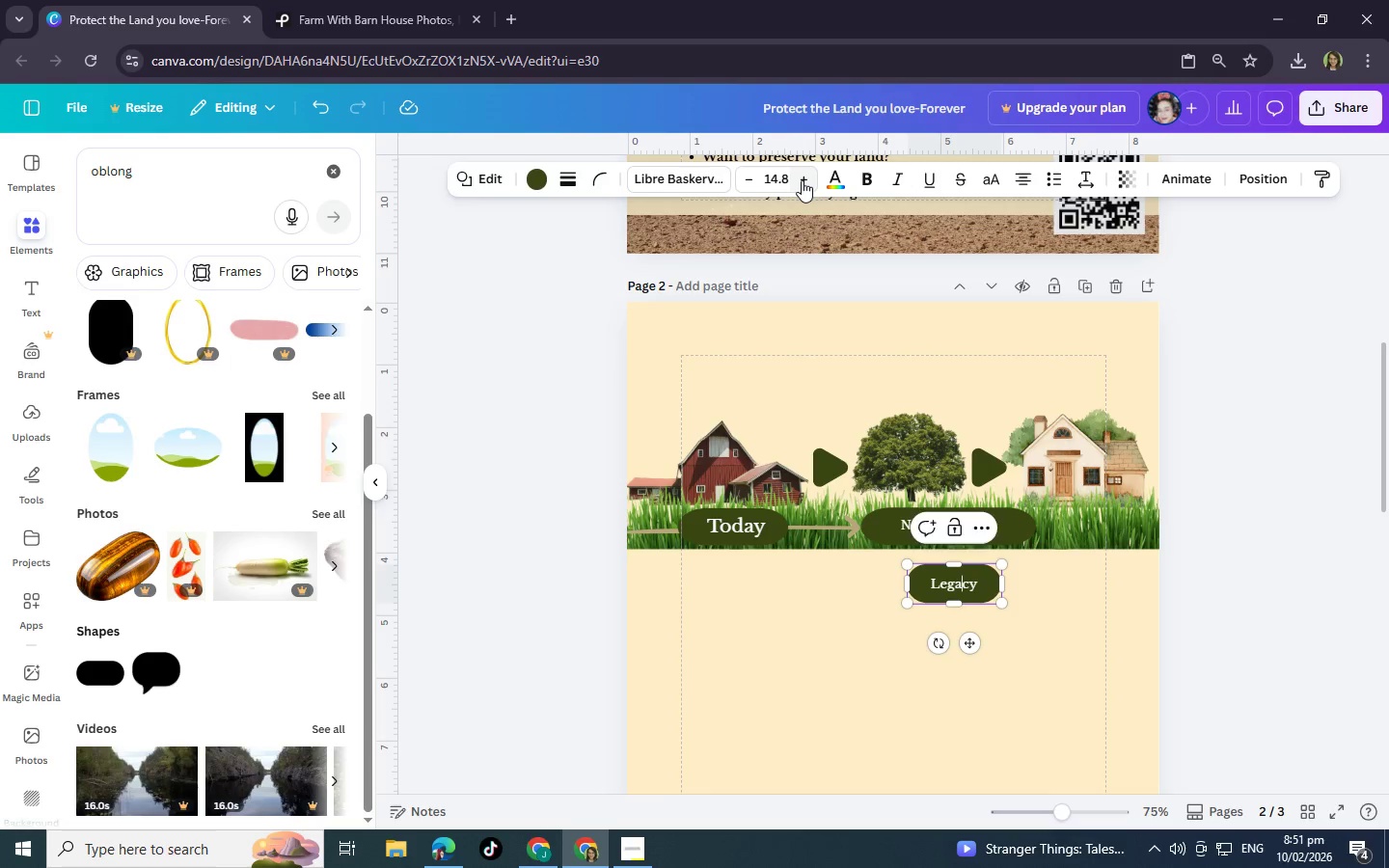 
left_click([802, 180])
 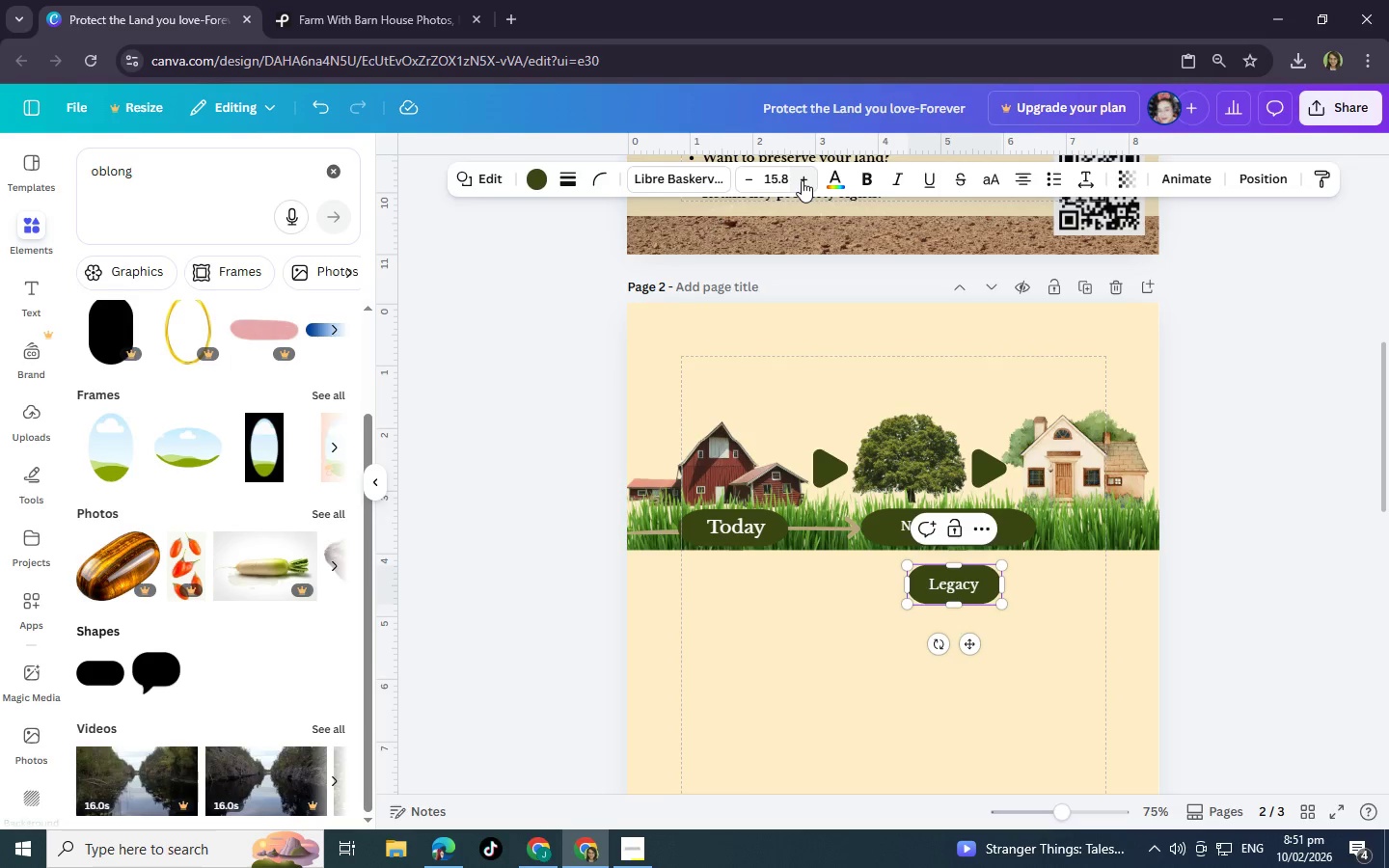 
left_click([802, 180])
 